 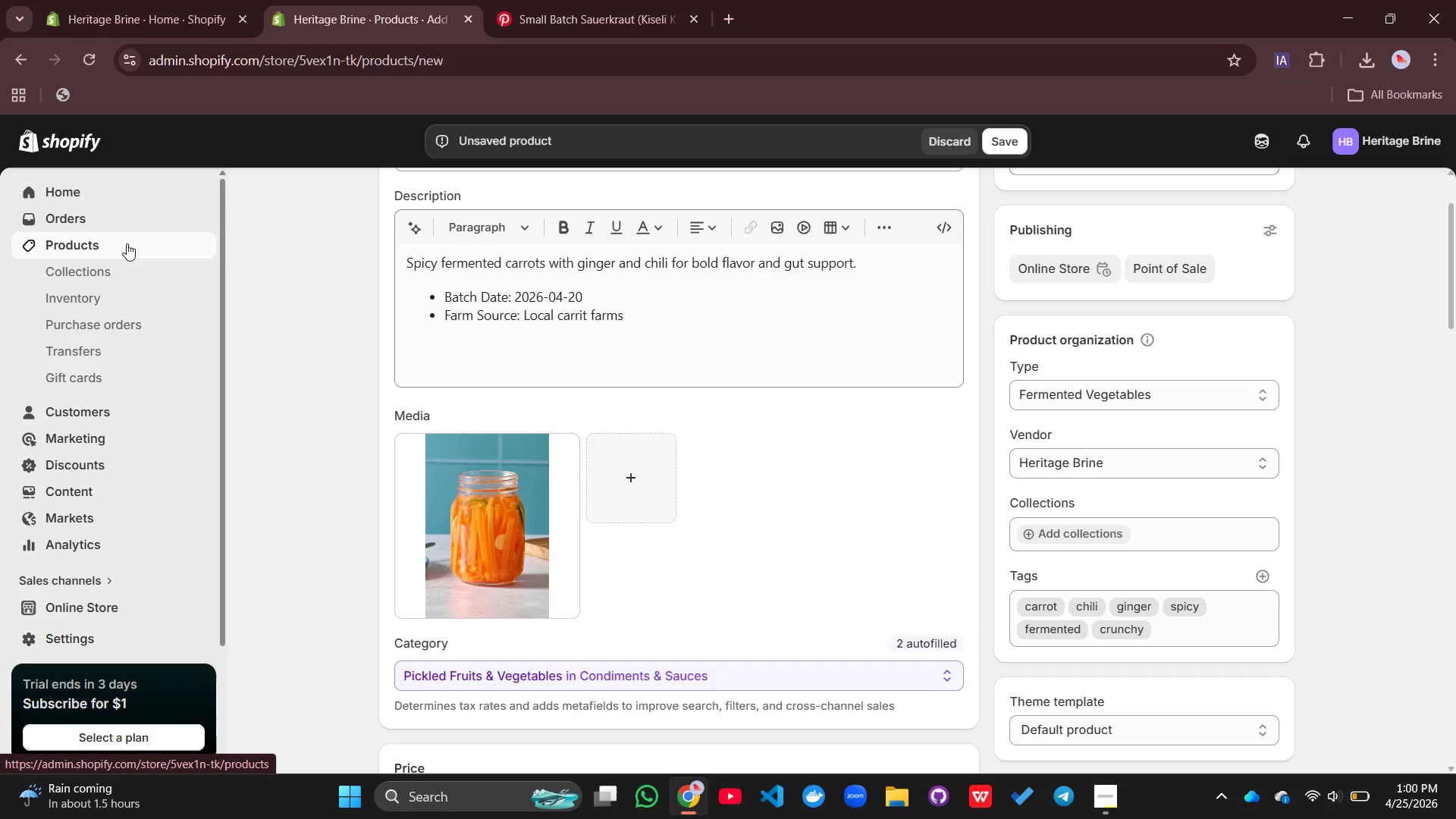 
scroll: coordinate [974, 304], scroll_direction: down, amount: 4.0
 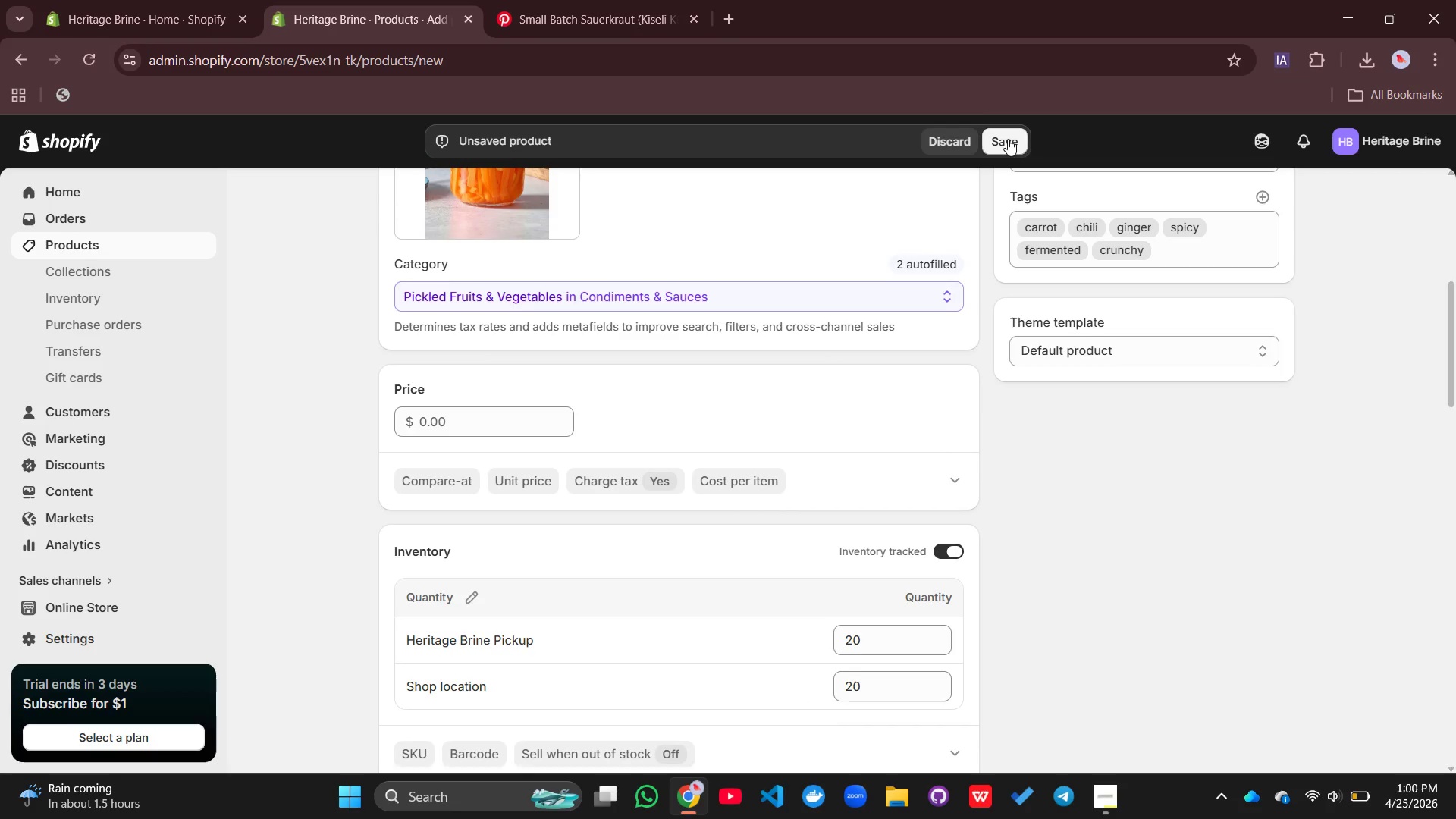 
left_click([1008, 139])
 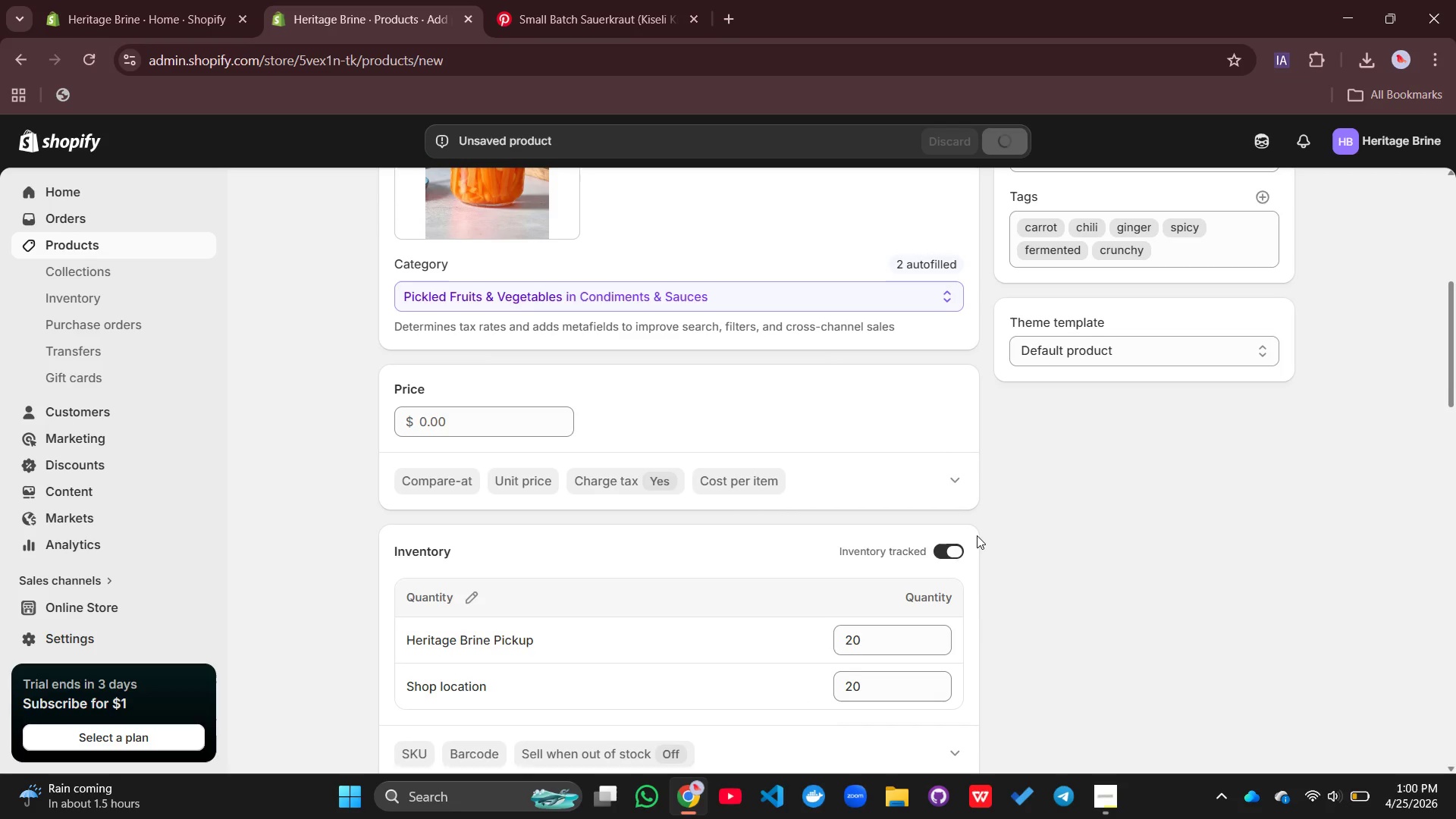 
scroll: coordinate [785, 491], scroll_direction: down, amount: 2.0
 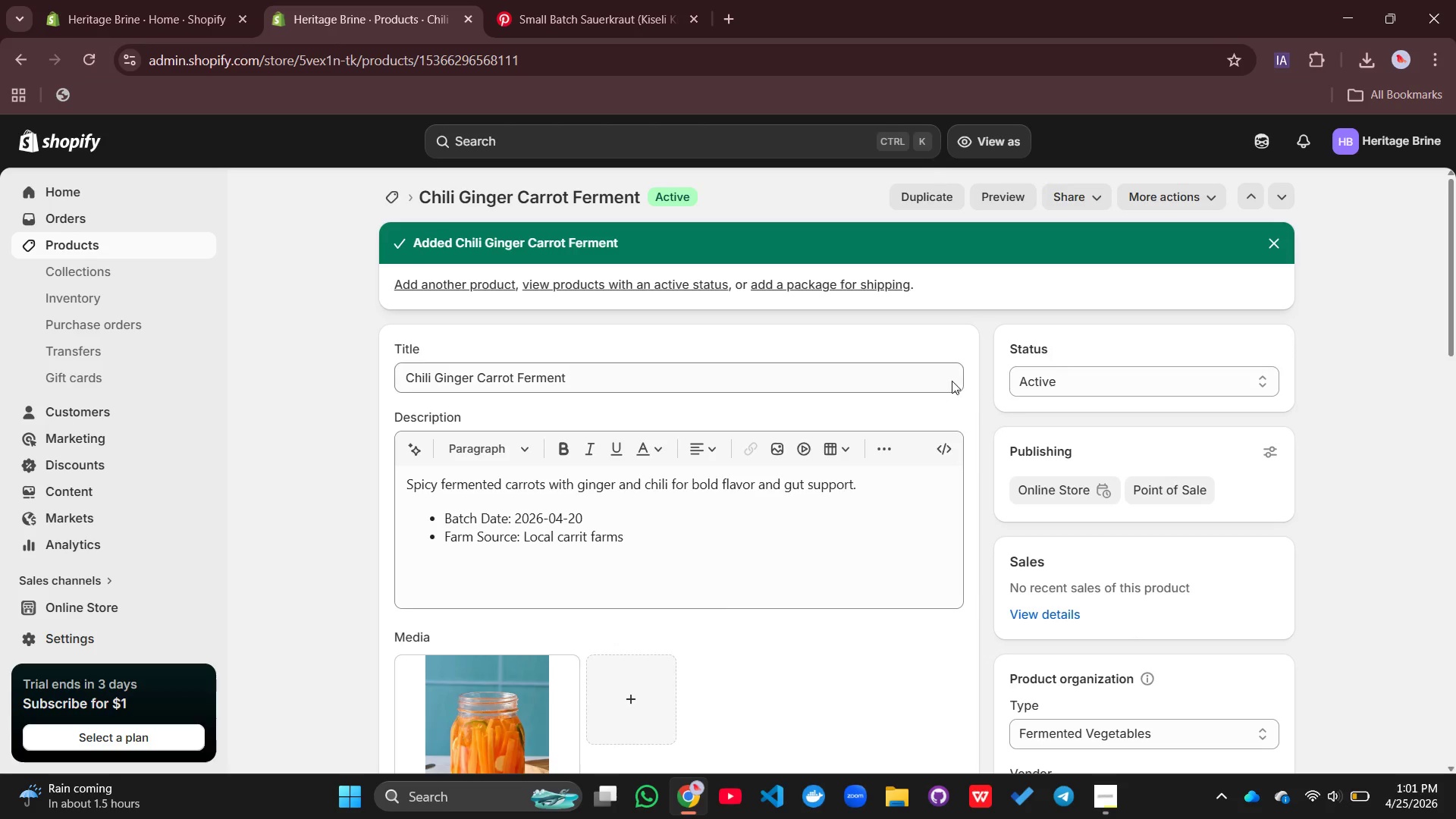 
wait(22.8)
 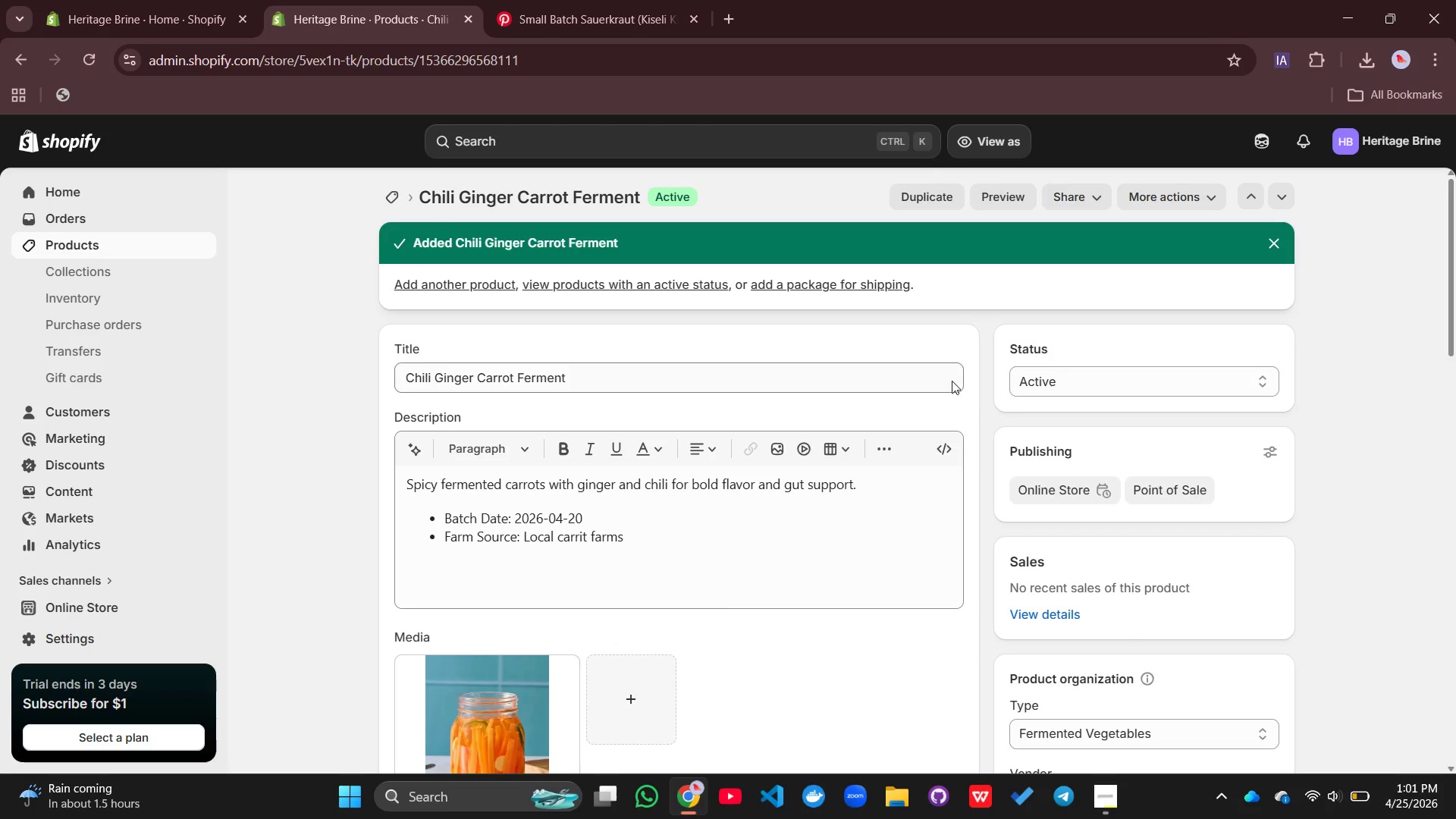 
left_click([122, 271])
 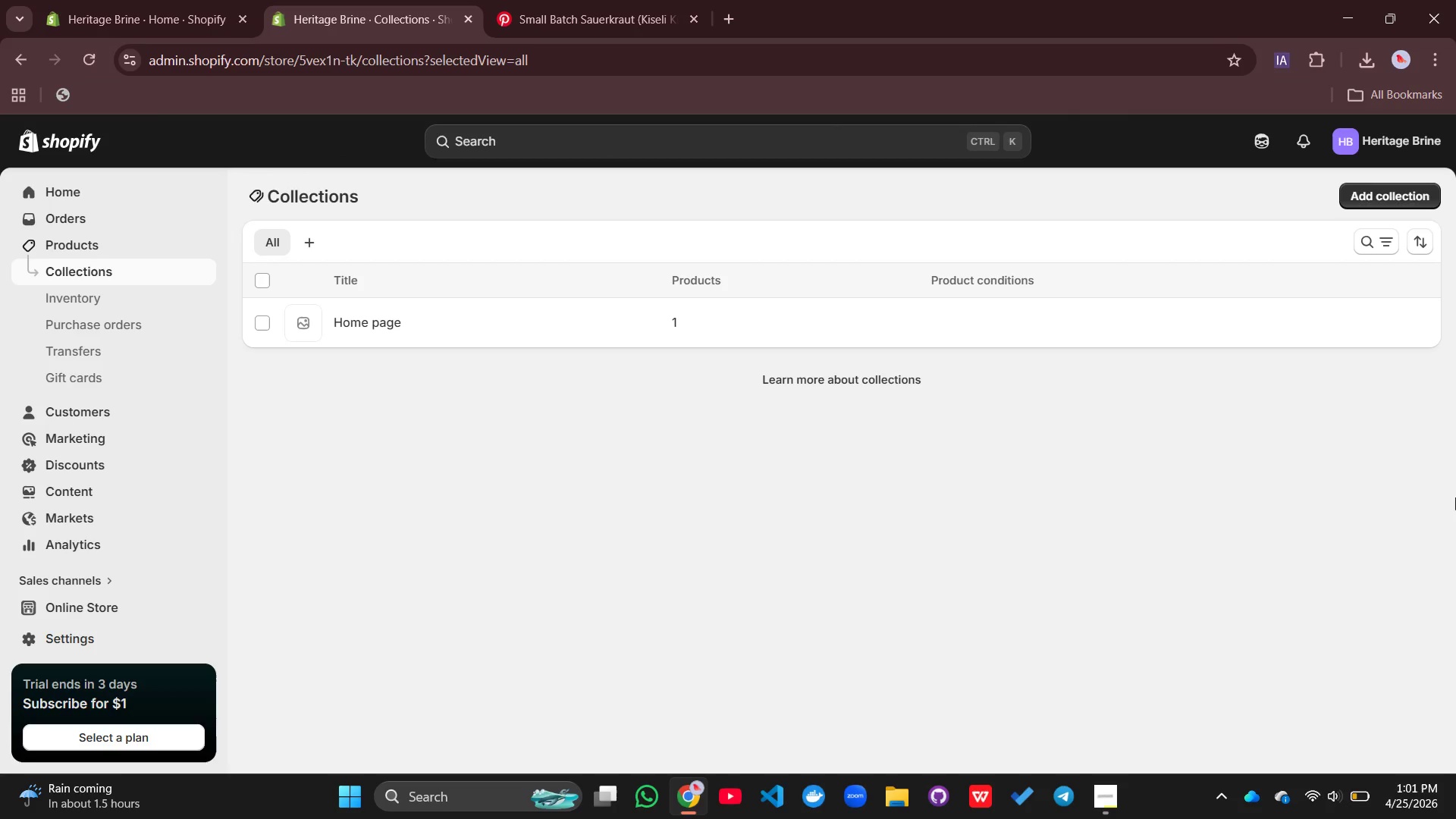 
wait(5.91)
 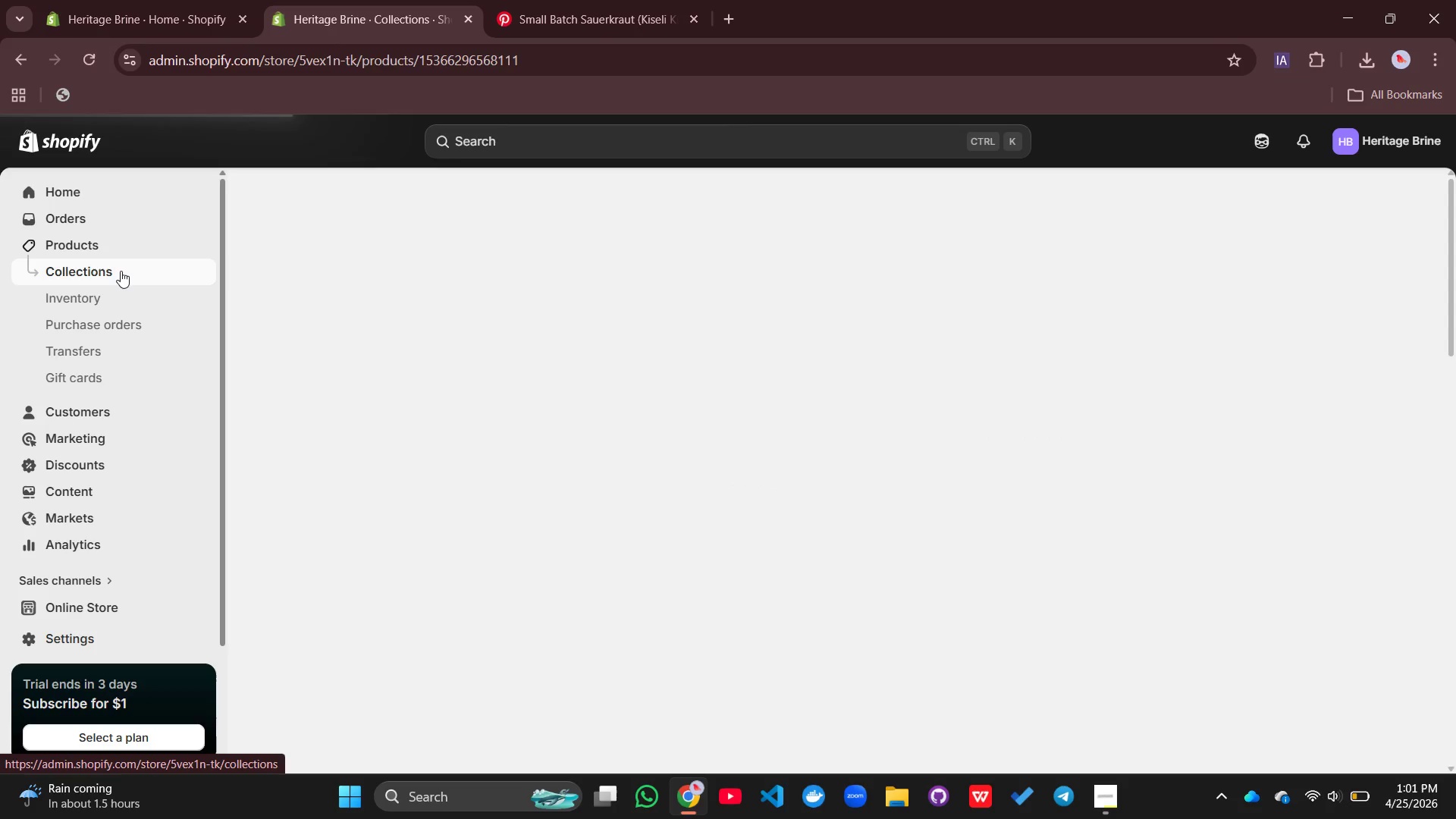 
left_click([1358, 191])
 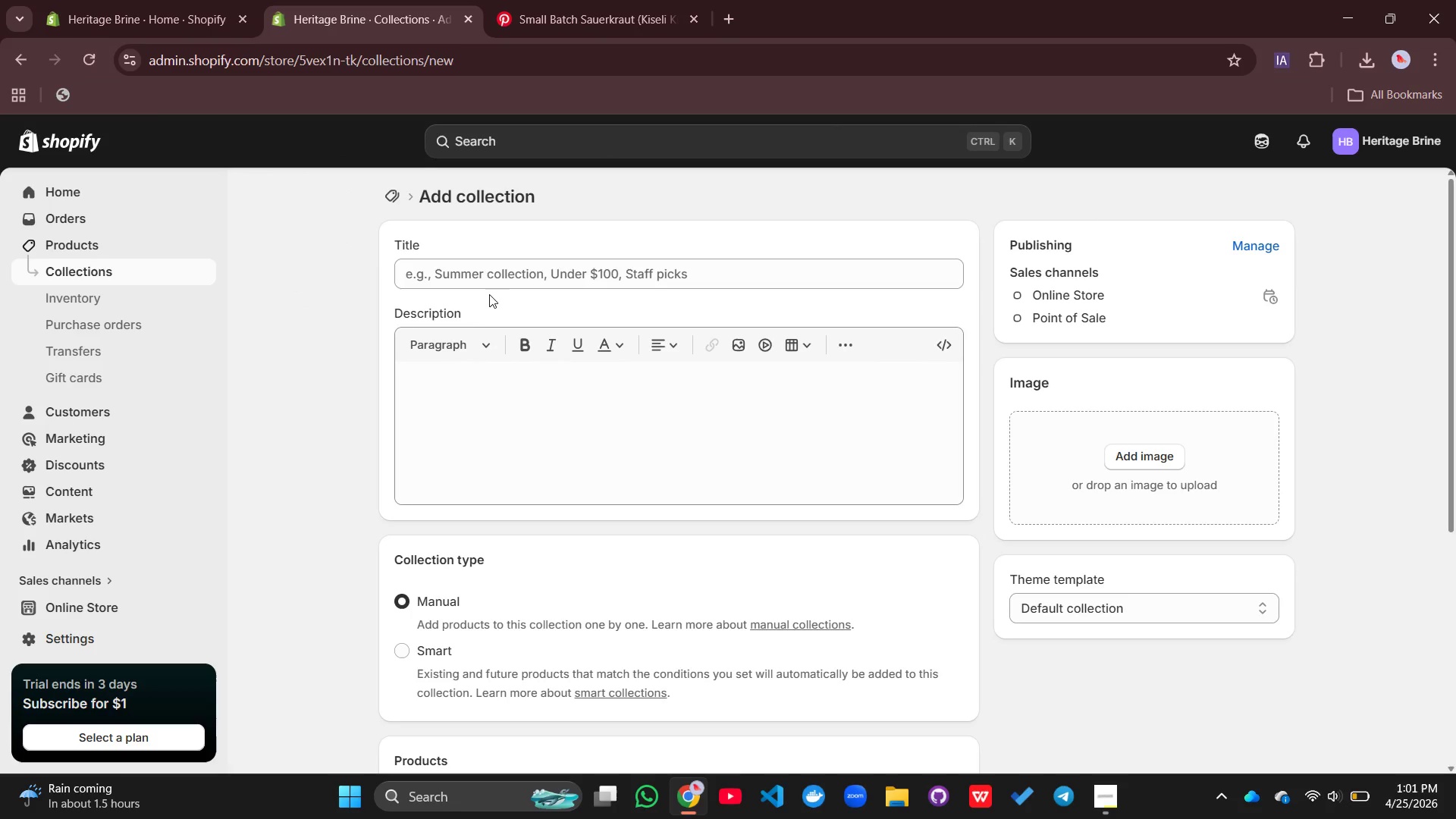 
left_click([494, 278])
 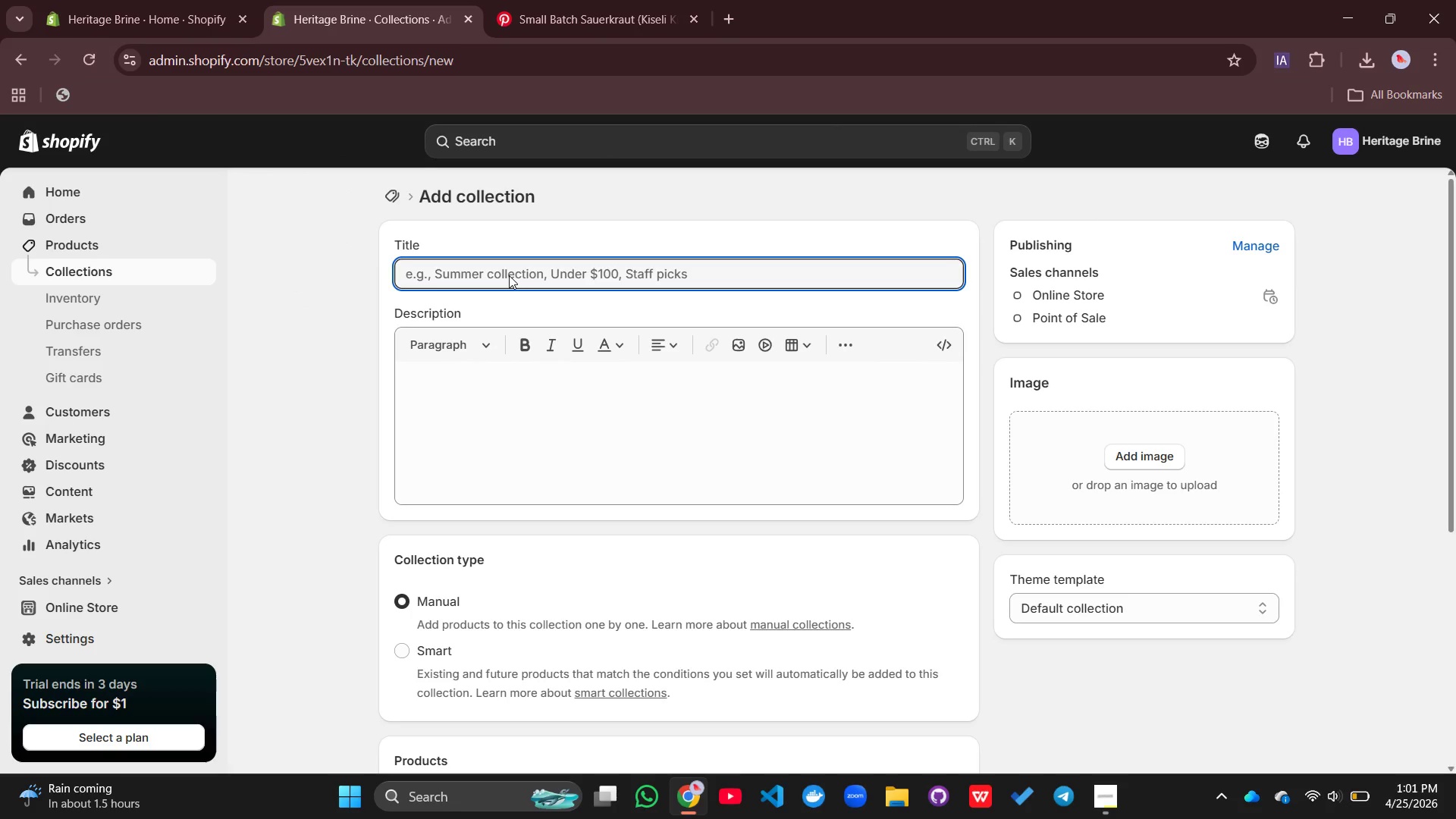 
type(Currentely)
key(Backspace)
key(Backspace)
key(Backspace)
type(ly Fermentation)
key(Backspace)
key(Backspace)
key(Backspace)
key(Backspace)
key(Backspace)
type(ing)
 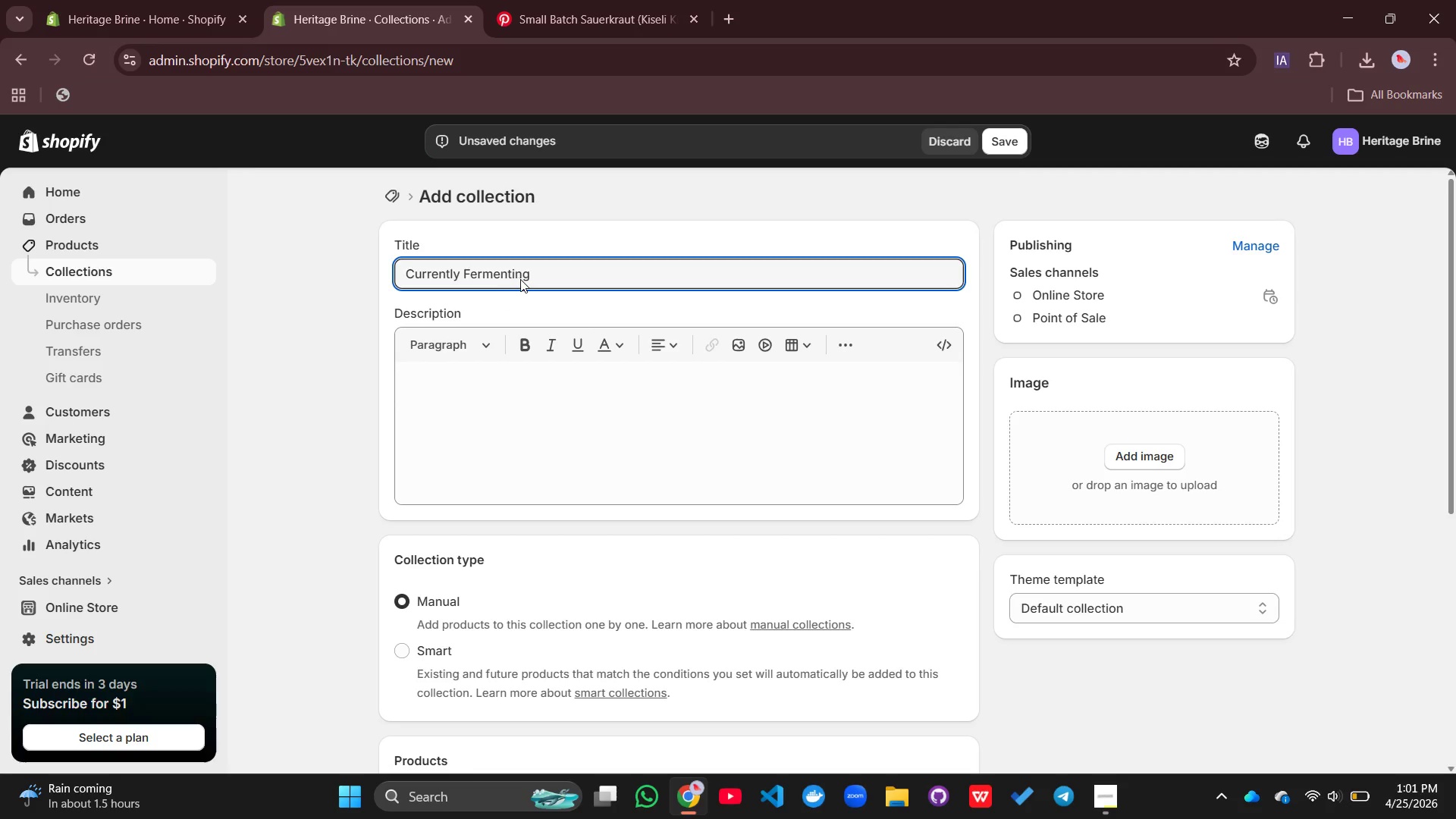 
wait(5.05)
 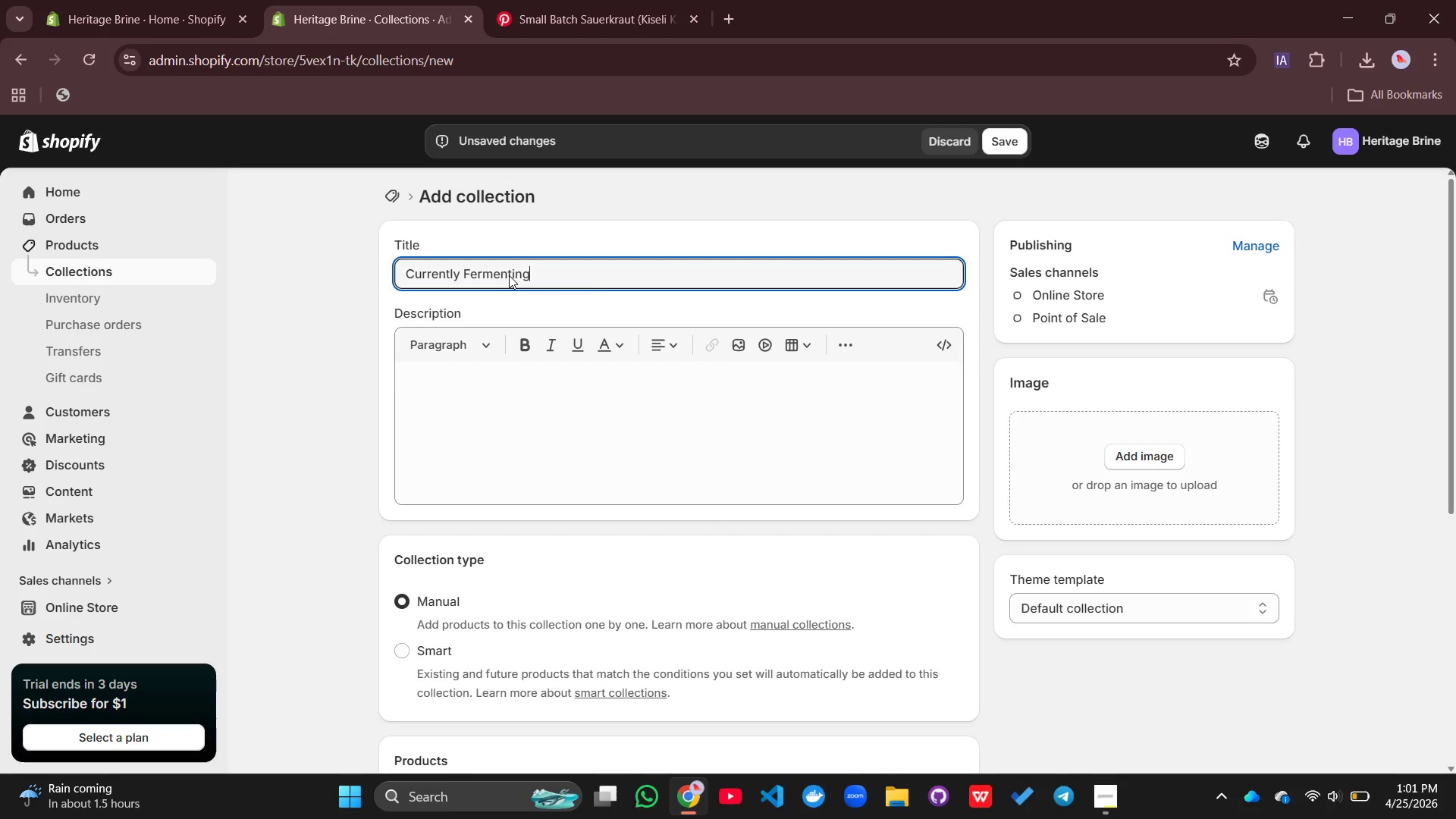 
scroll: coordinate [745, 388], scroll_direction: down, amount: 3.0
 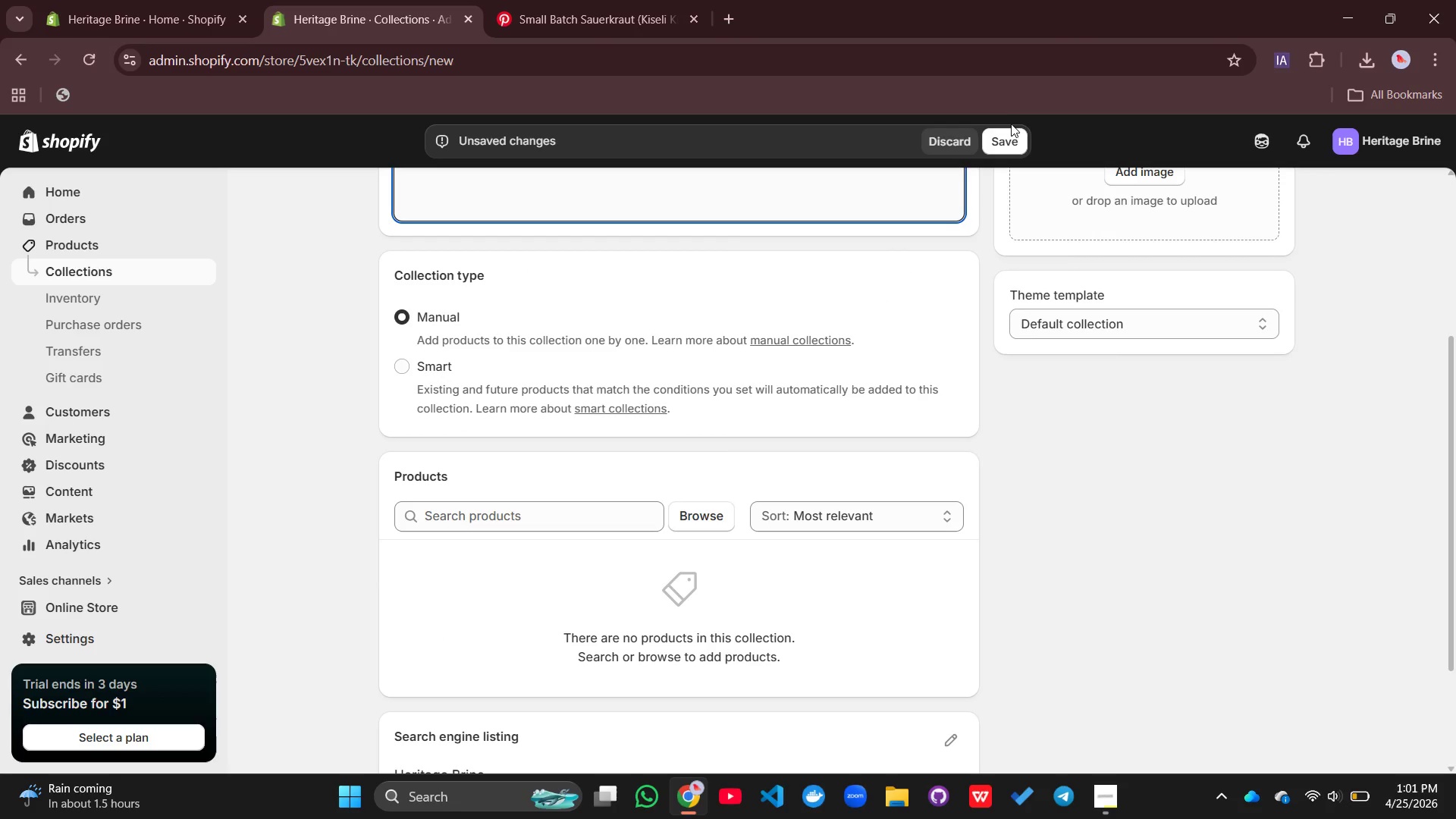 
left_click([1011, 135])
 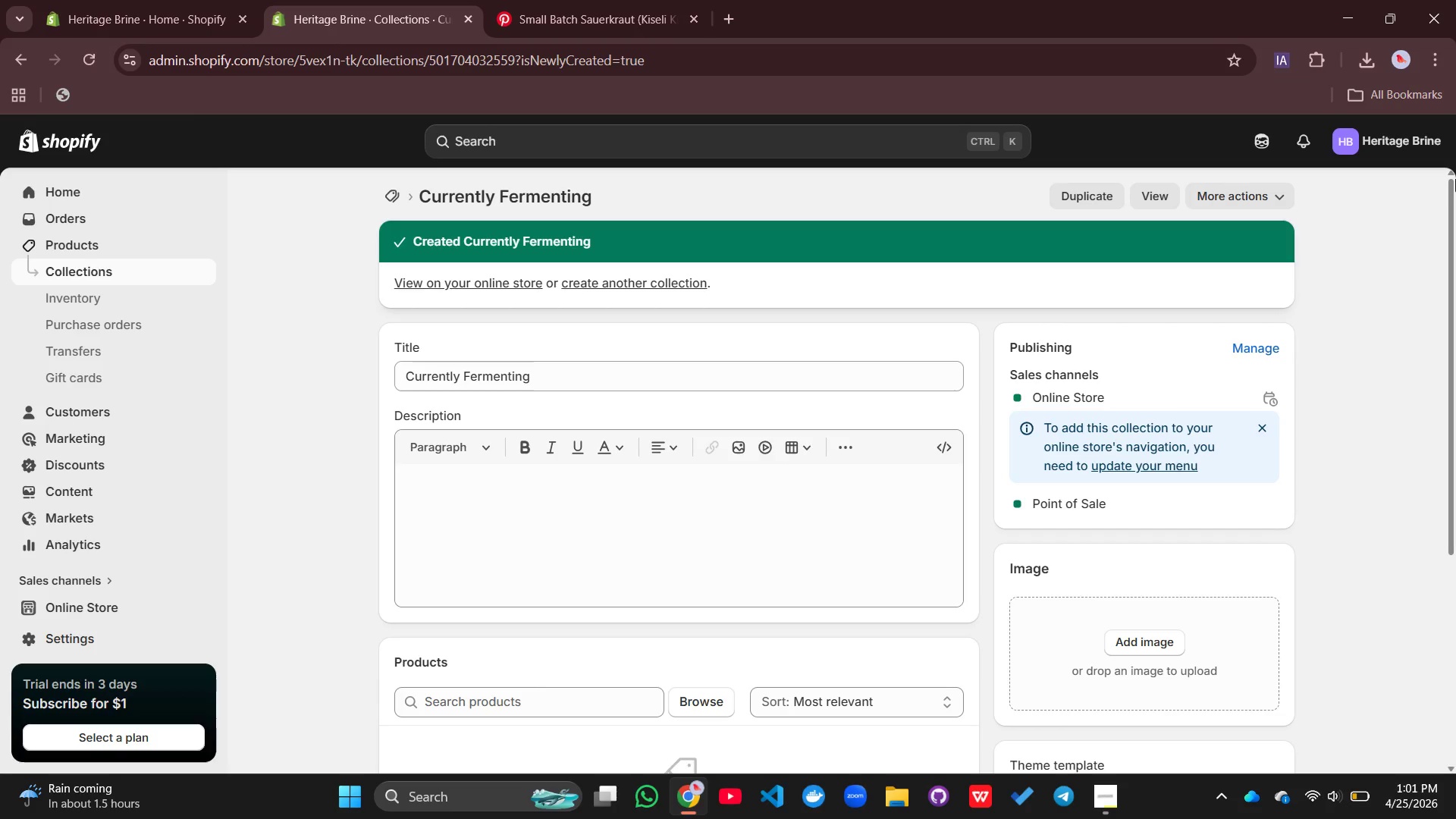 
wait(14.33)
 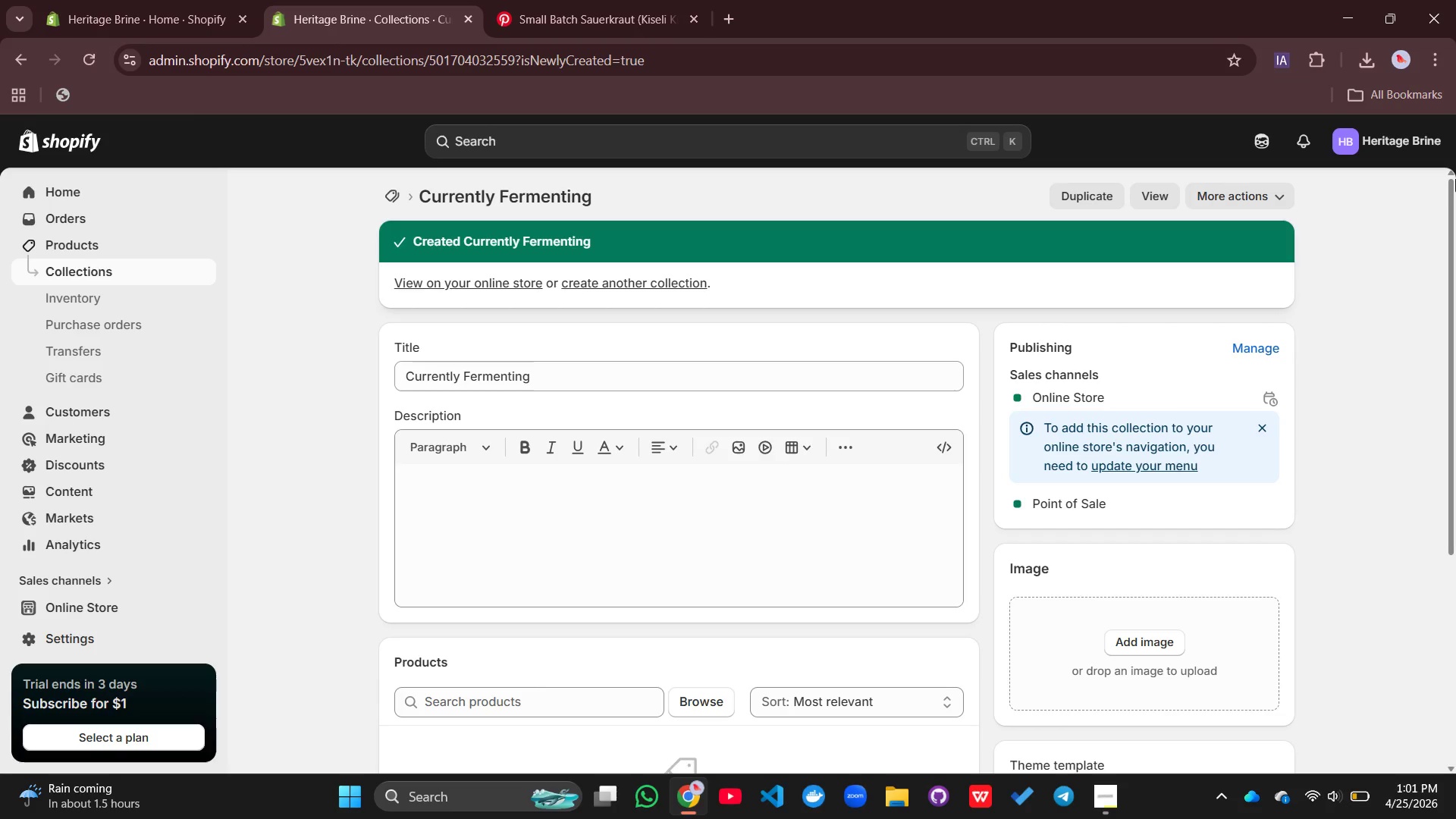 
left_click([86, 249])
 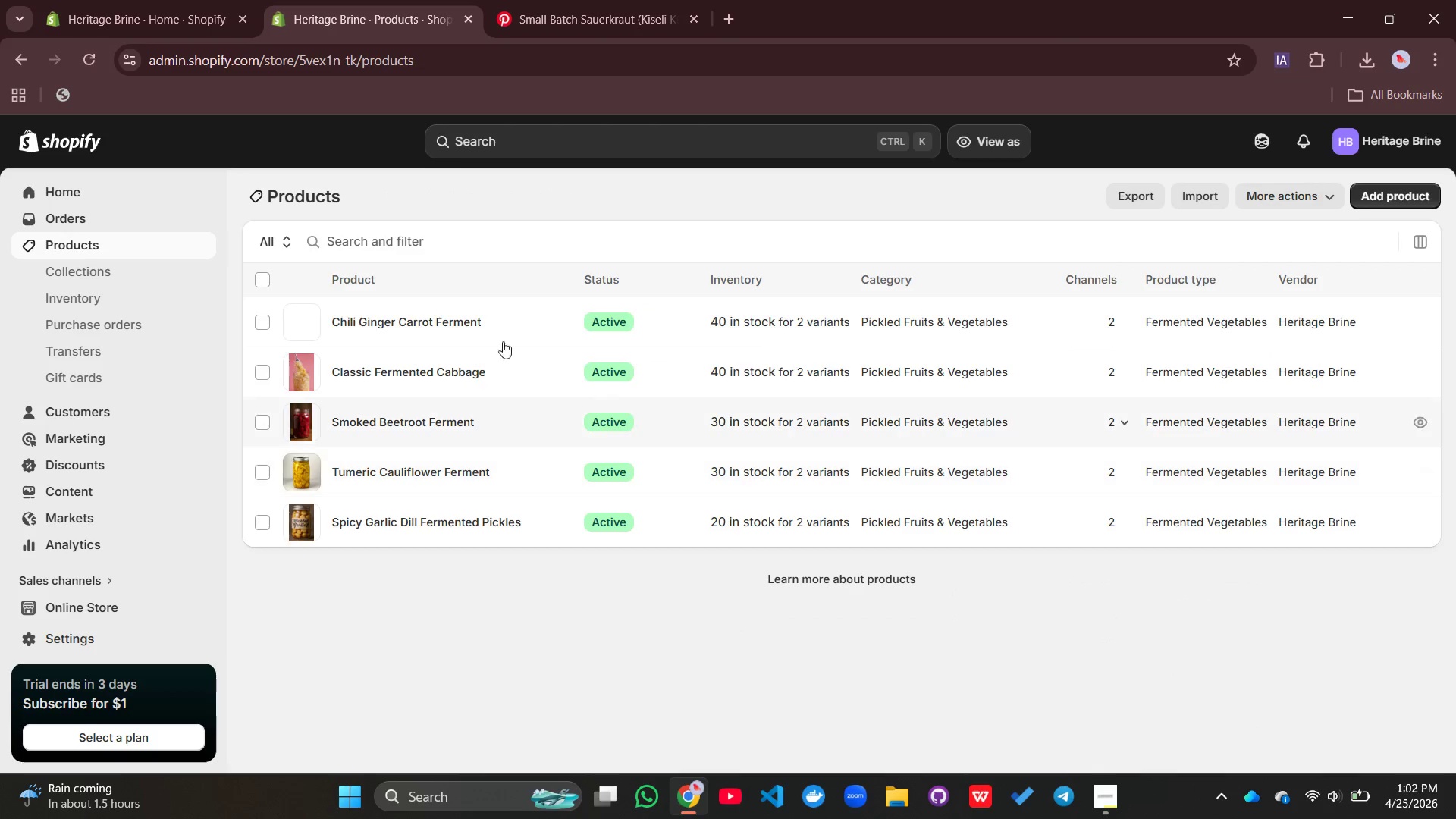 
left_click([406, 327])
 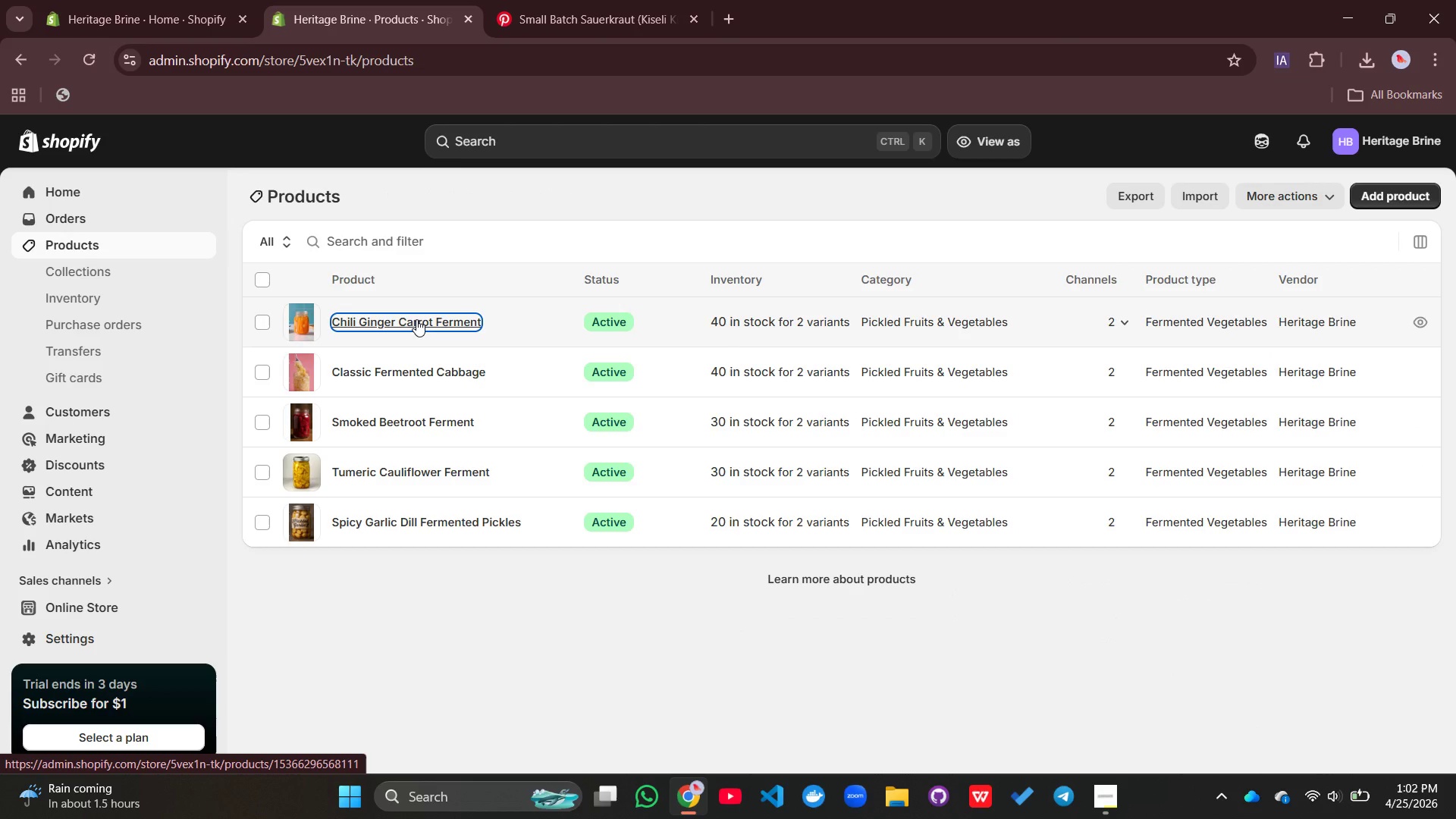 
left_click([416, 319])
 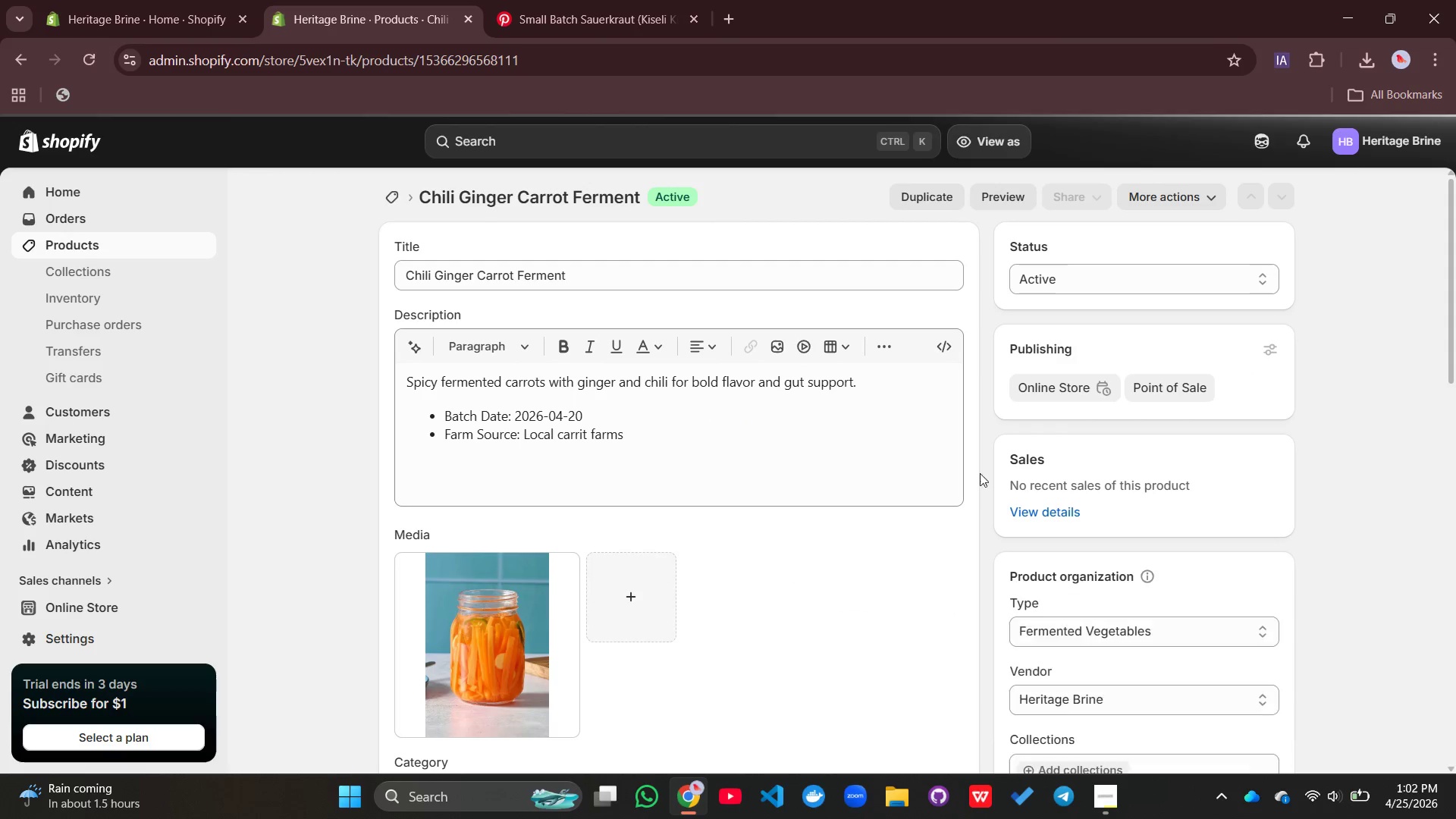 
scroll: coordinate [1200, 595], scroll_direction: down, amount: 4.0
 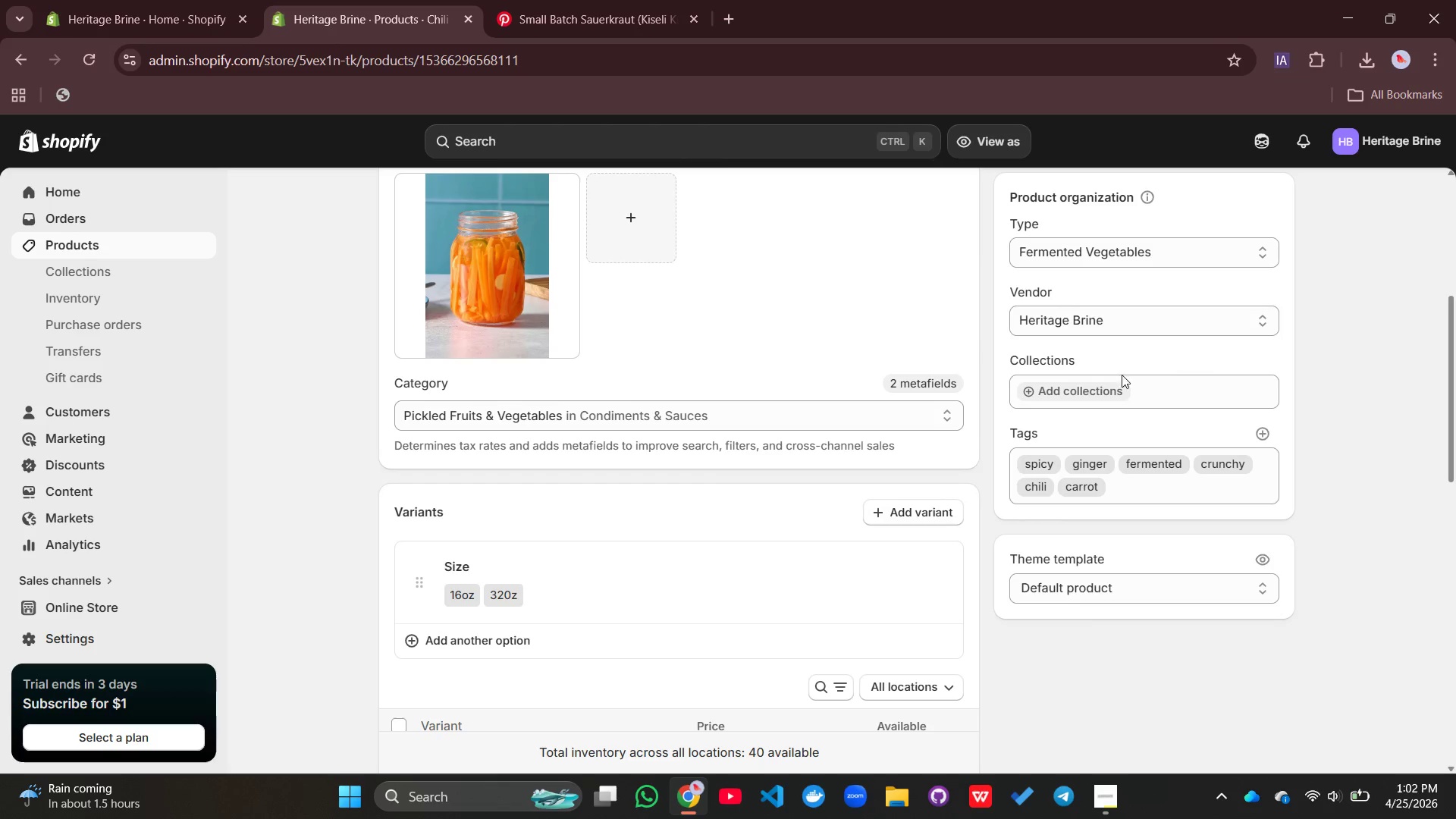 
left_click([1055, 397])
 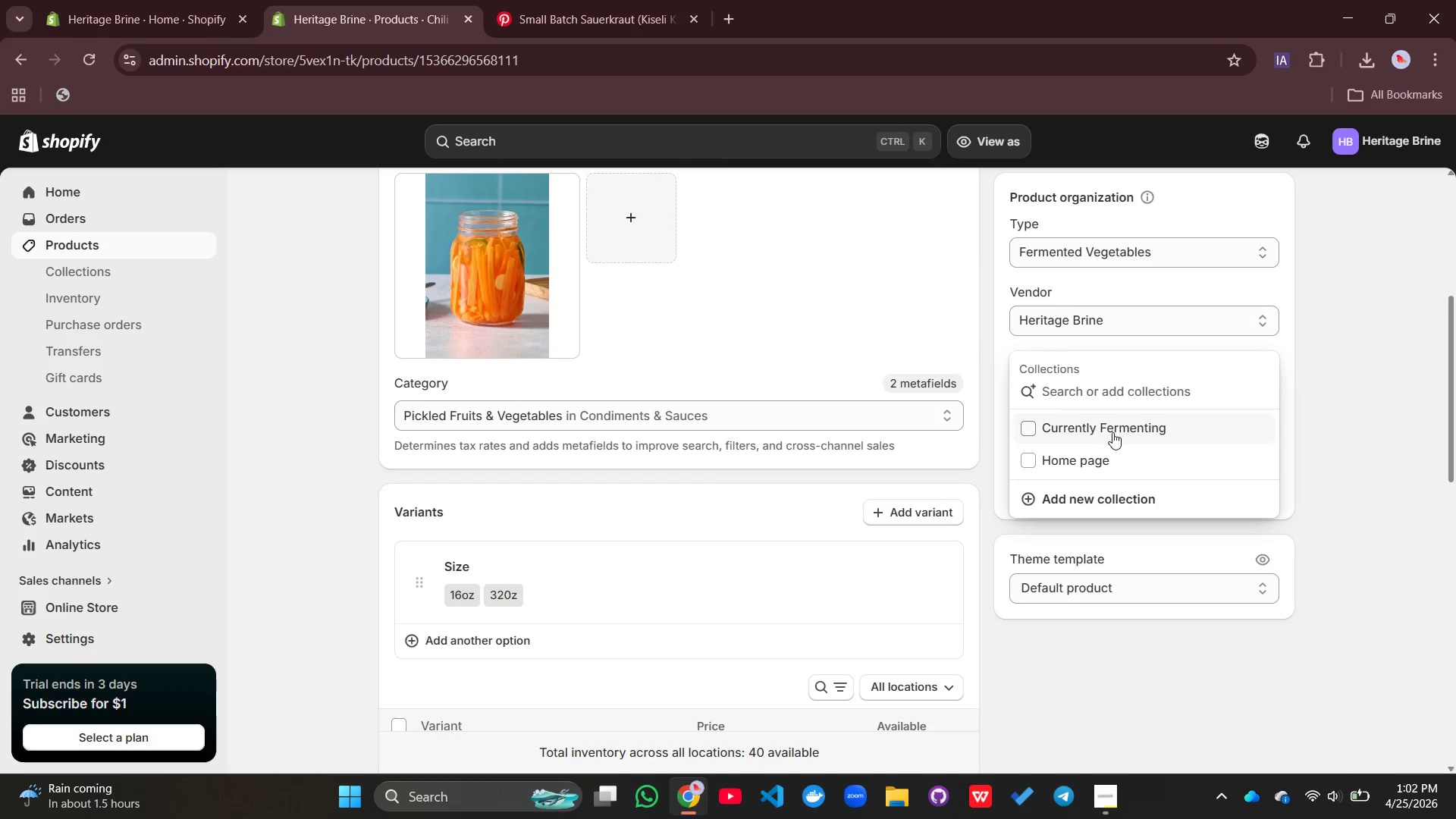 
left_click([1112, 432])
 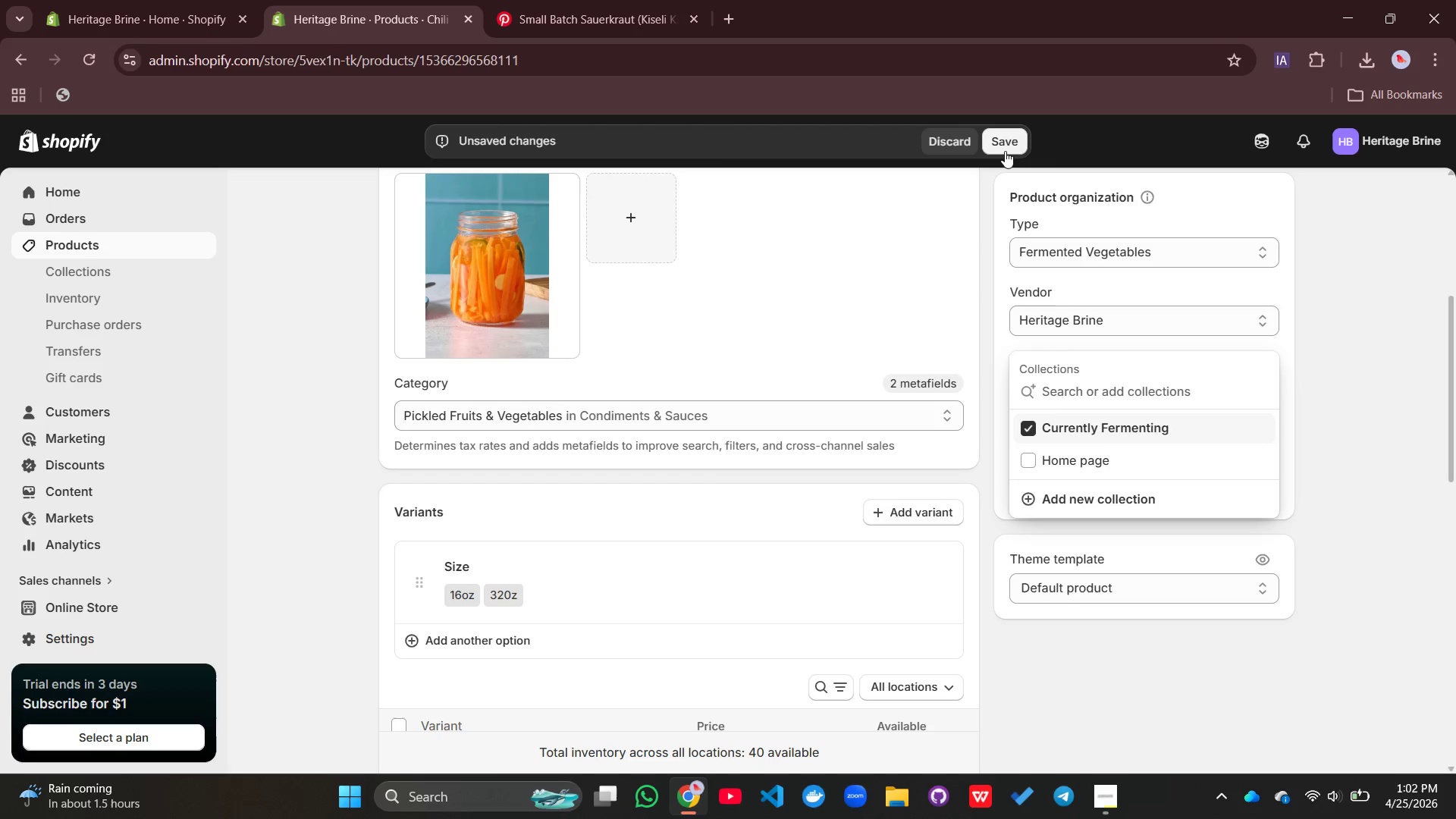 
left_click([1006, 149])
 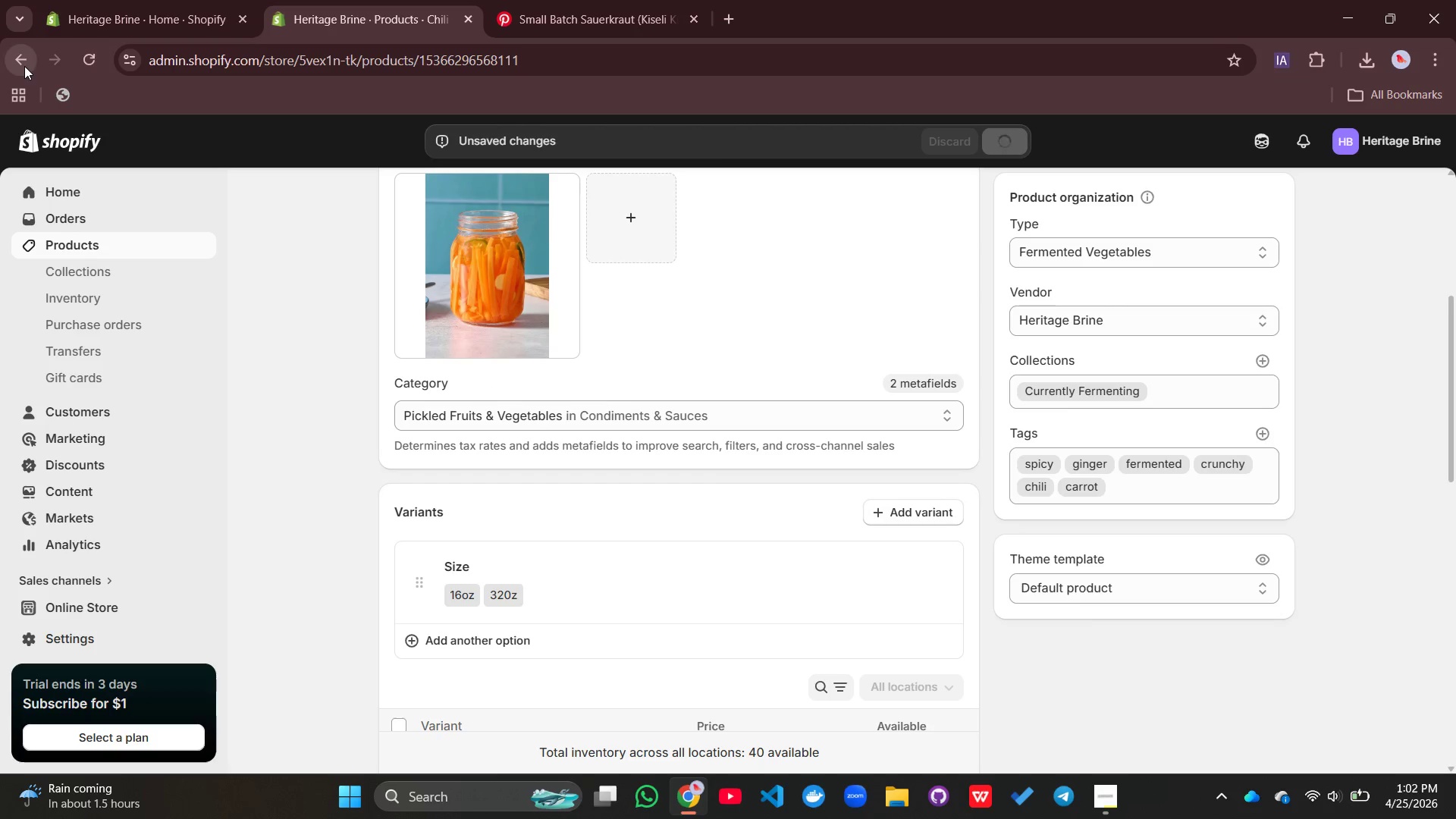 
wait(5.08)
 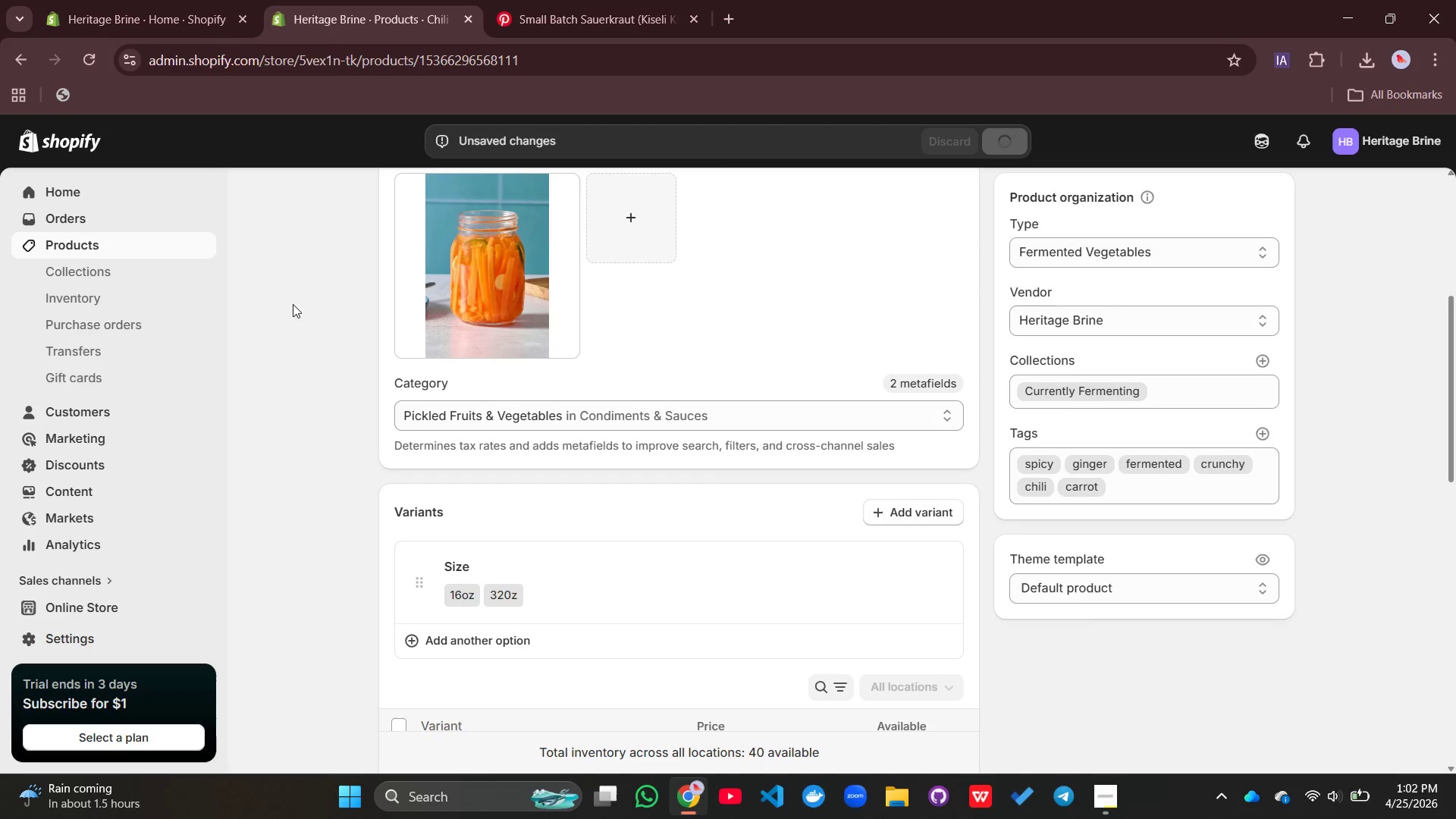 
double_click([55, 237])
 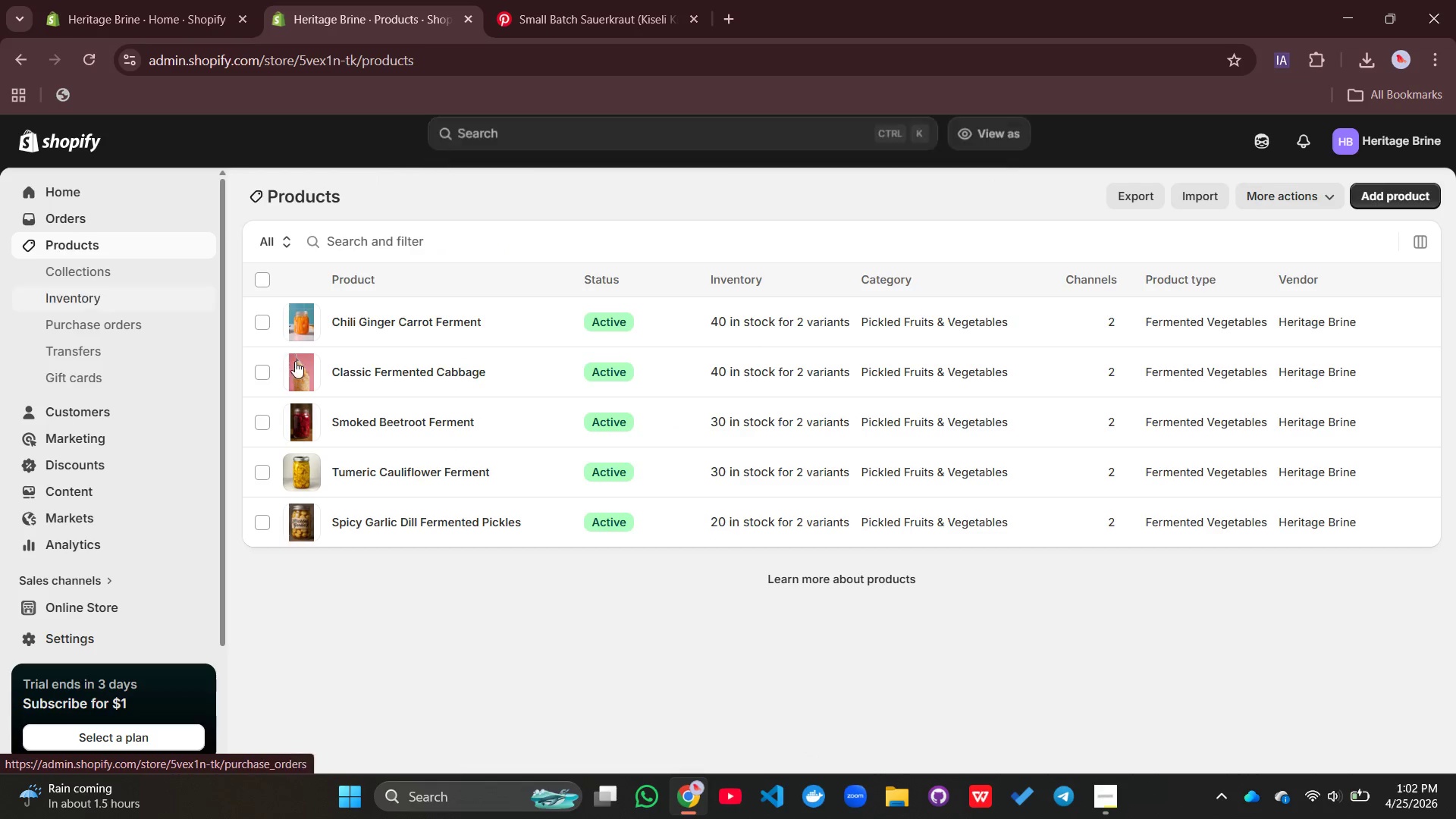 
mouse_move([428, 369])
 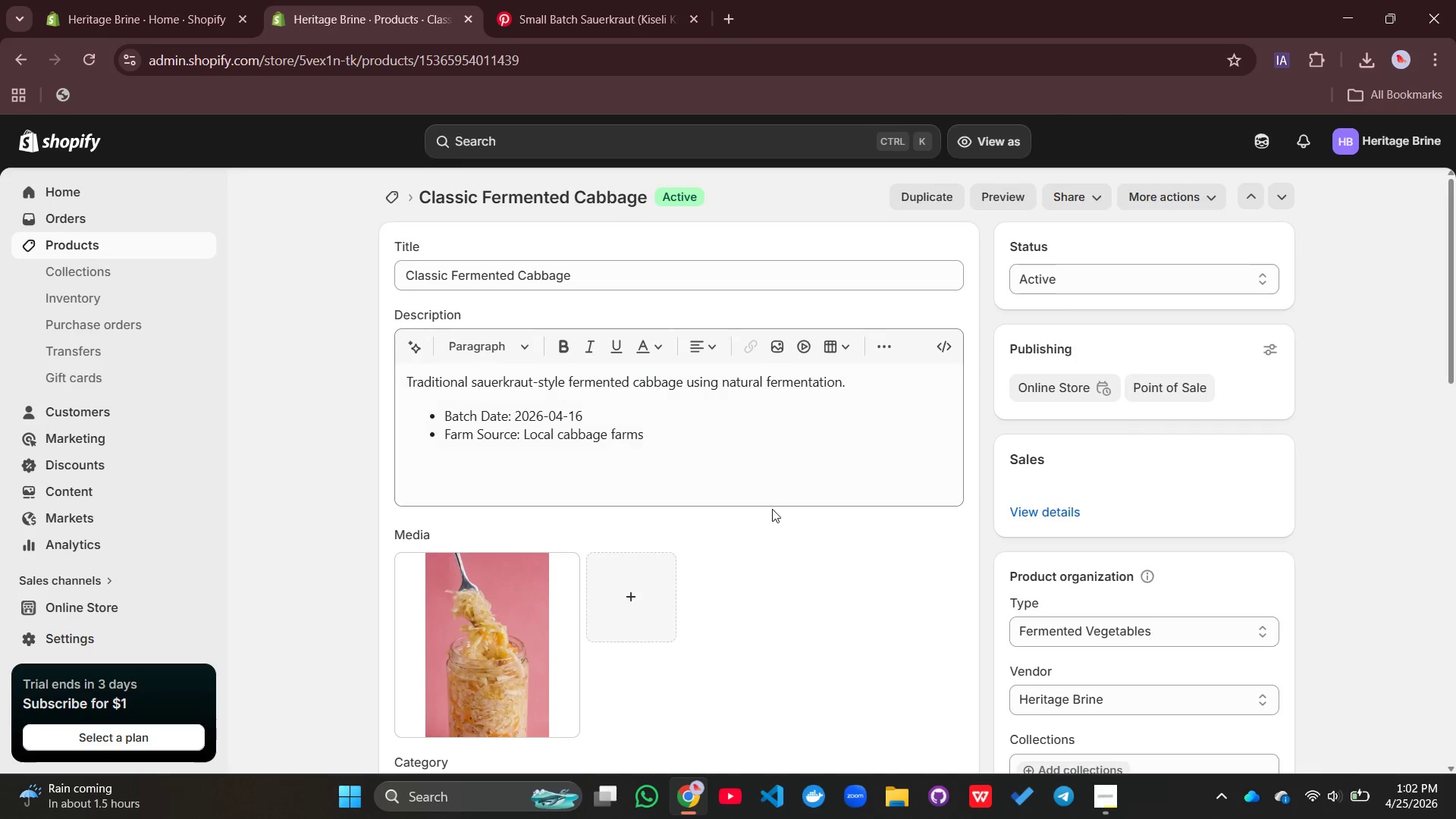 
scroll: coordinate [776, 511], scroll_direction: down, amount: 4.0
 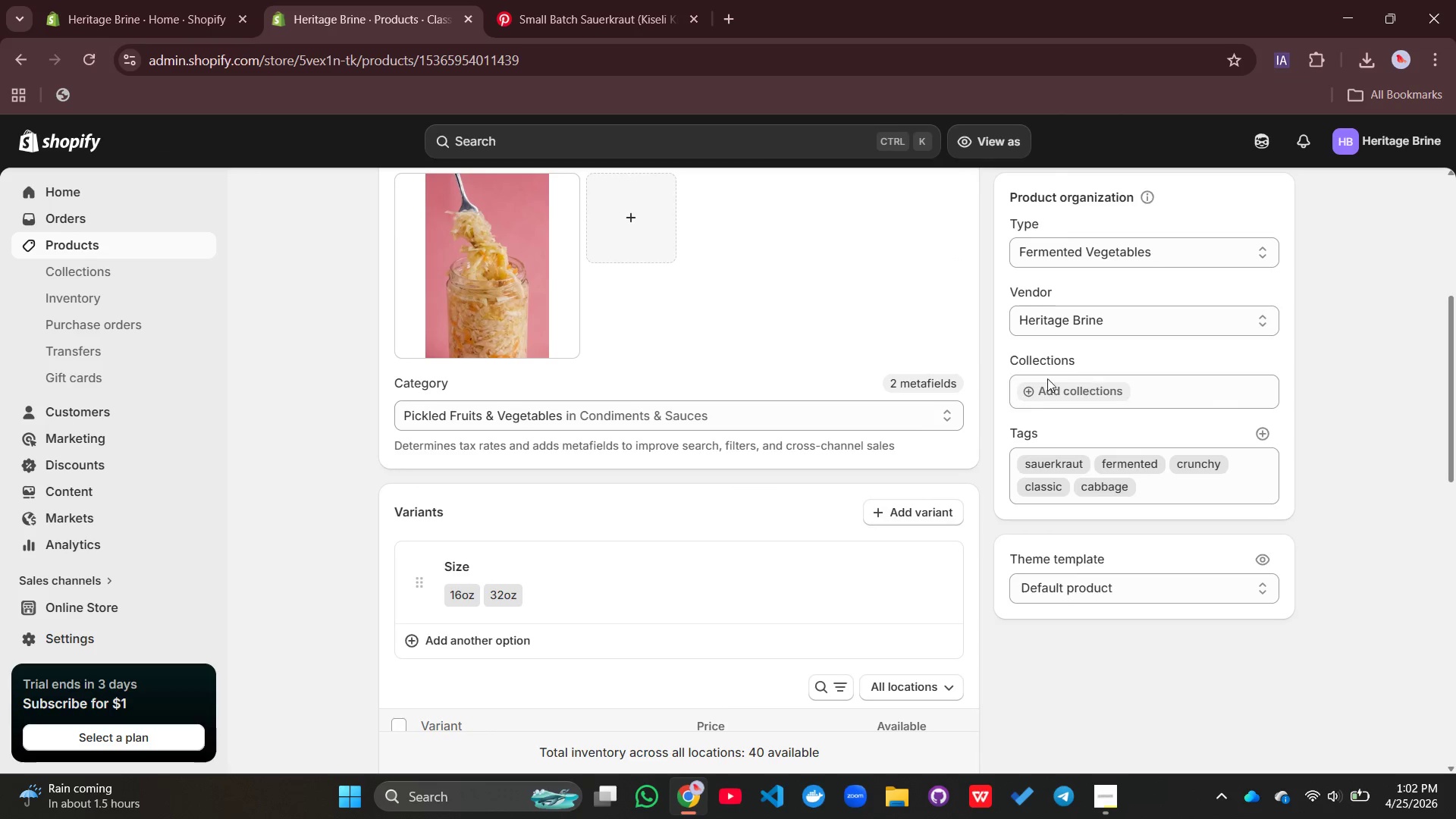 
left_click([1034, 395])
 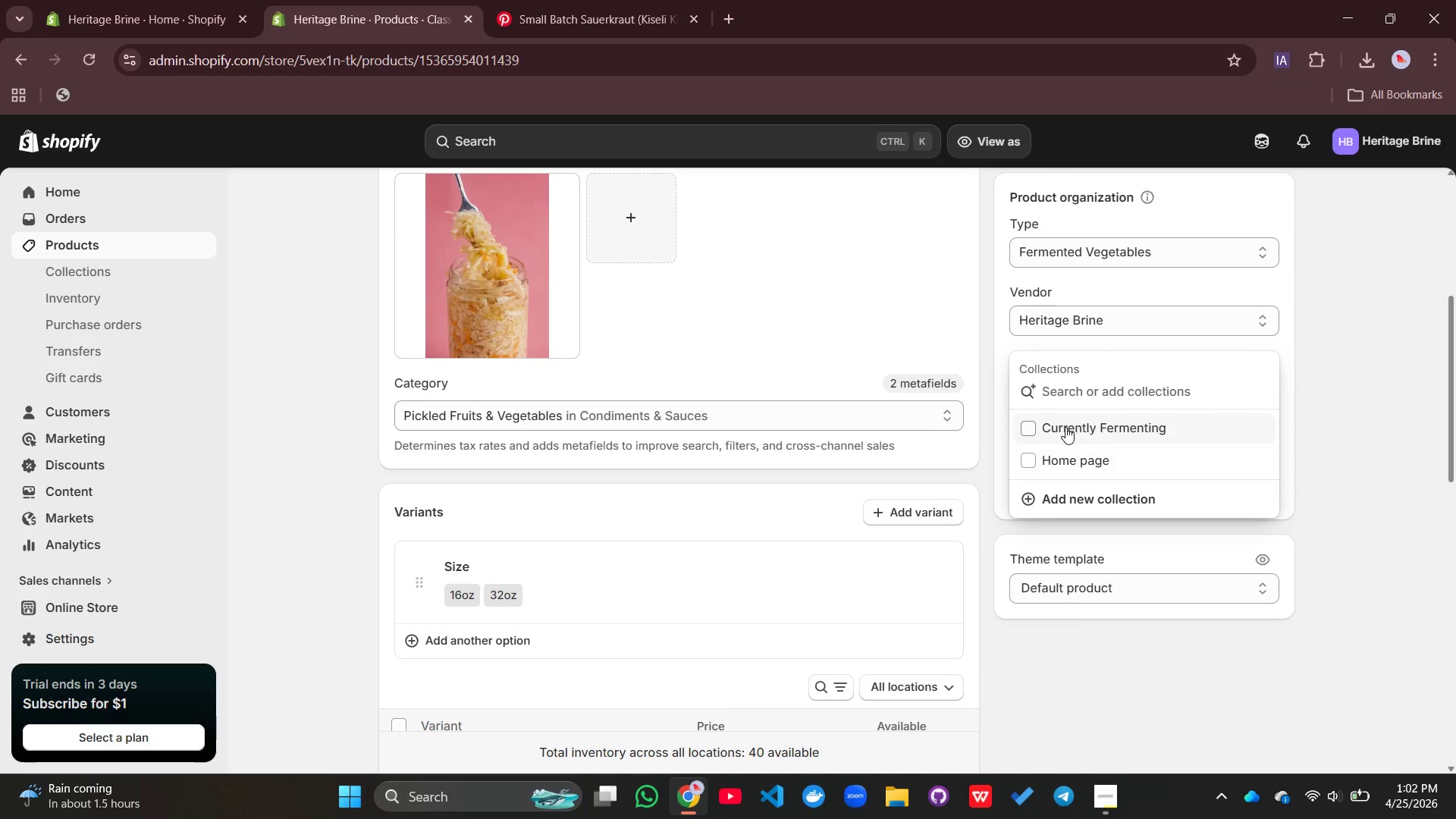 
left_click([1066, 429])
 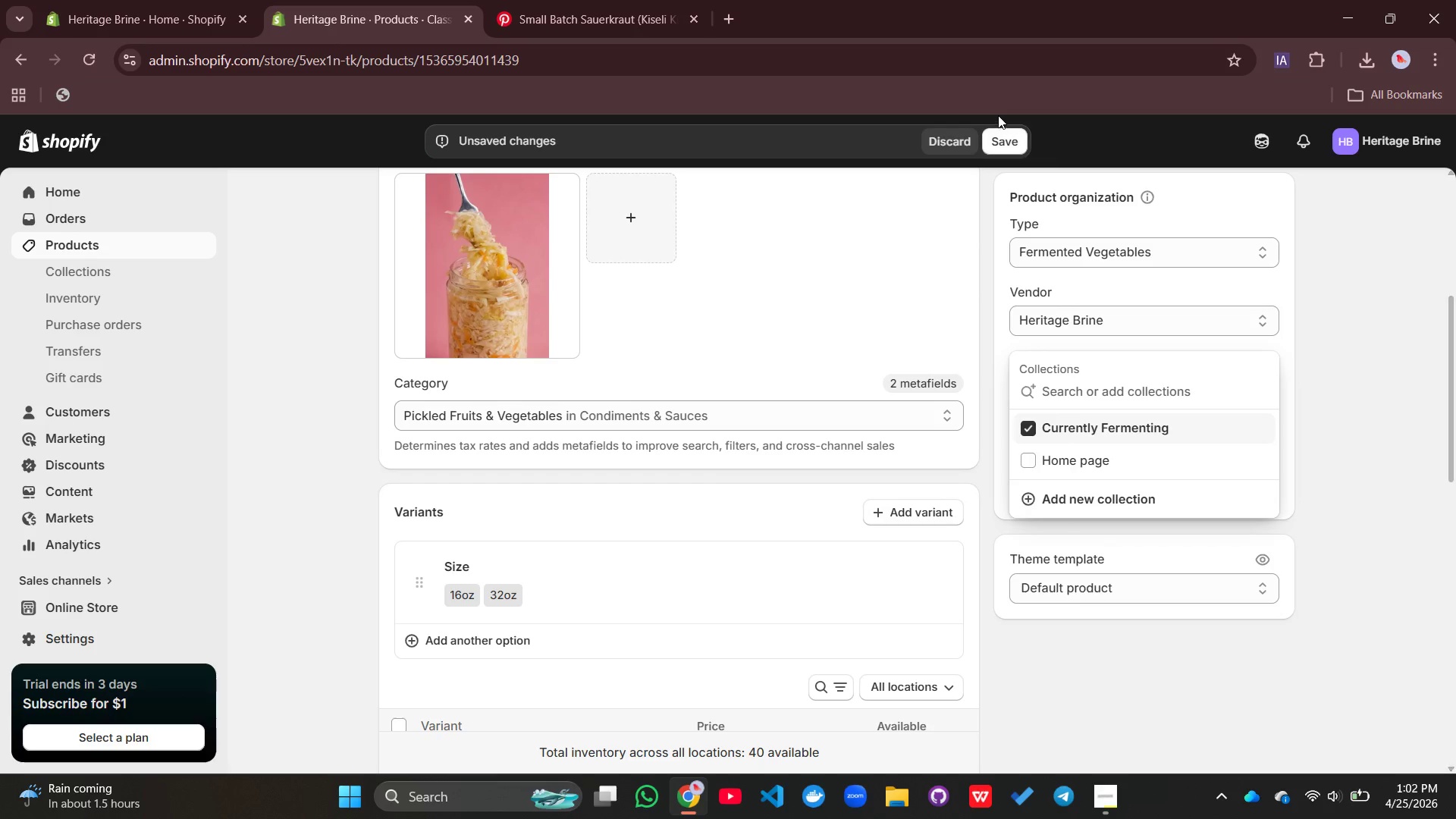 
left_click([993, 145])
 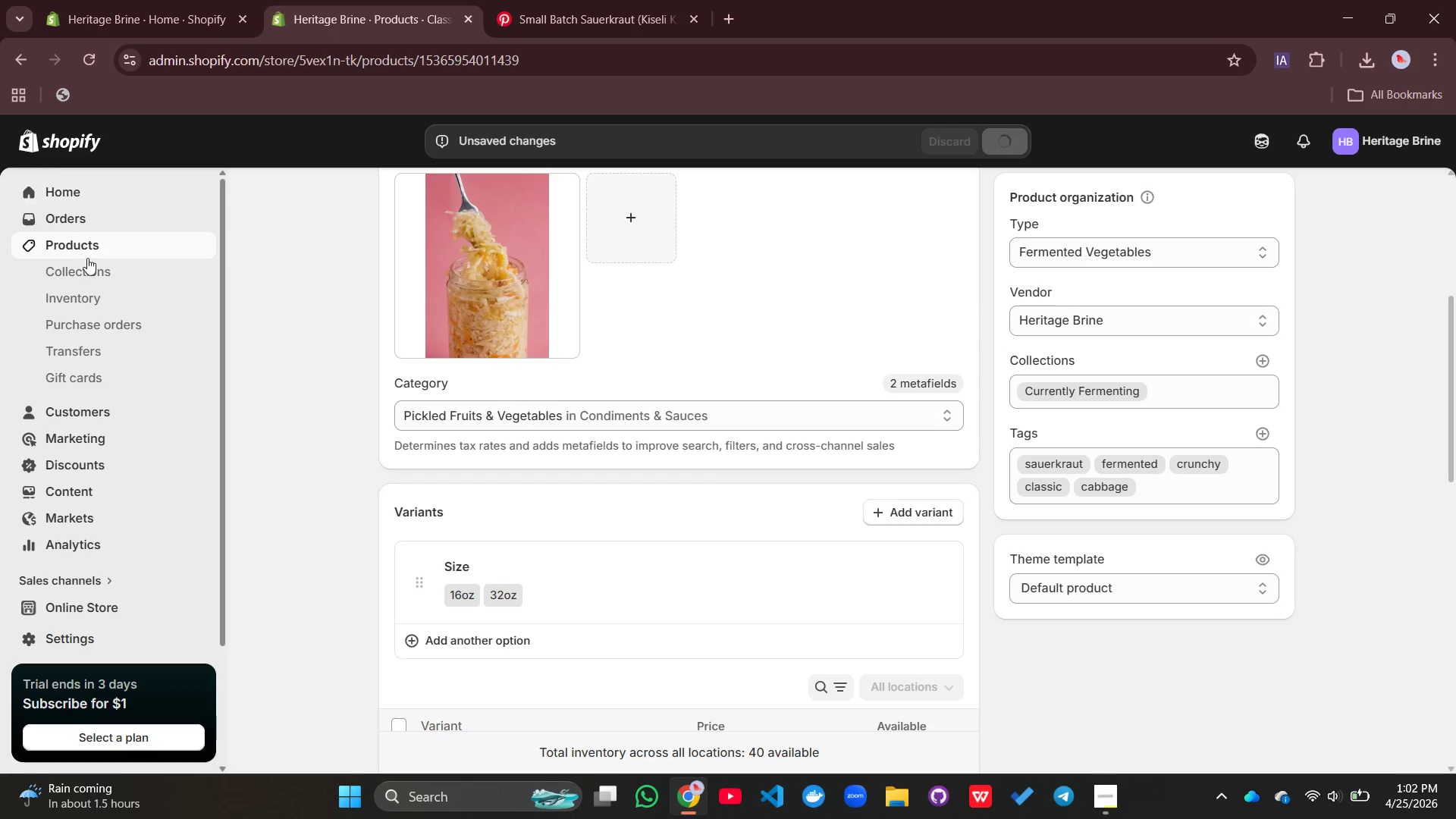 
left_click([87, 250])
 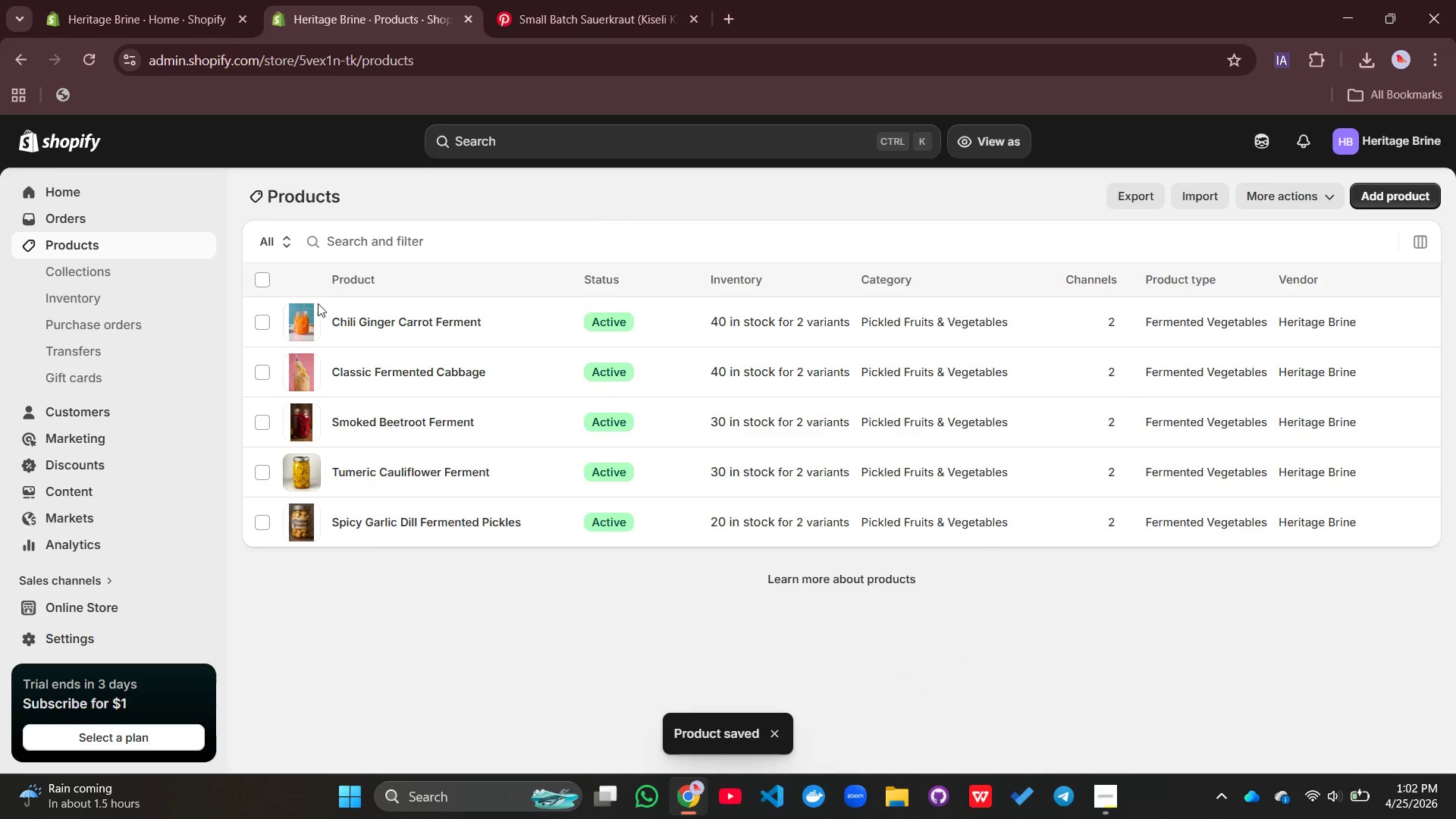 
left_click([375, 420])
 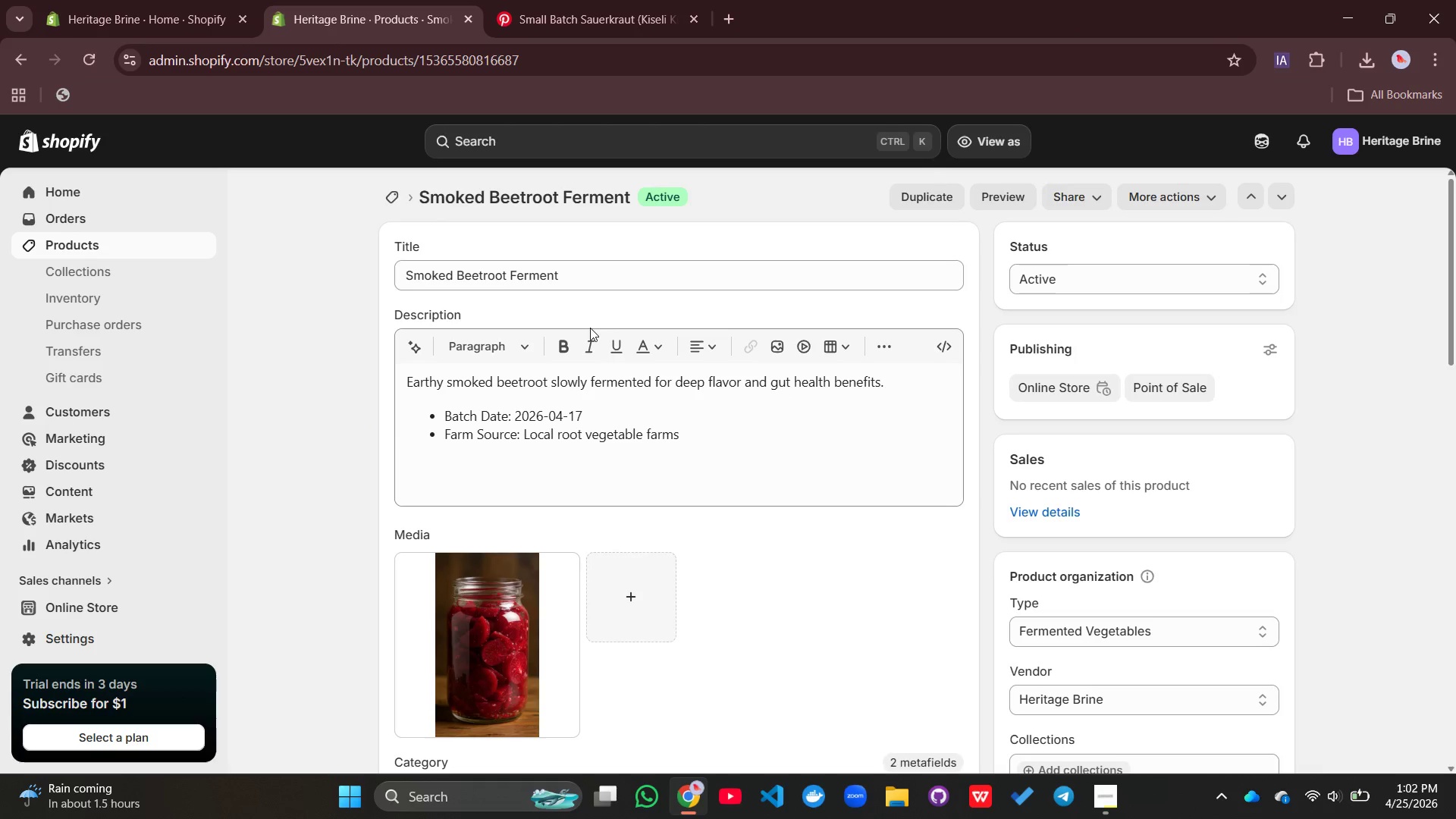 
scroll: coordinate [889, 497], scroll_direction: down, amount: 3.0
 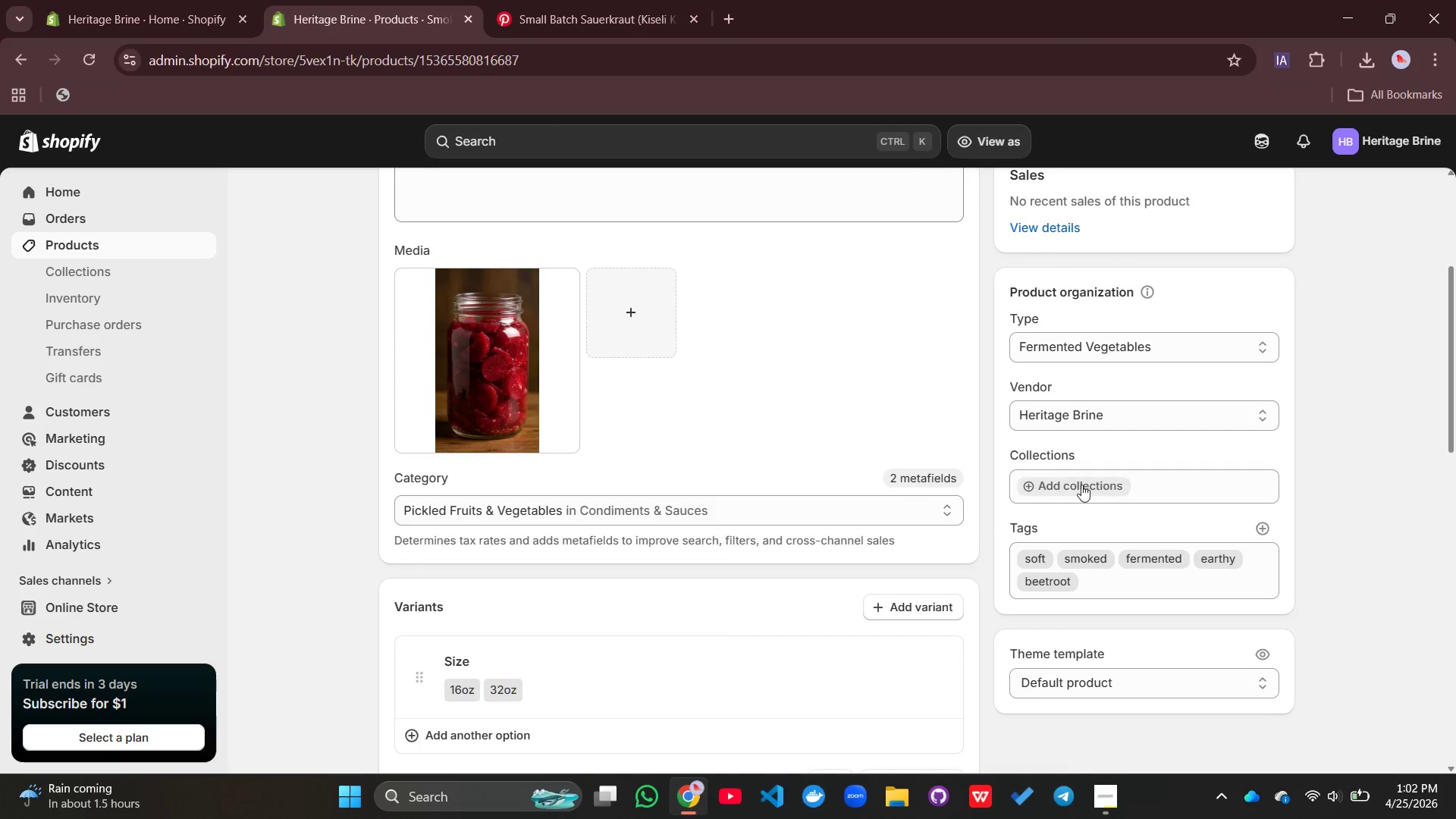 
left_click([1079, 486])
 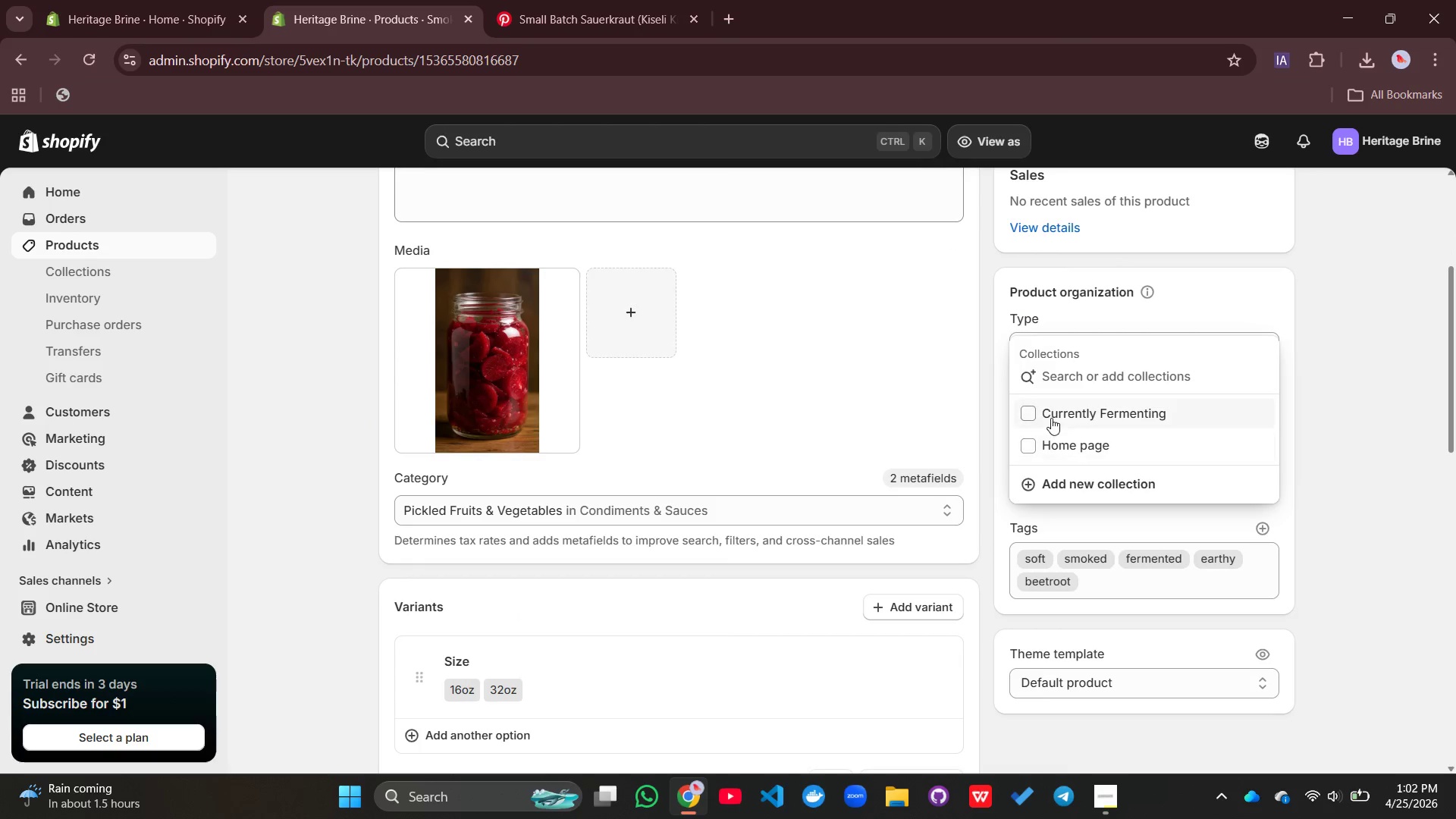 
left_click([1051, 418])
 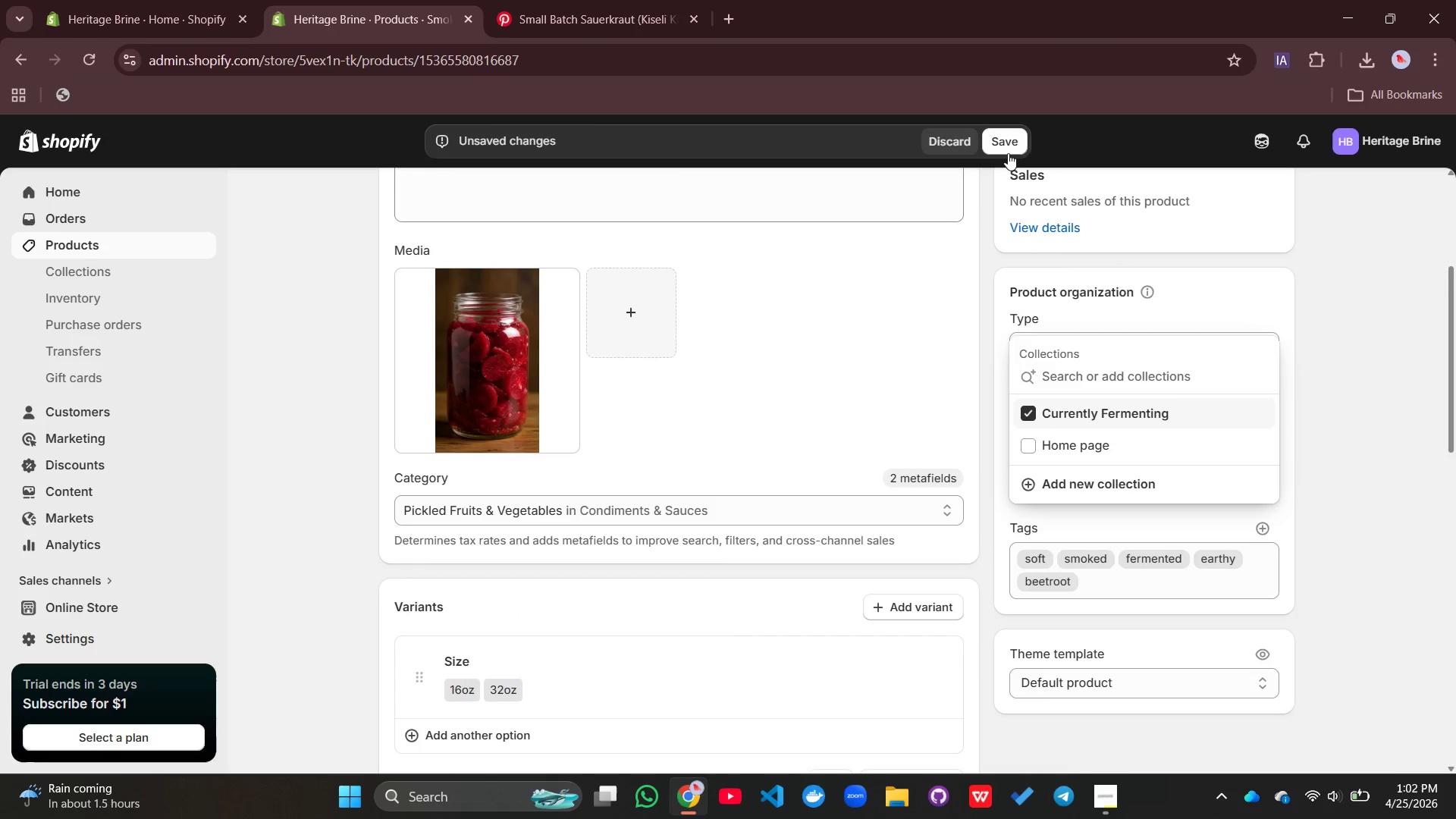 
left_click([1020, 138])
 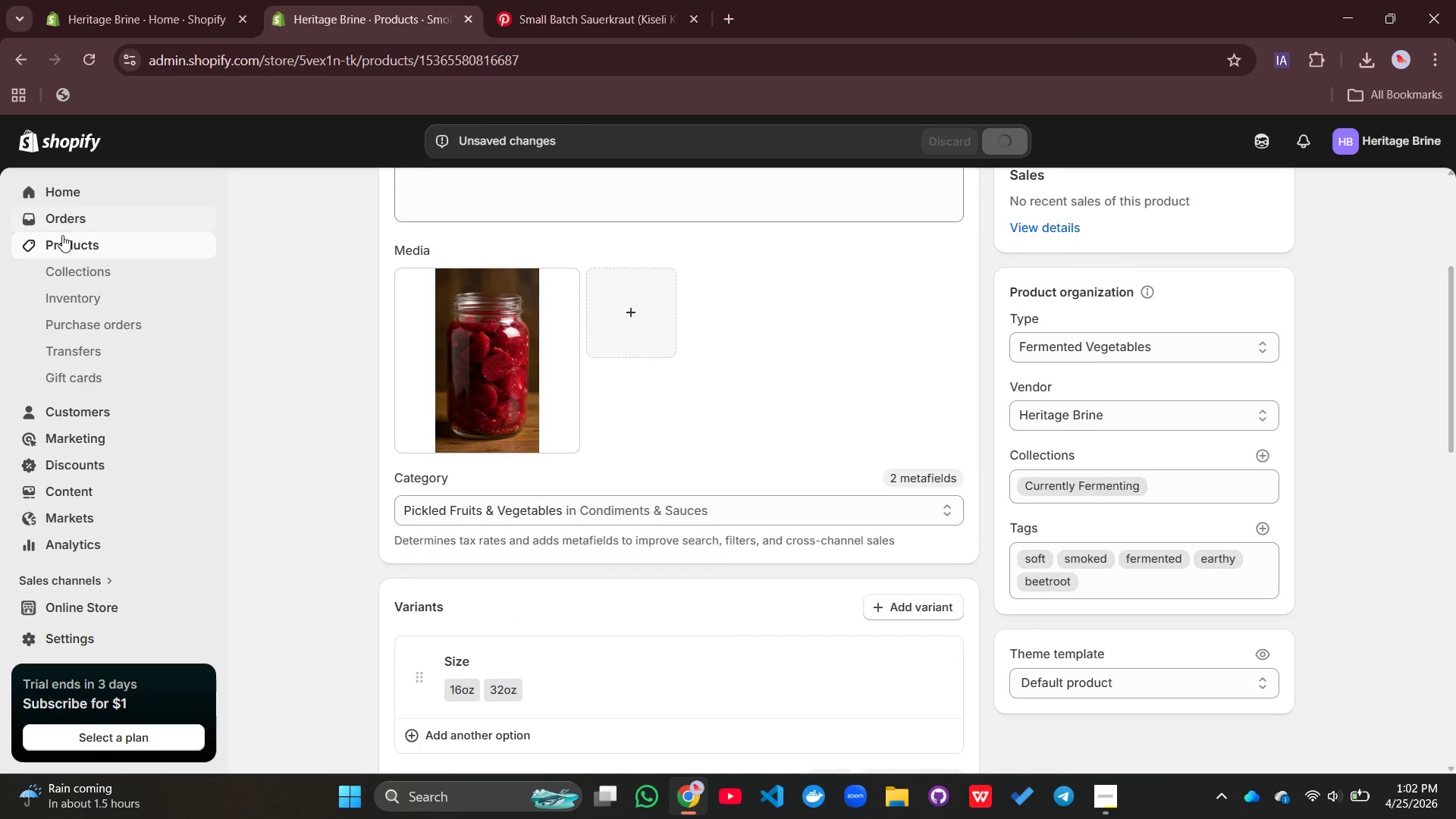 
left_click([83, 245])
 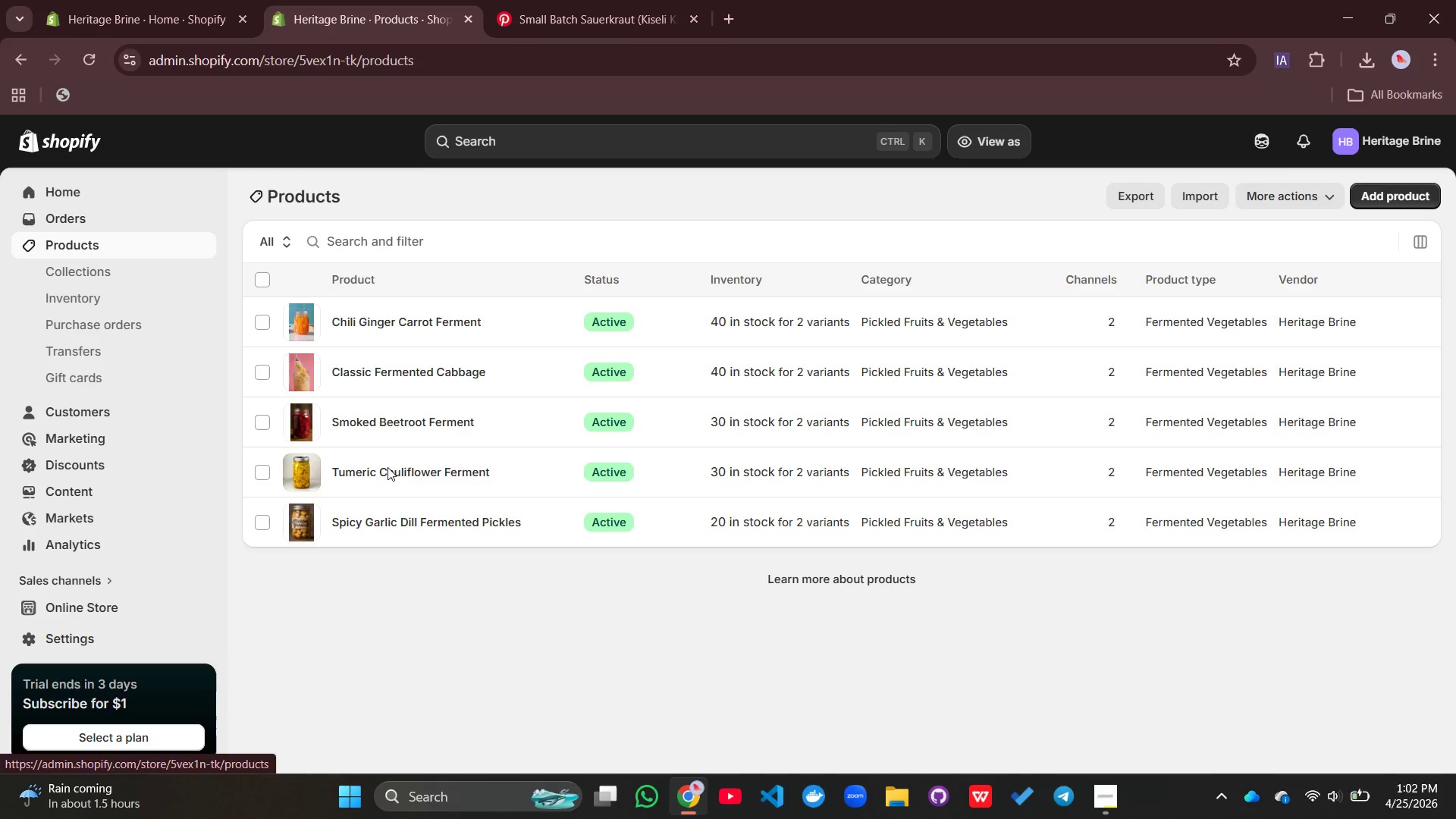 
left_click([408, 477])
 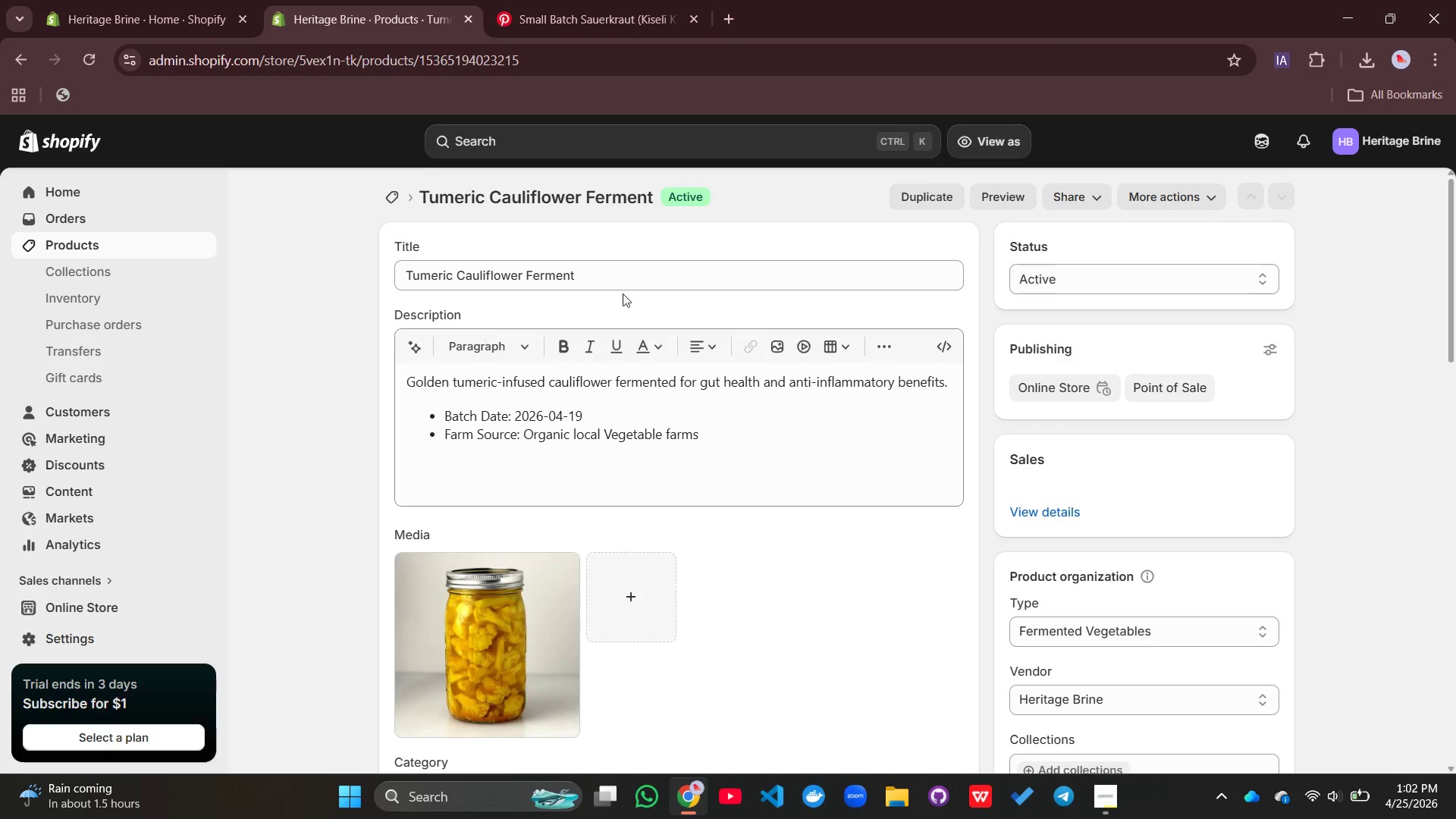 
scroll: coordinate [1153, 444], scroll_direction: down, amount: 3.0
 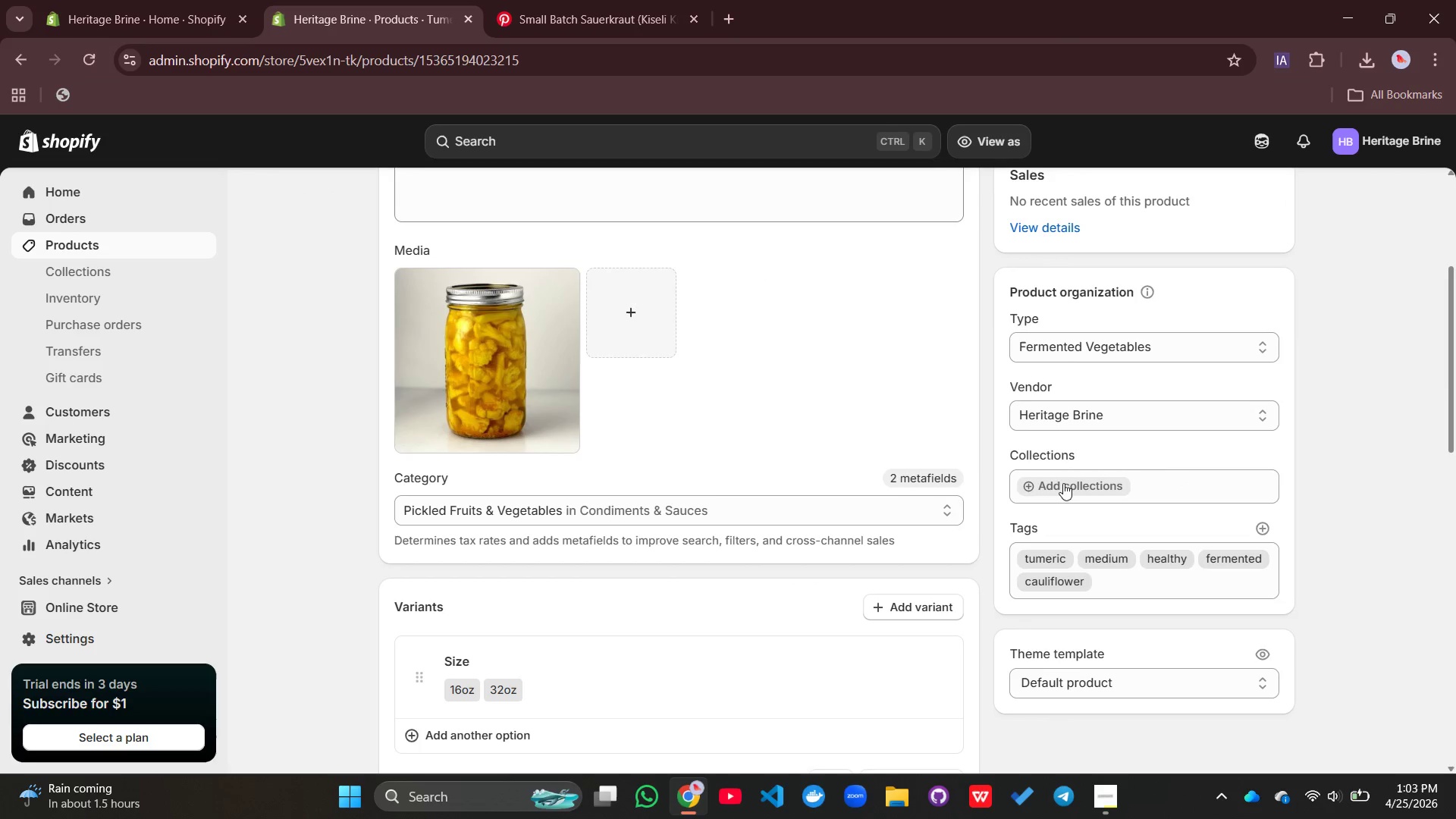 
left_click([1062, 482])
 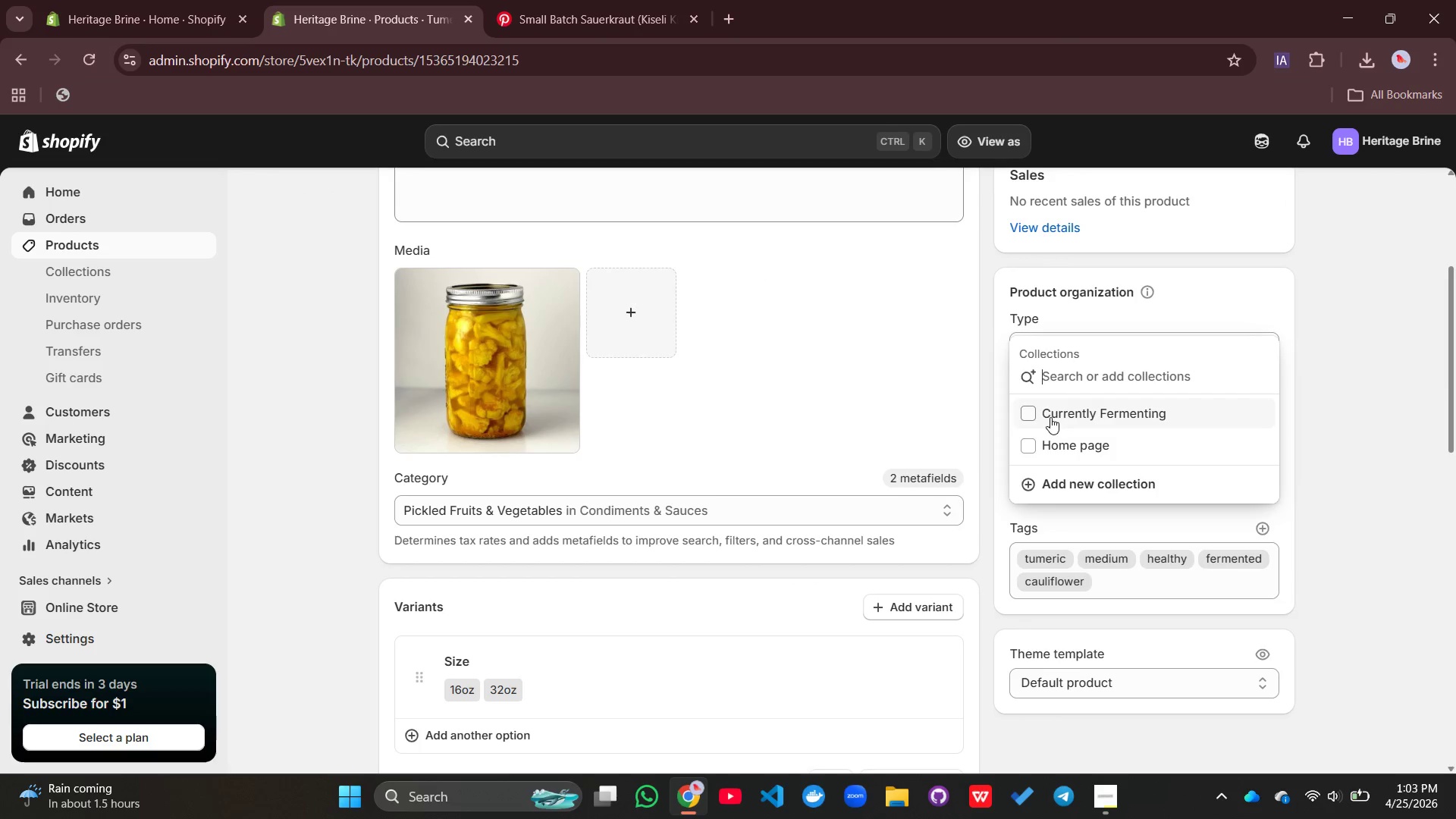 
left_click([1050, 417])
 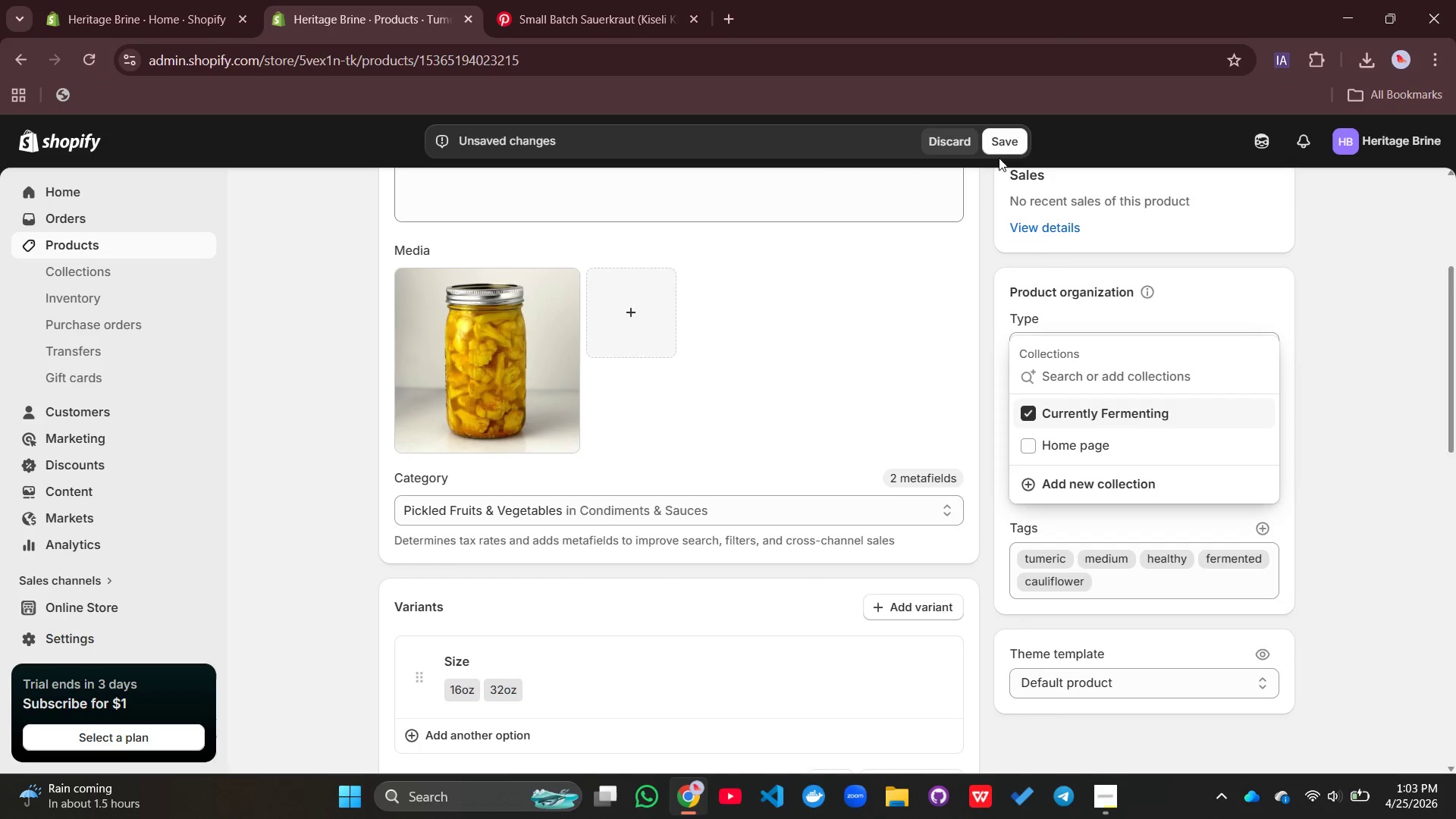 
left_click([1009, 133])
 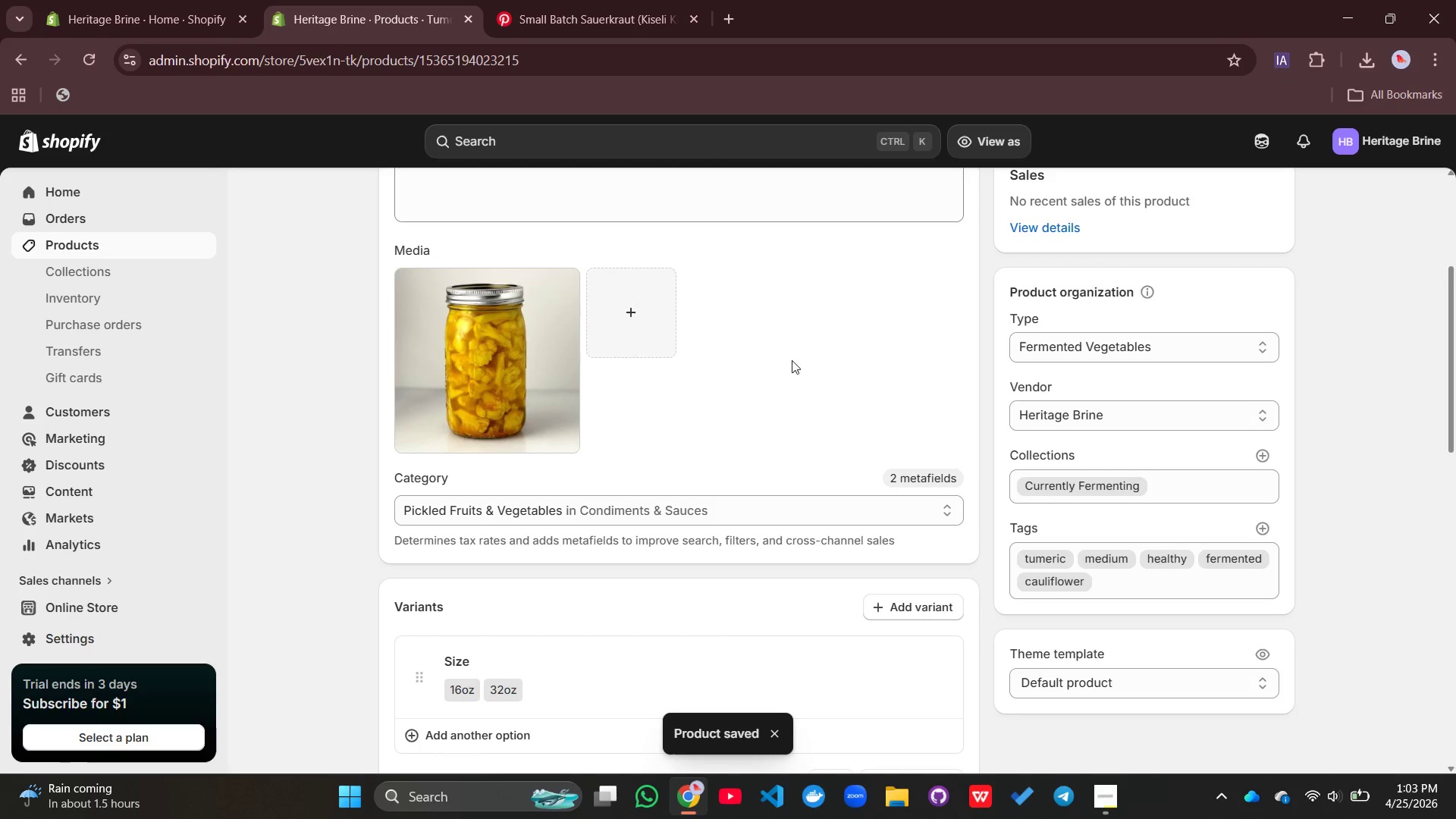 
wait(6.11)
 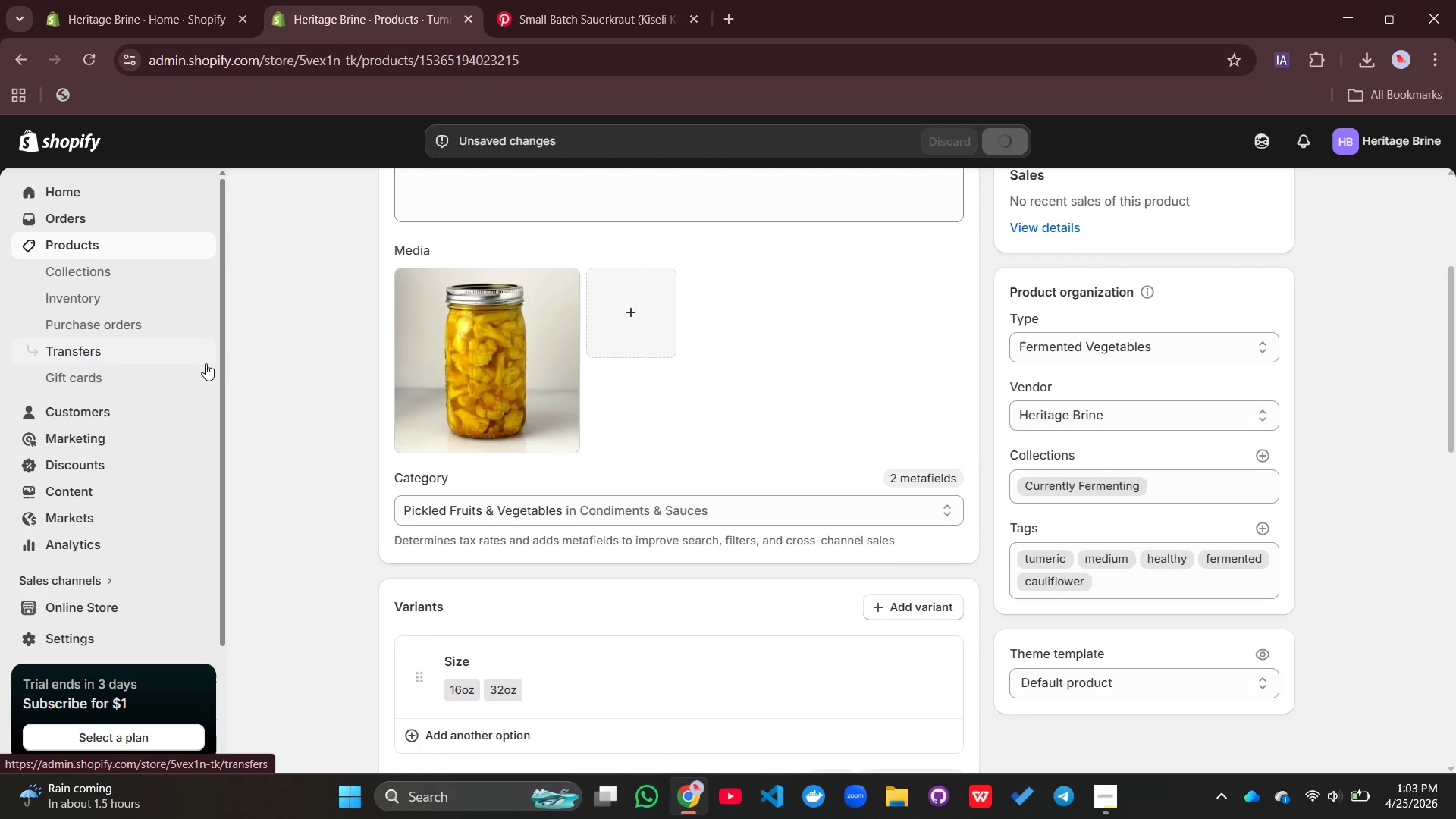 
left_click([78, 253])
 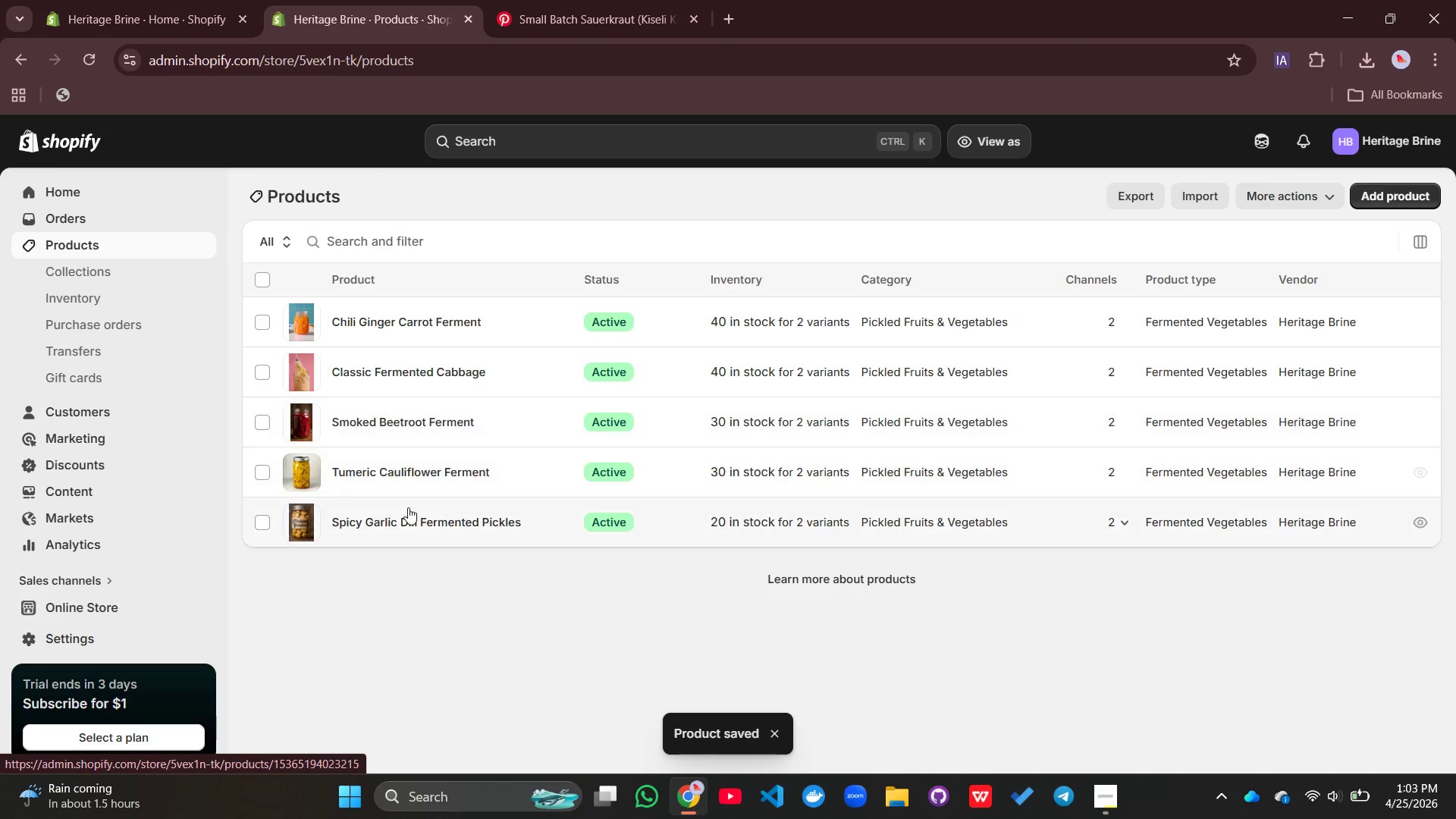 
left_click([406, 522])
 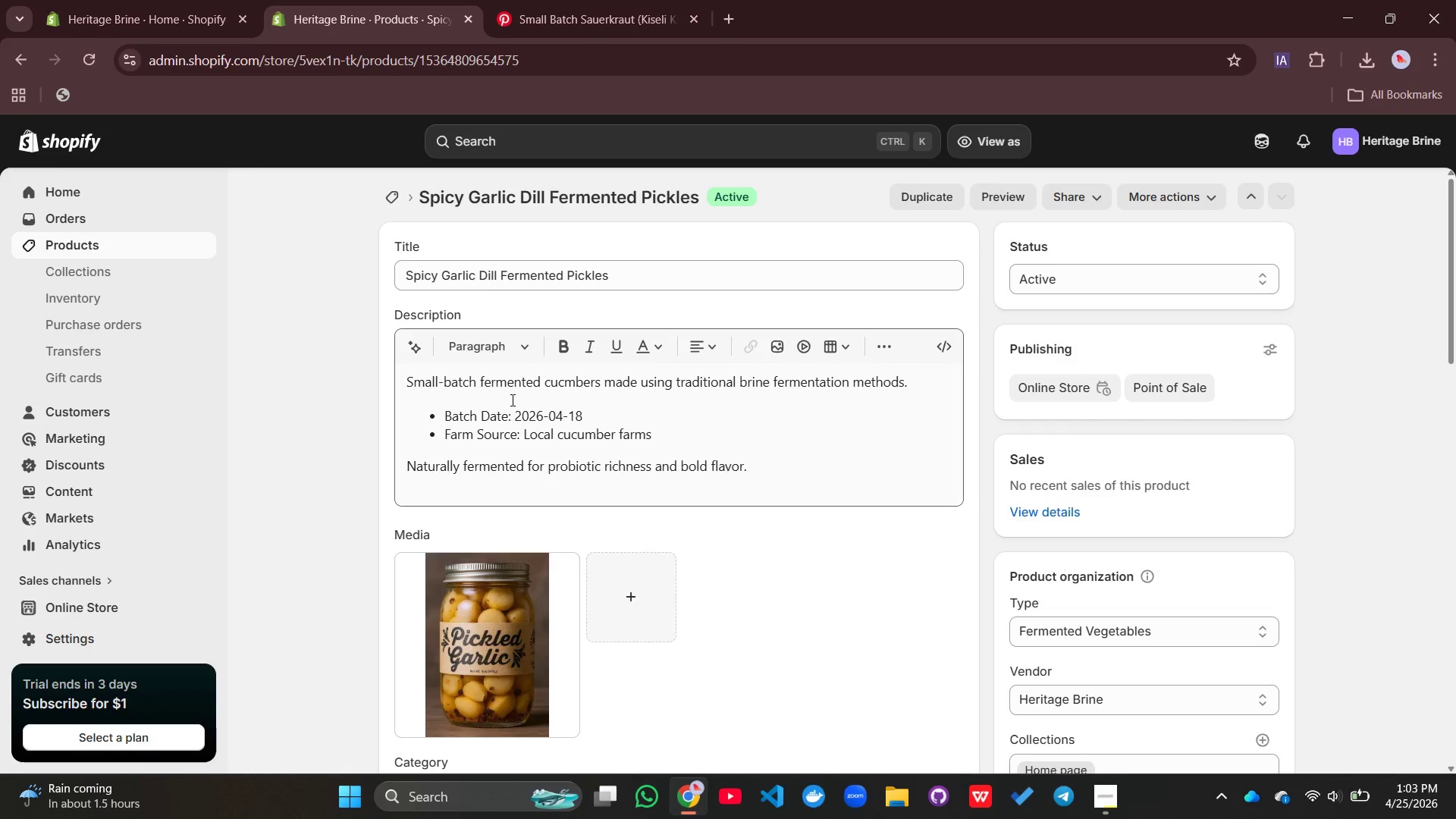 
scroll: coordinate [1007, 494], scroll_direction: down, amount: 4.0
 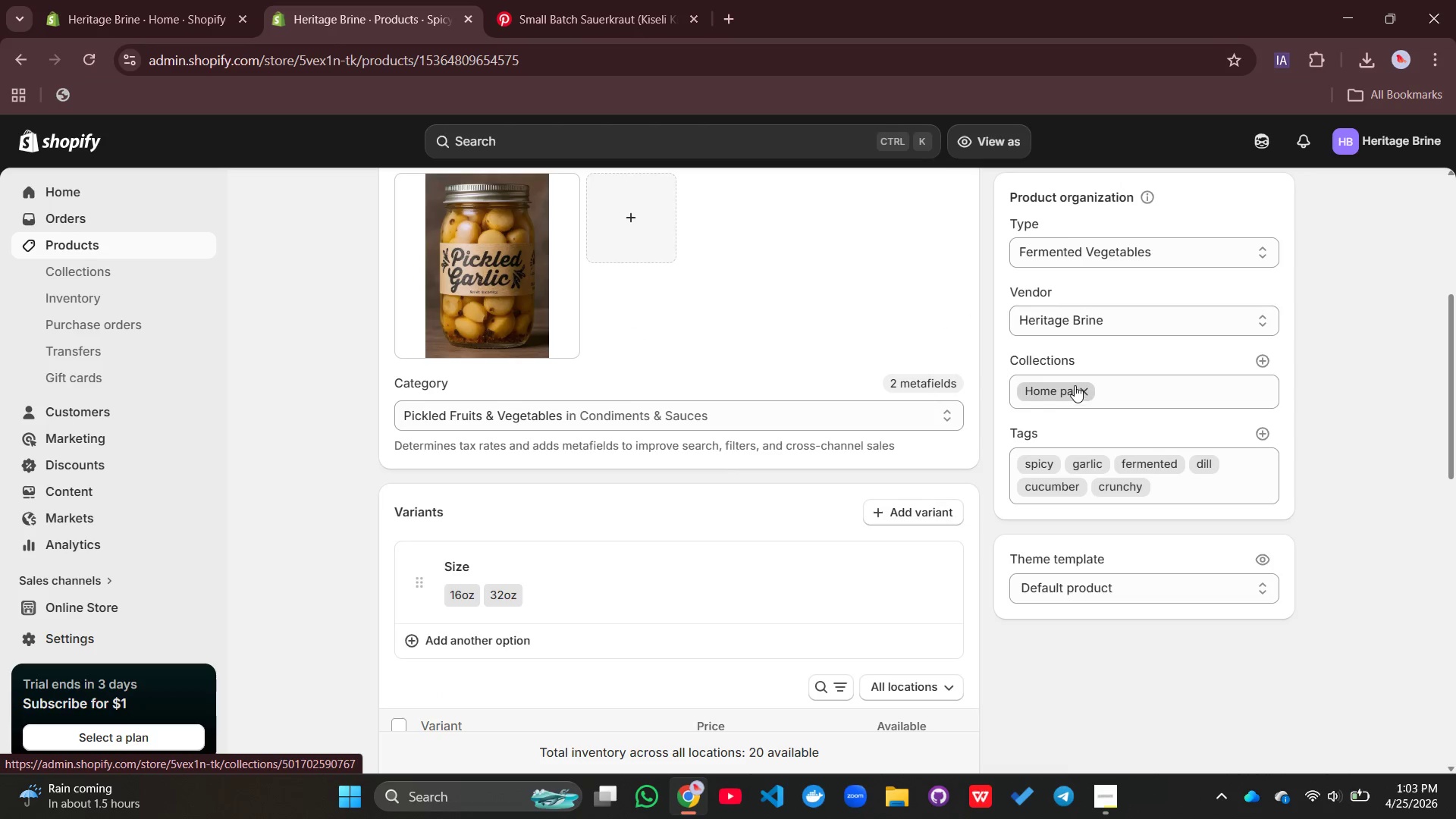 
left_click([1076, 386])
 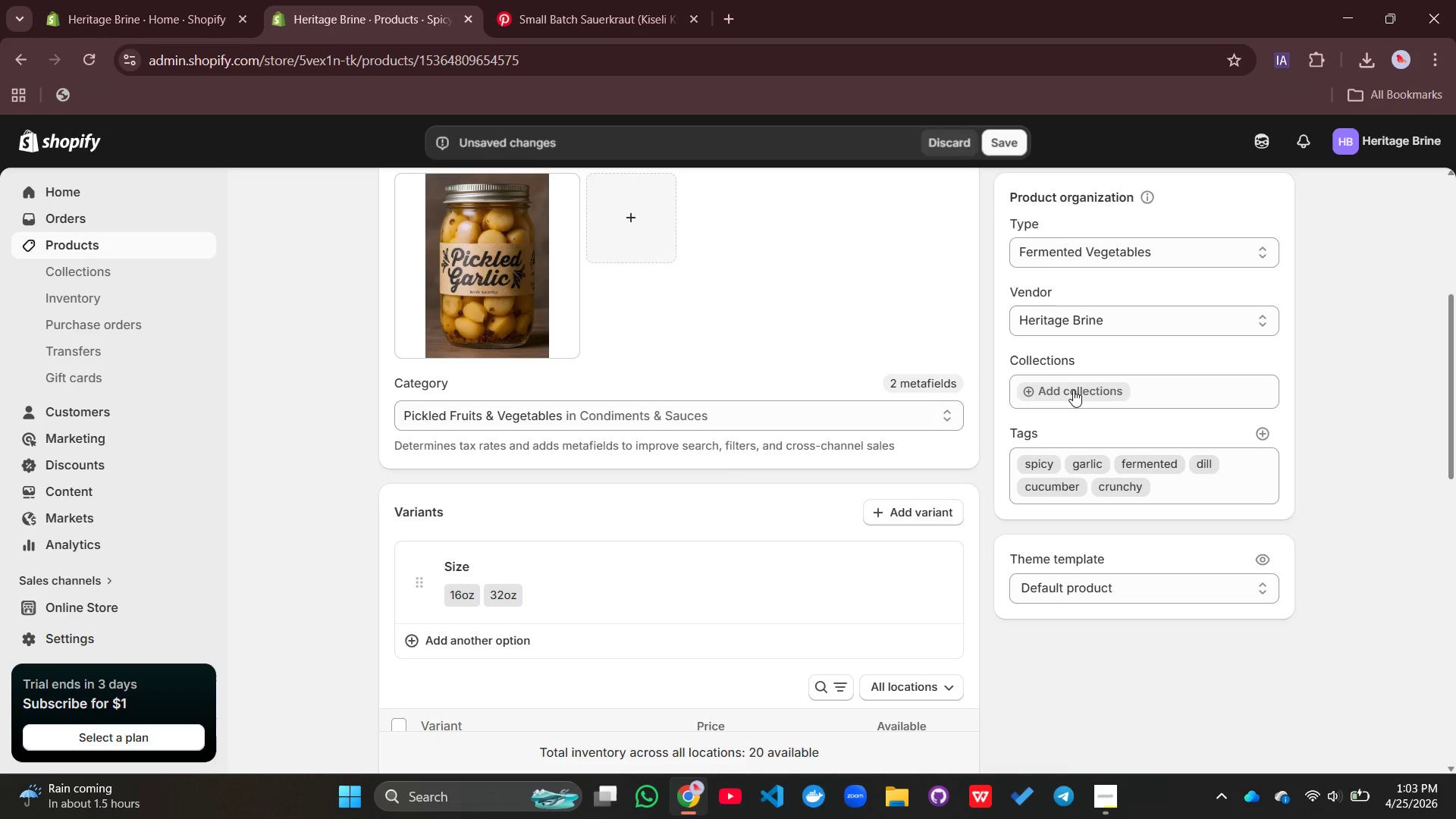 
left_click([1072, 390])
 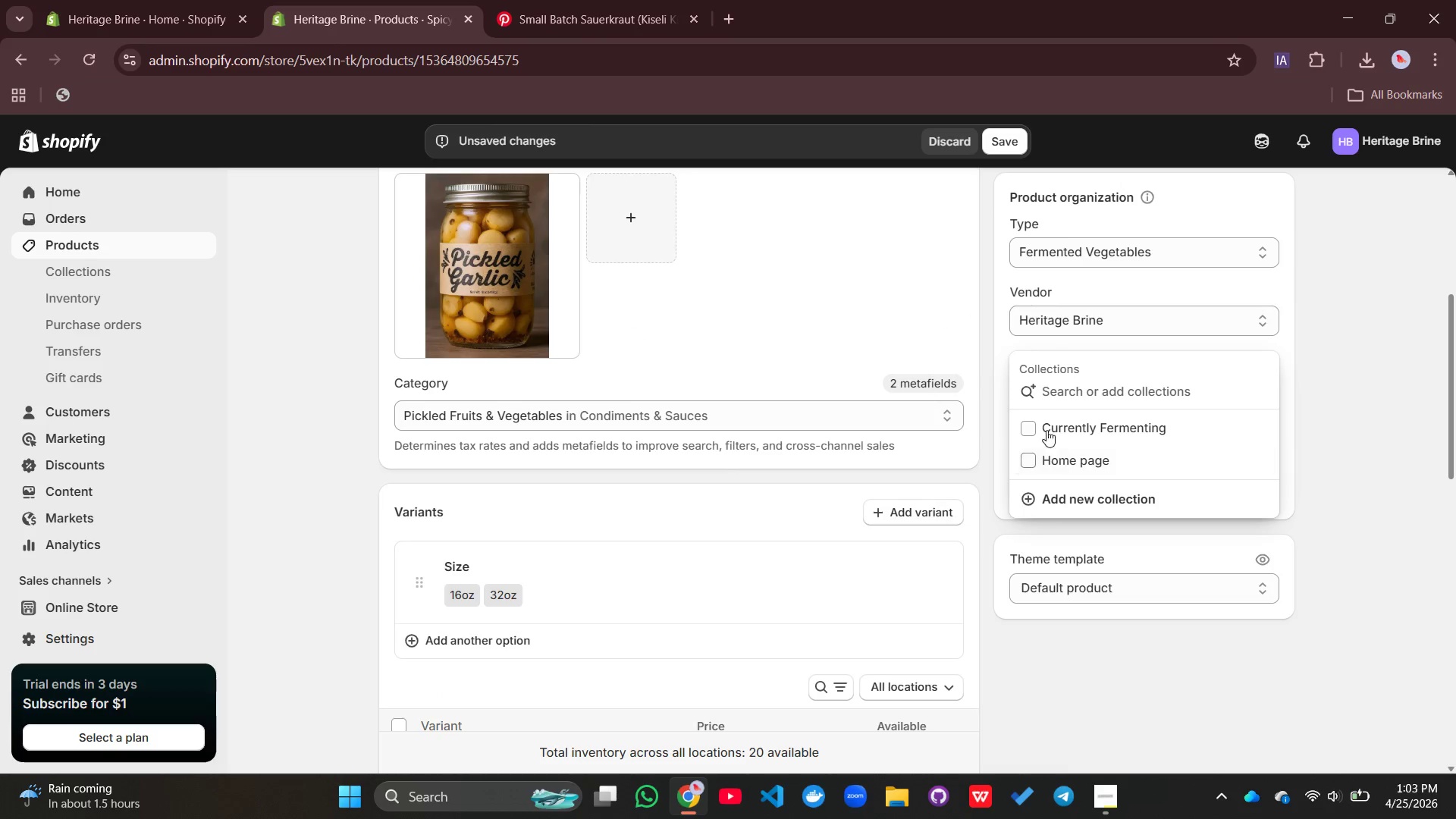 
left_click([1045, 428])
 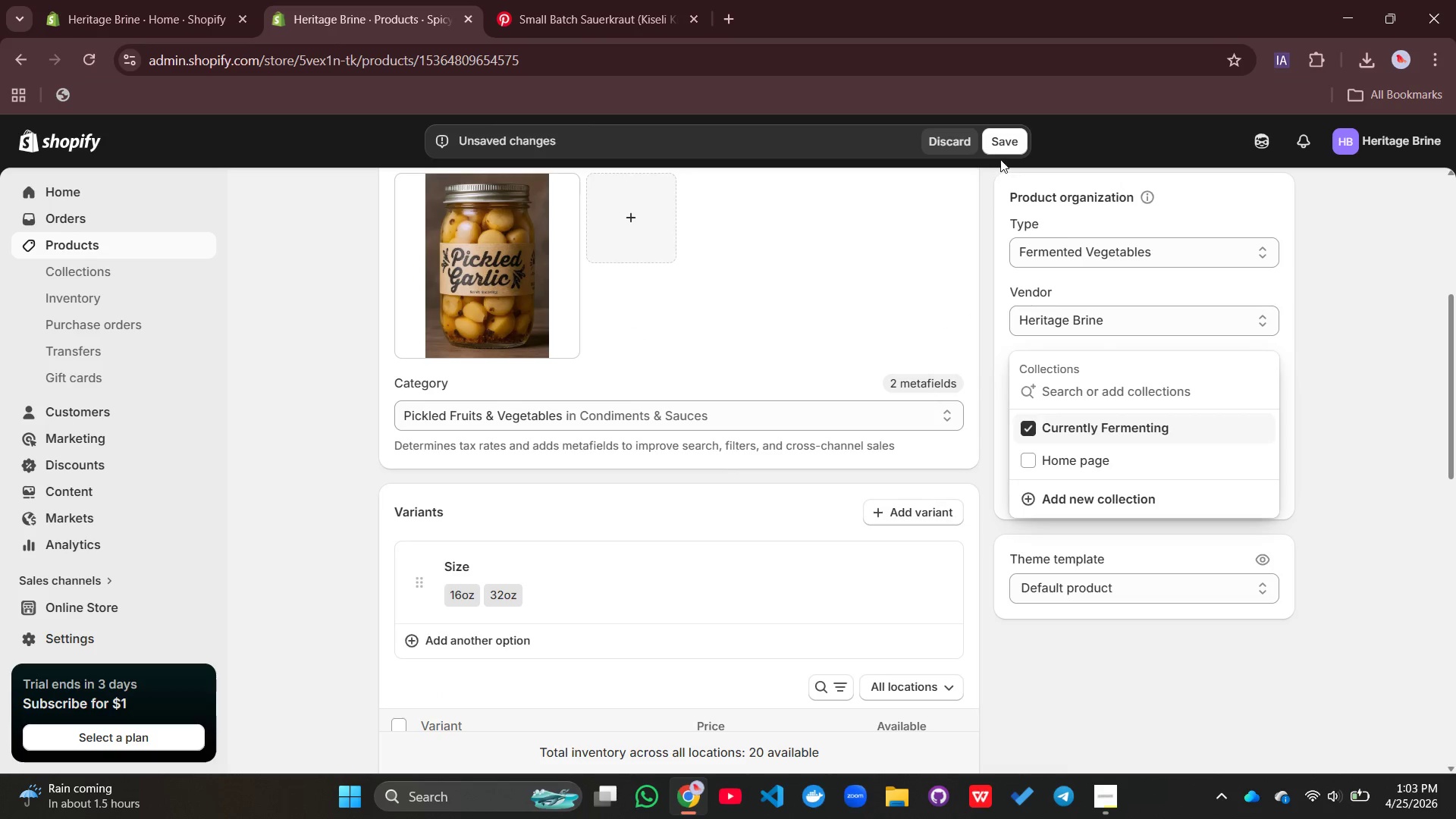 
left_click([1000, 143])
 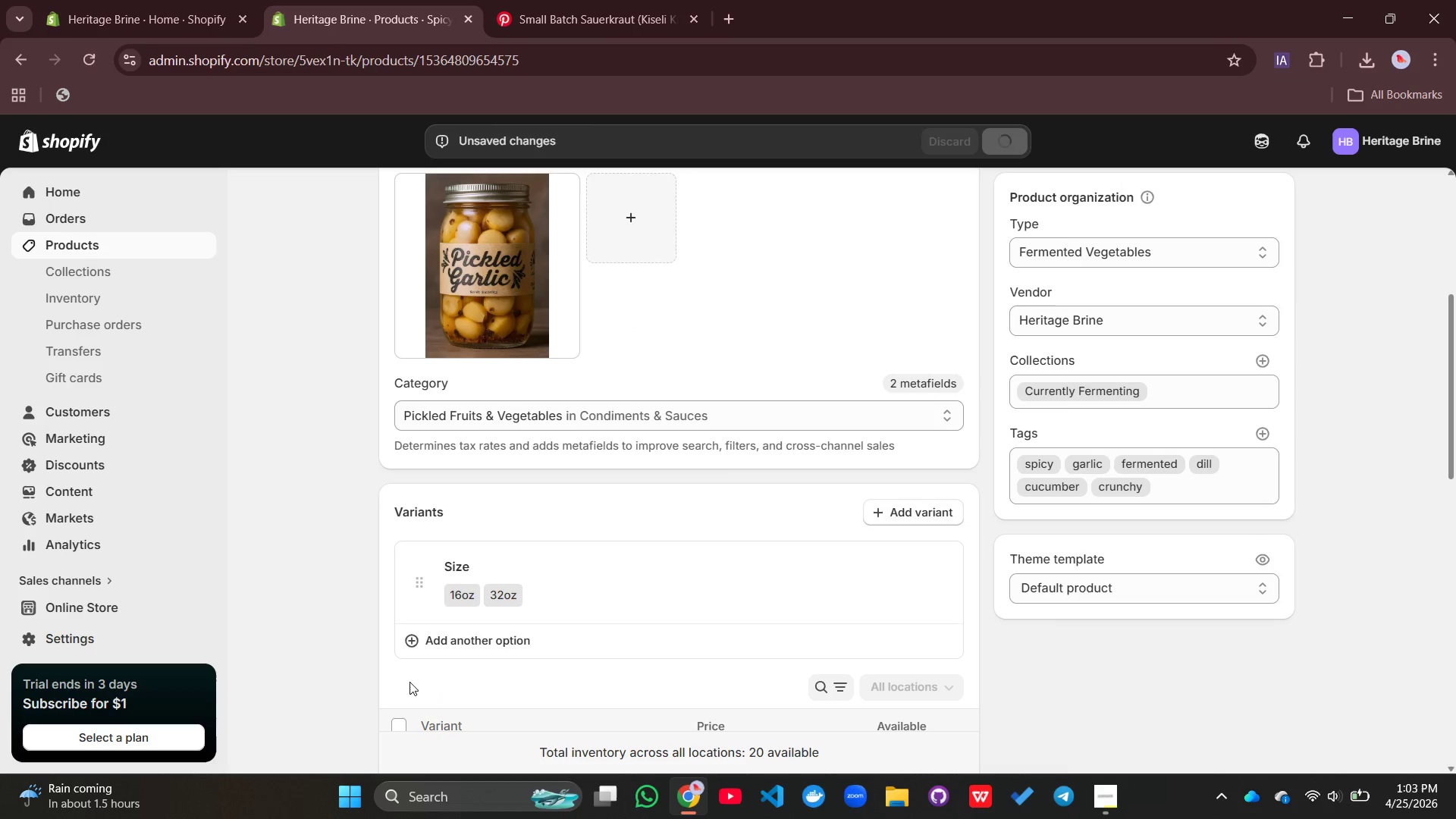 
scroll: coordinate [757, 465], scroll_direction: down, amount: 1.0
 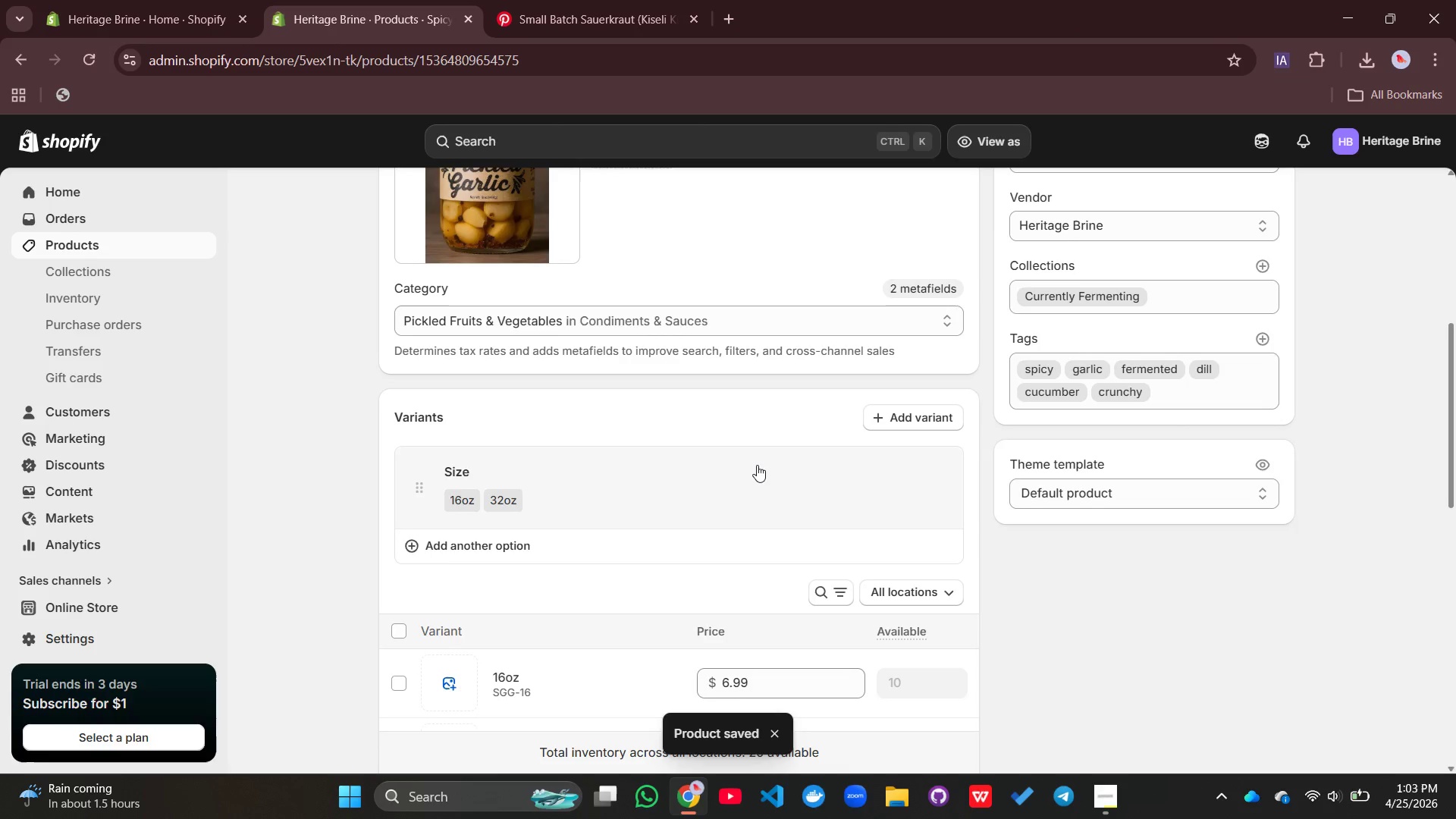 
scroll: coordinate [757, 465], scroll_direction: up, amount: 9.0
 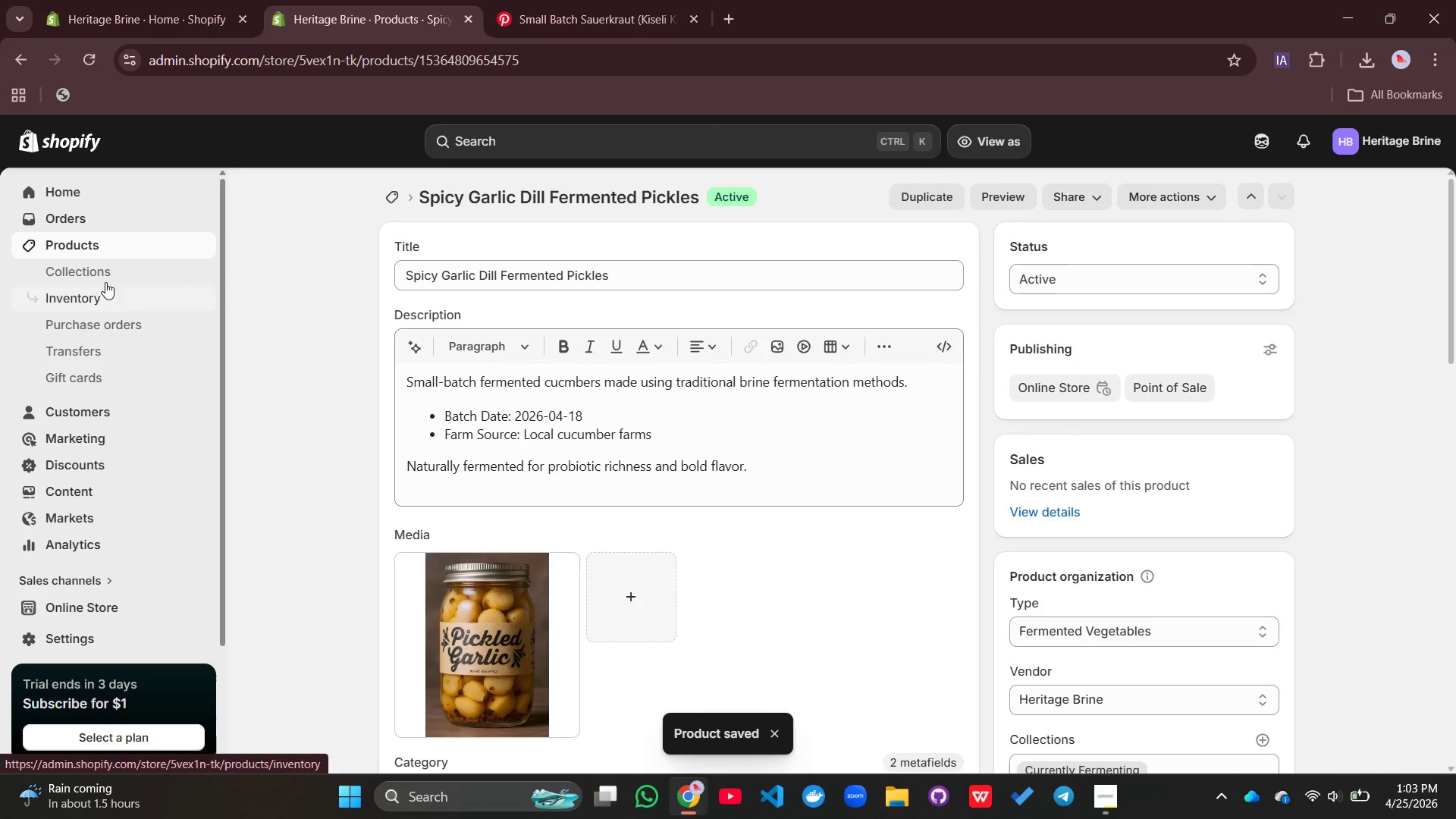 
left_click([102, 268])
 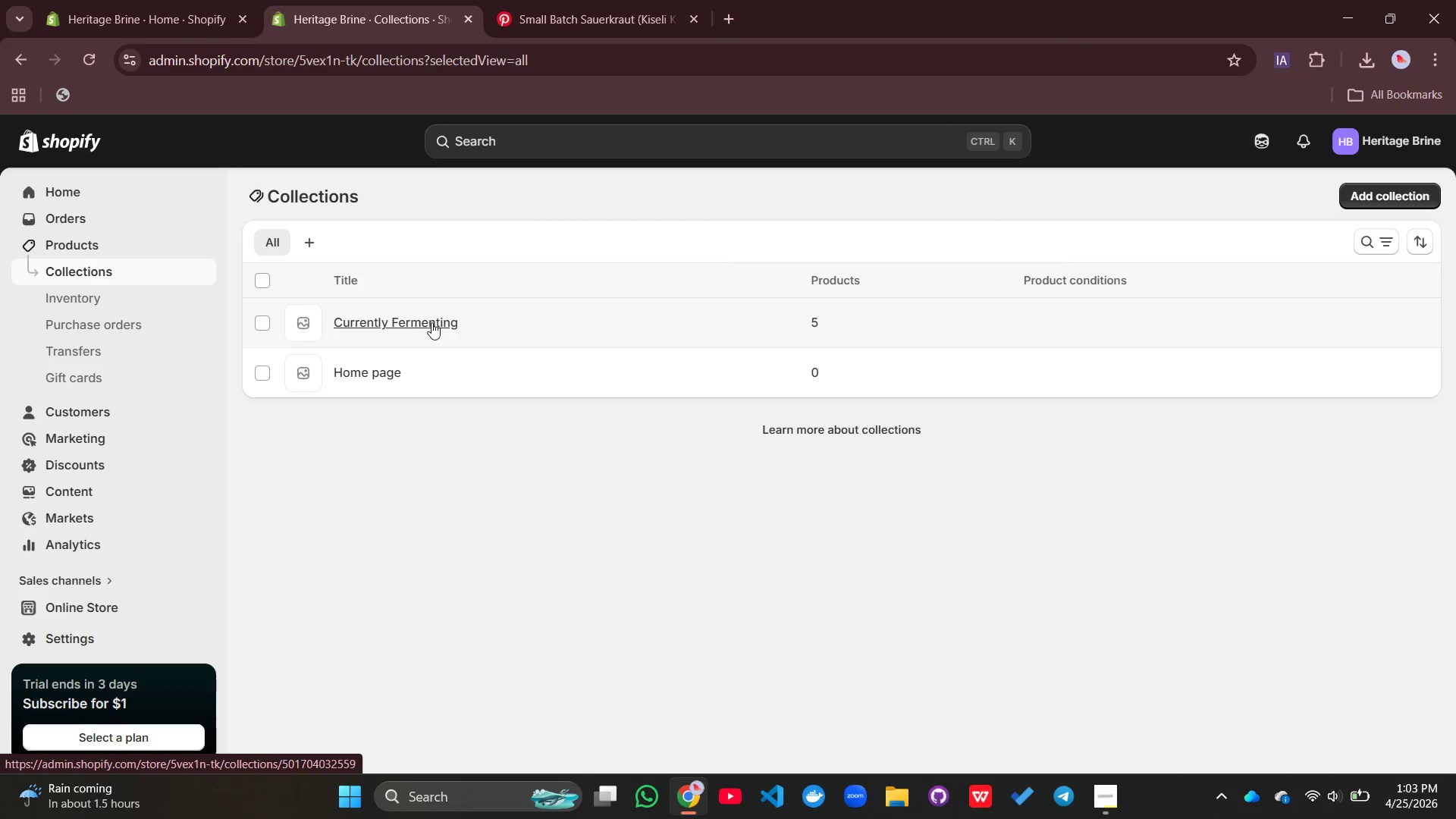 
left_click([398, 322])
 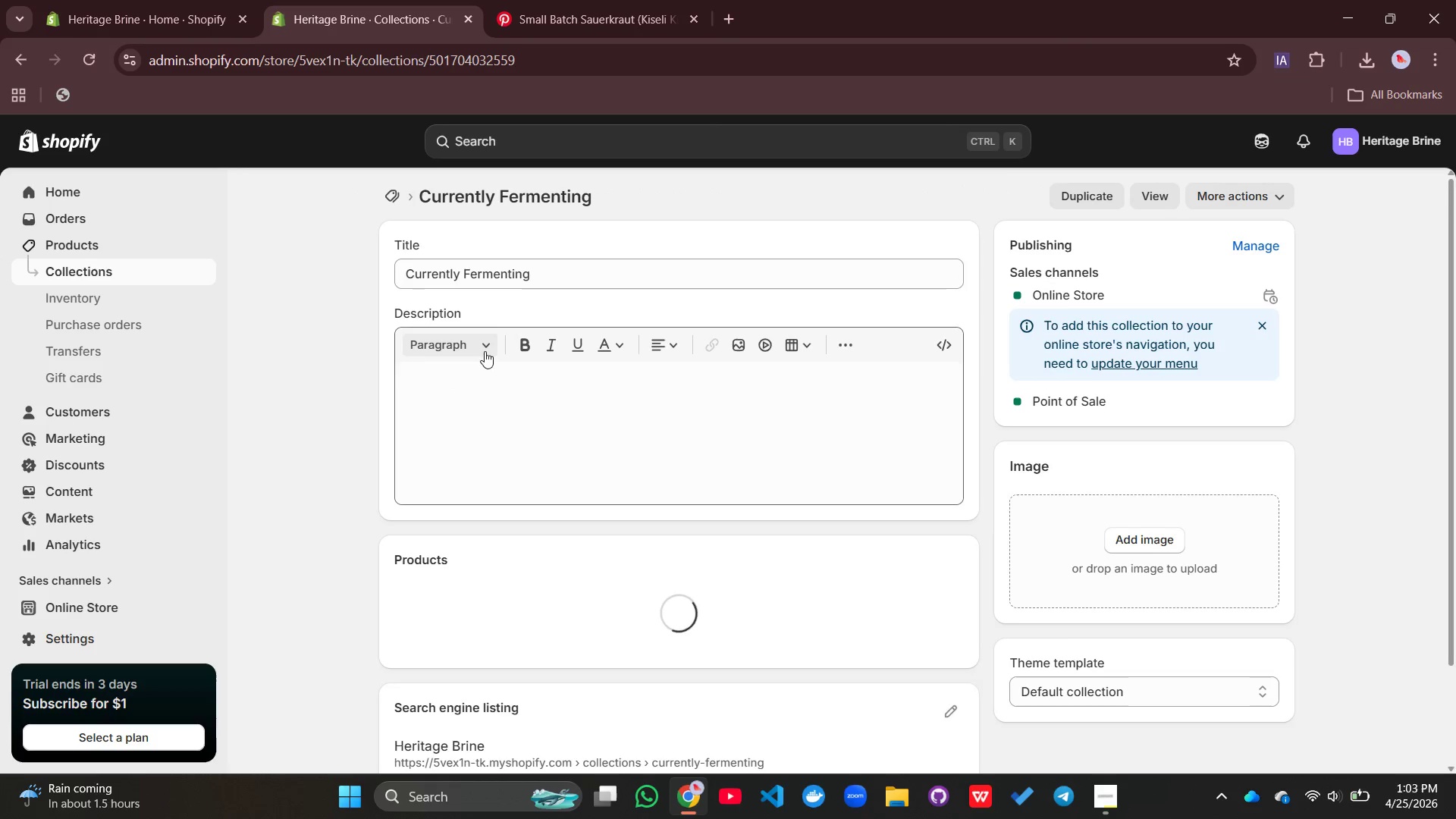 
scroll: coordinate [531, 366], scroll_direction: down, amount: 5.0
 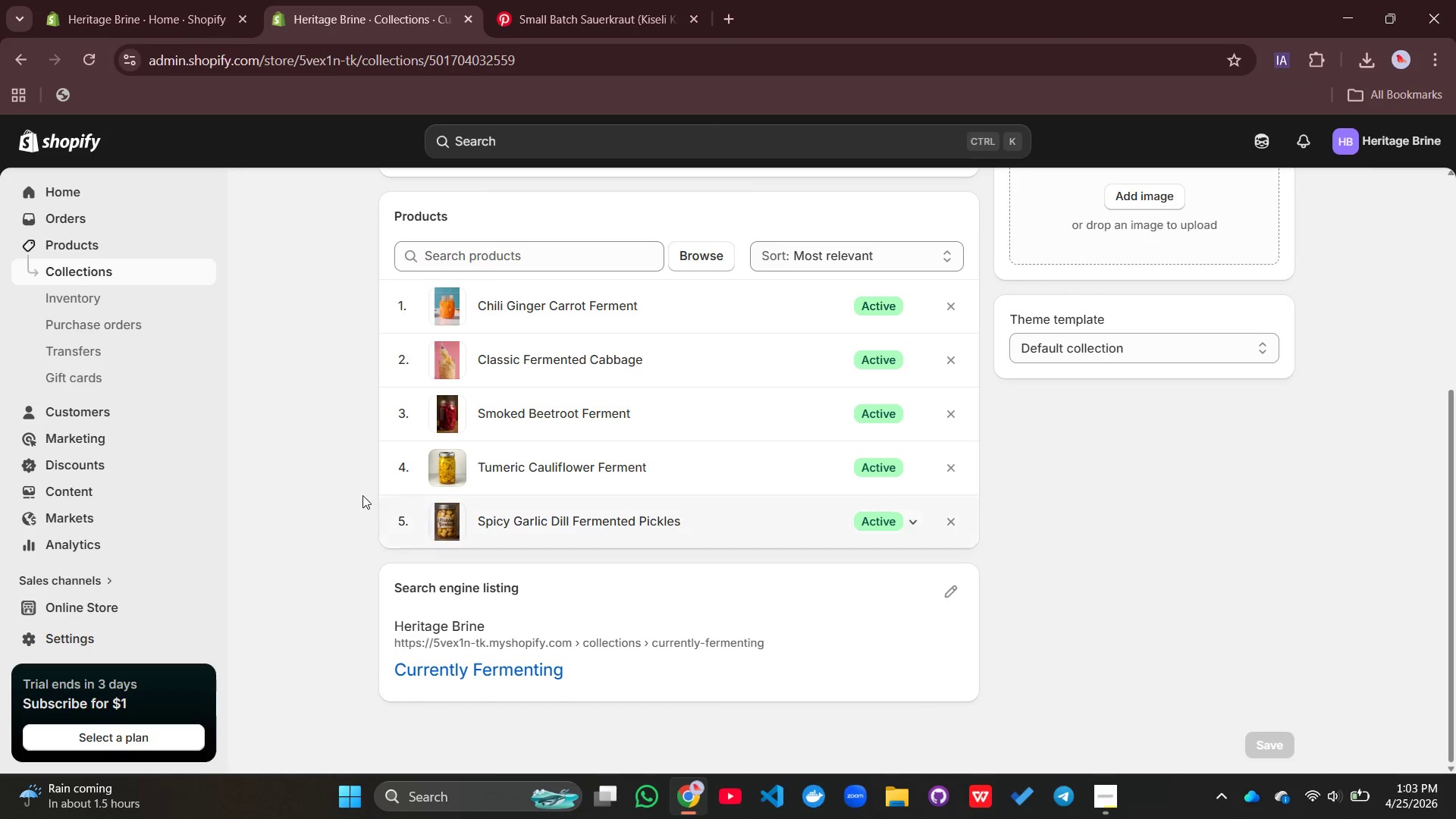 
scroll: coordinate [318, 393], scroll_direction: up, amount: 5.0
 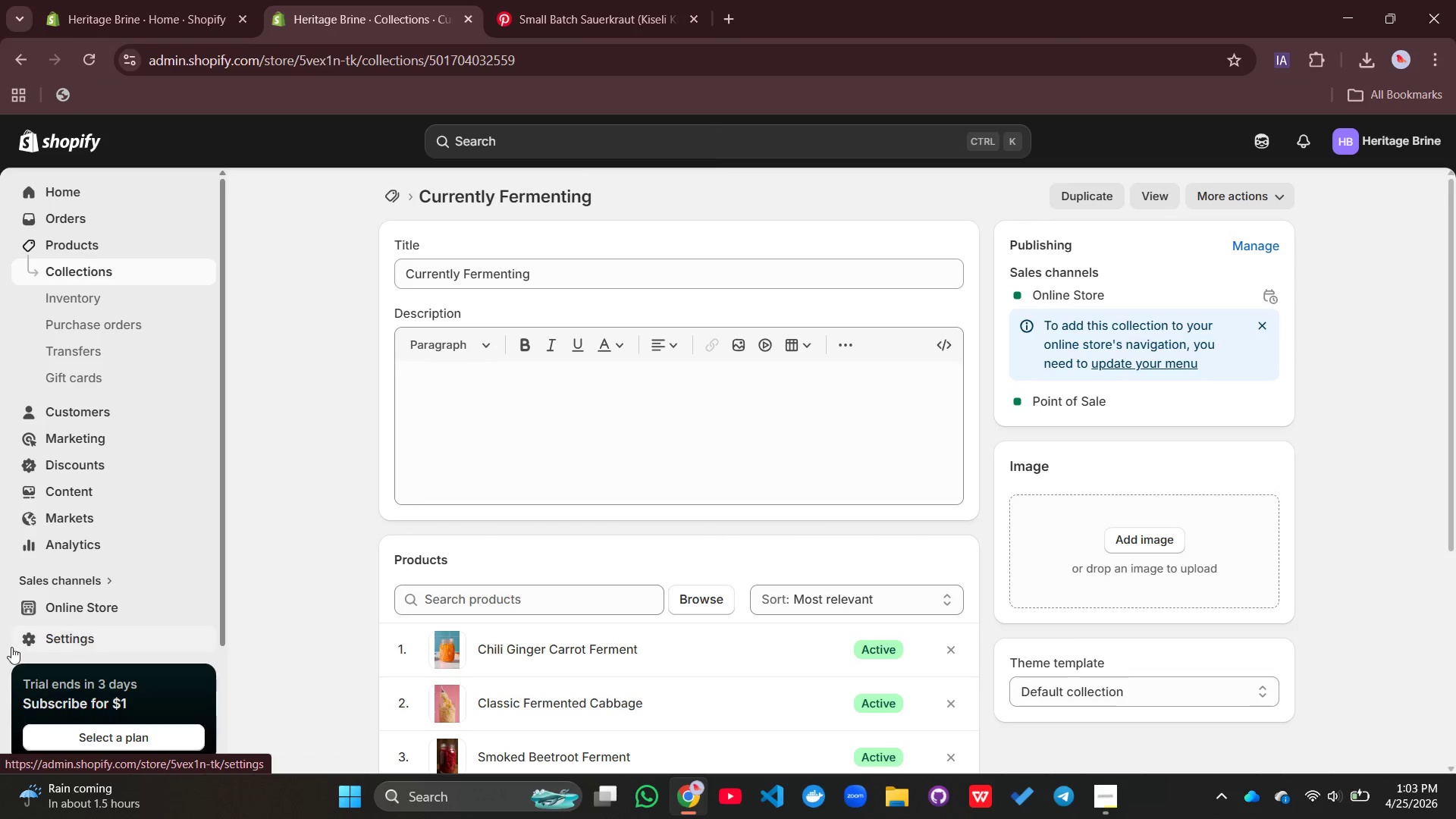 
left_click([61, 642])
 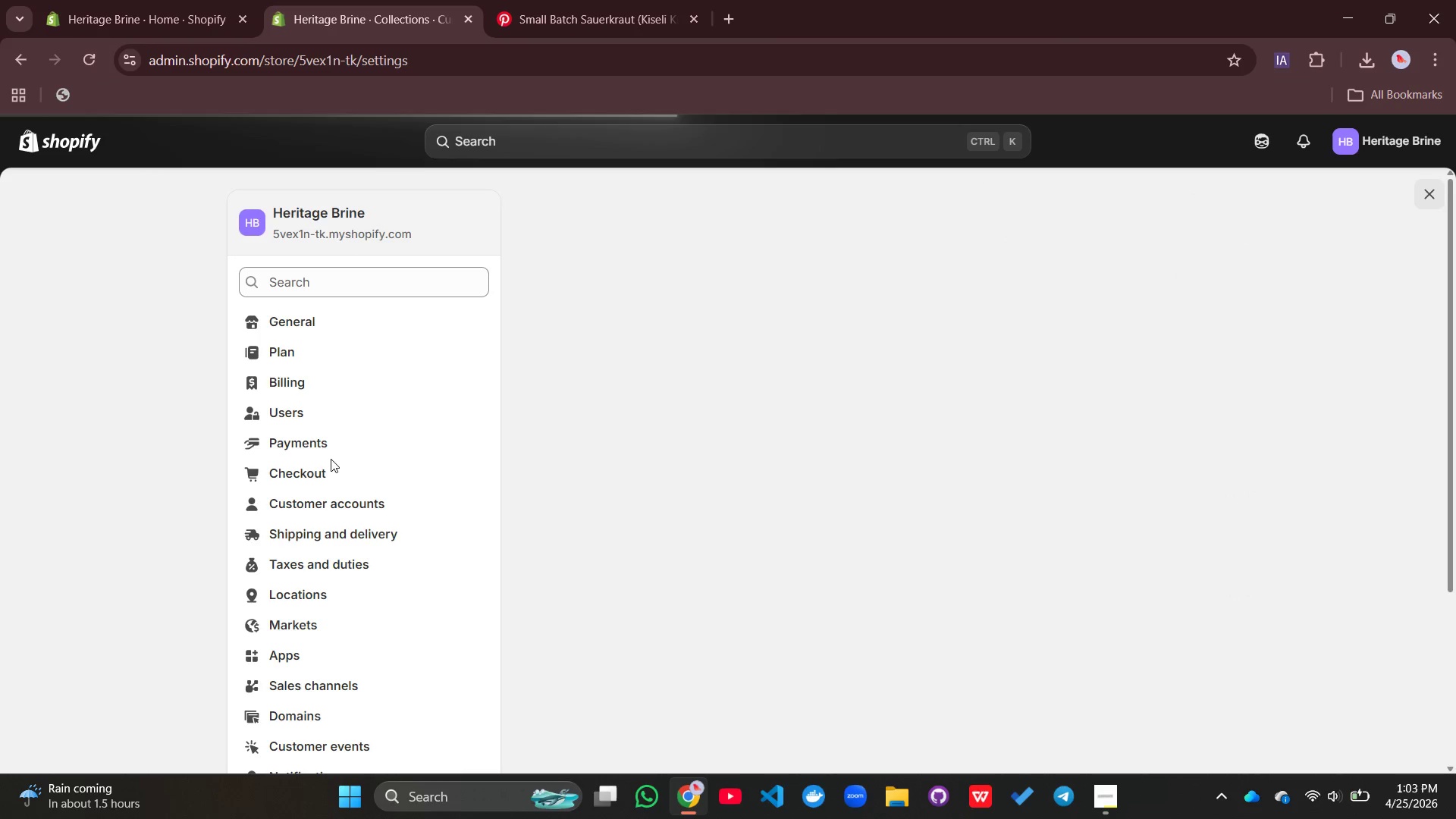 
scroll: coordinate [318, 452], scroll_direction: down, amount: 4.0
 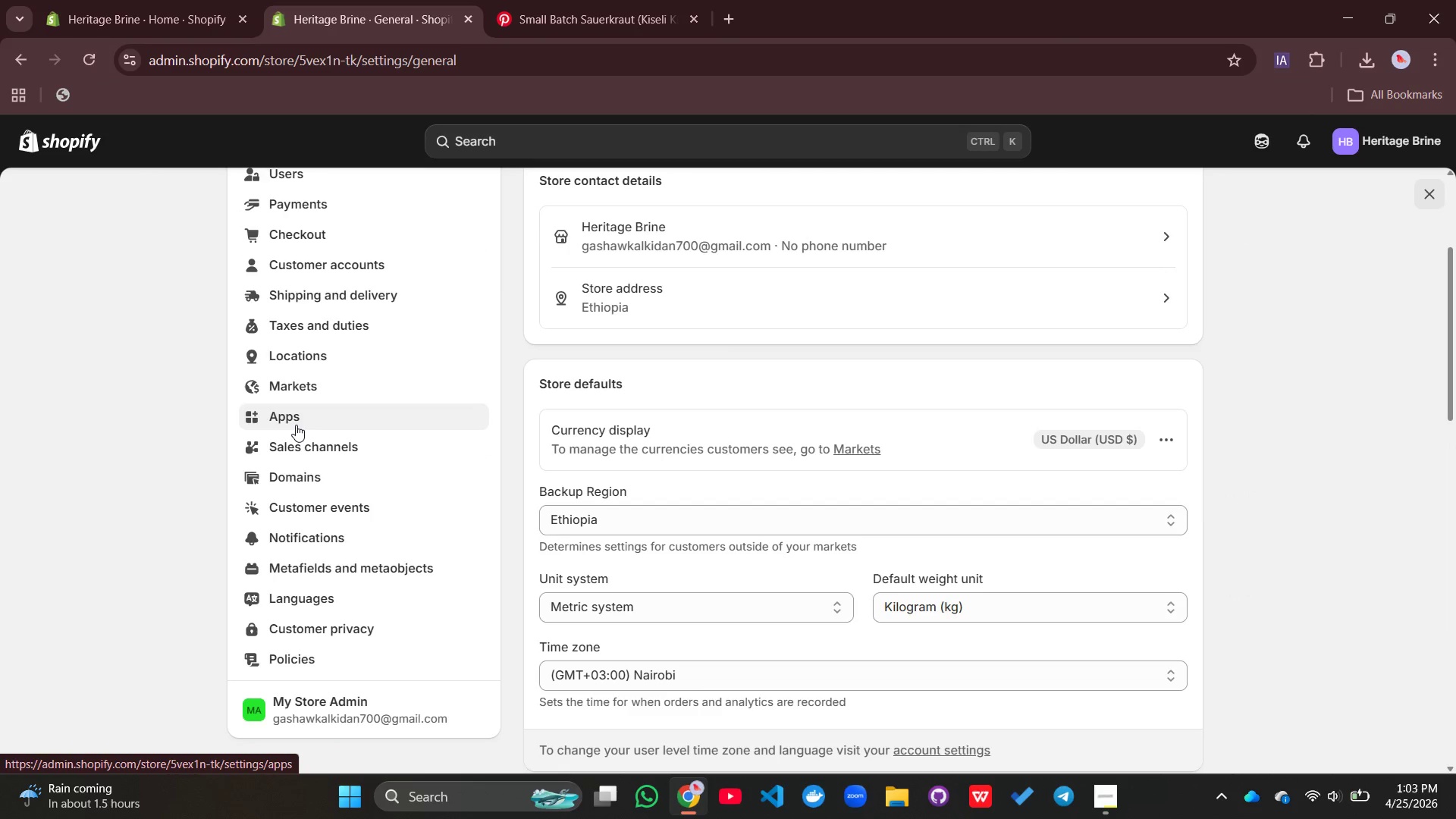 
left_click([296, 425])
 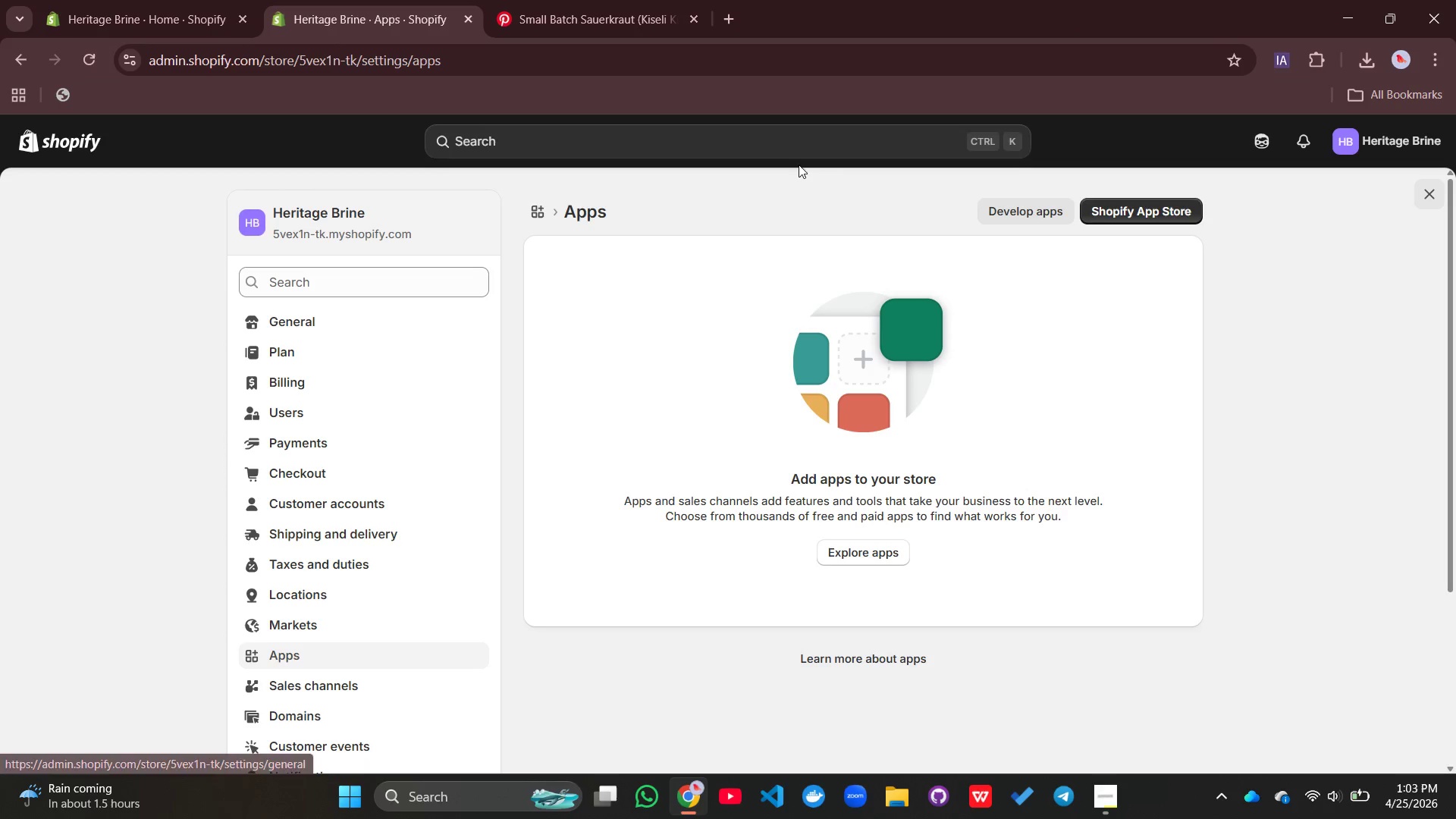 
wait(5.2)
 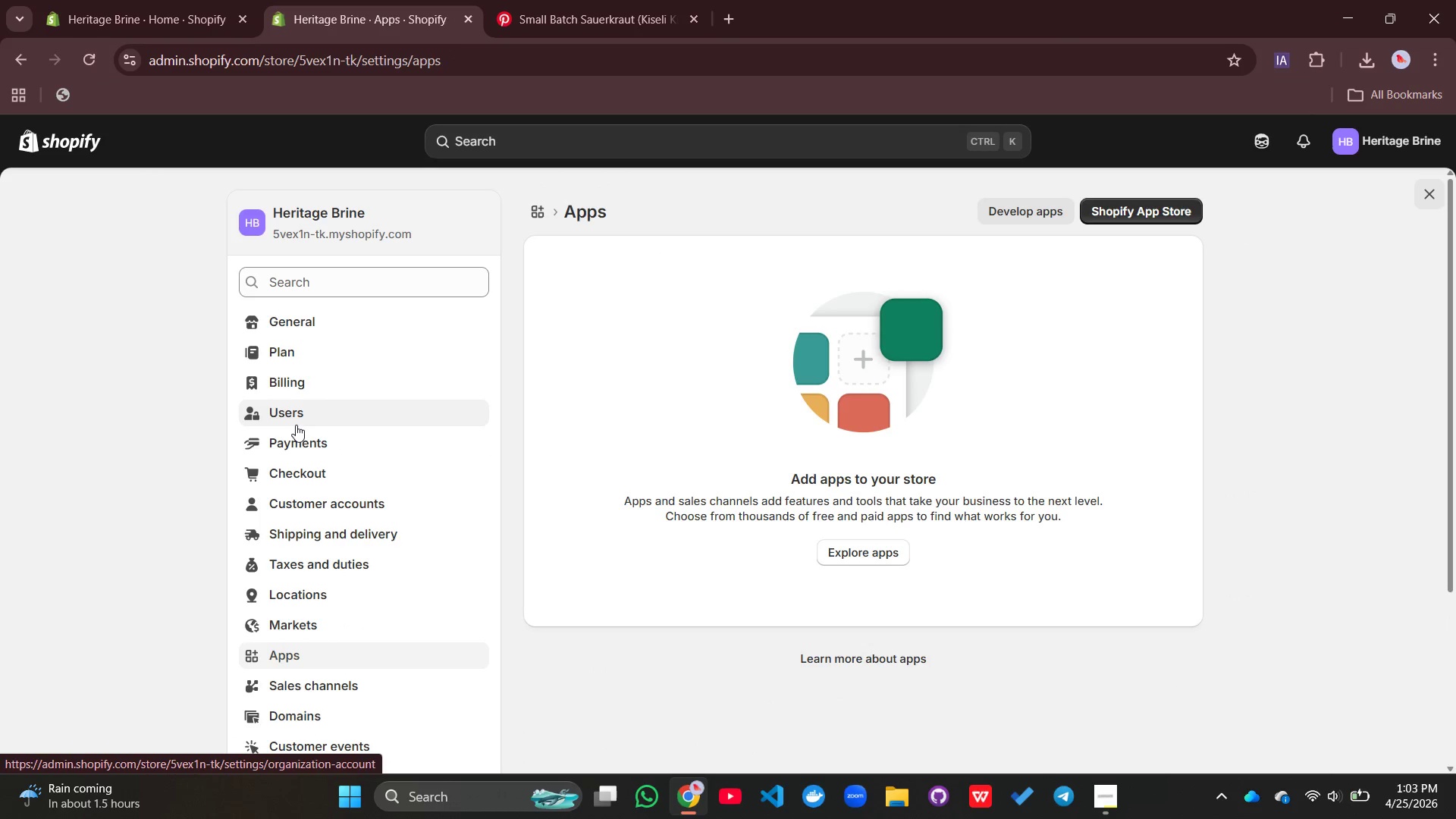 
left_click([1136, 213])
 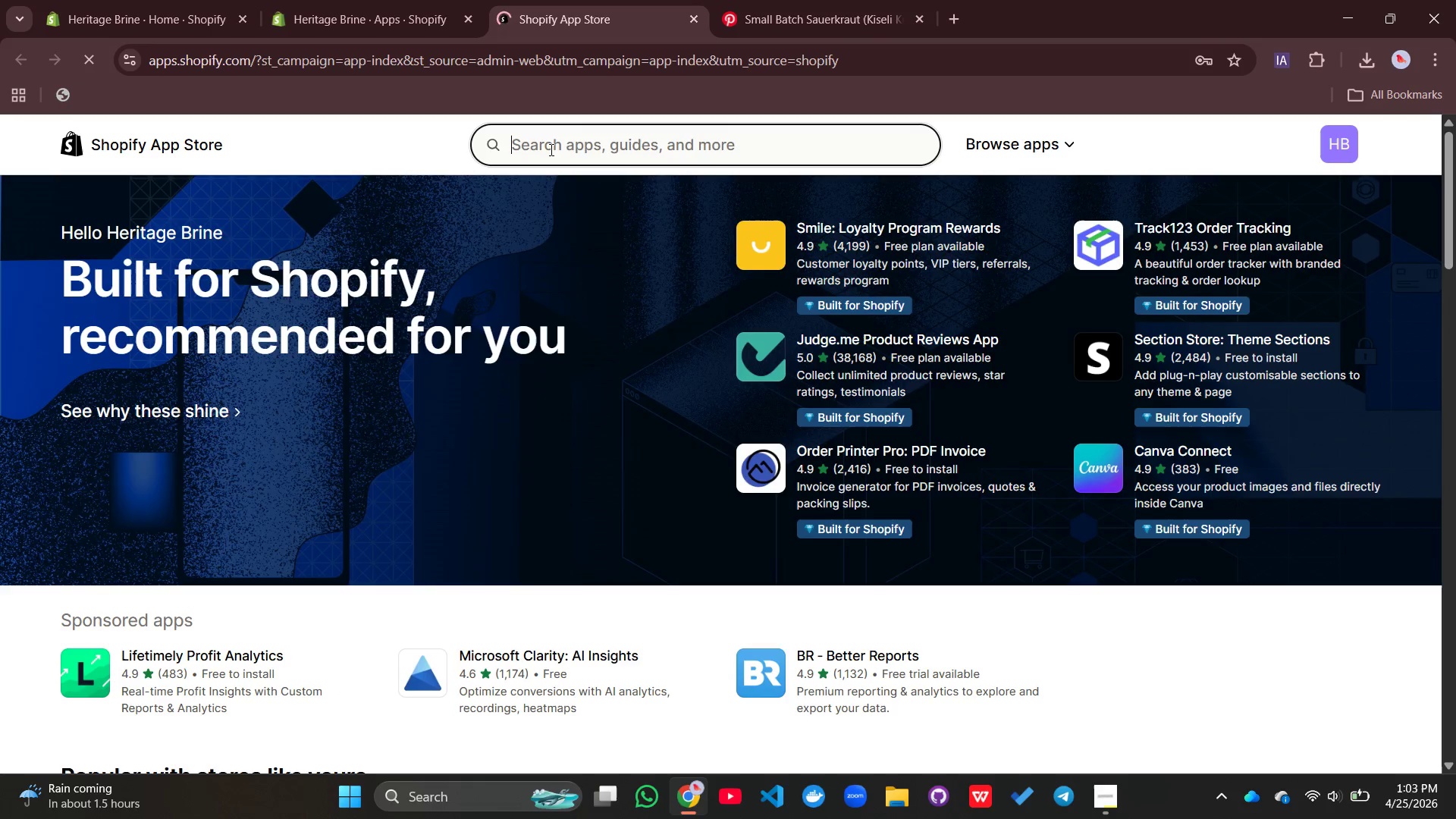 
wait(7.8)
 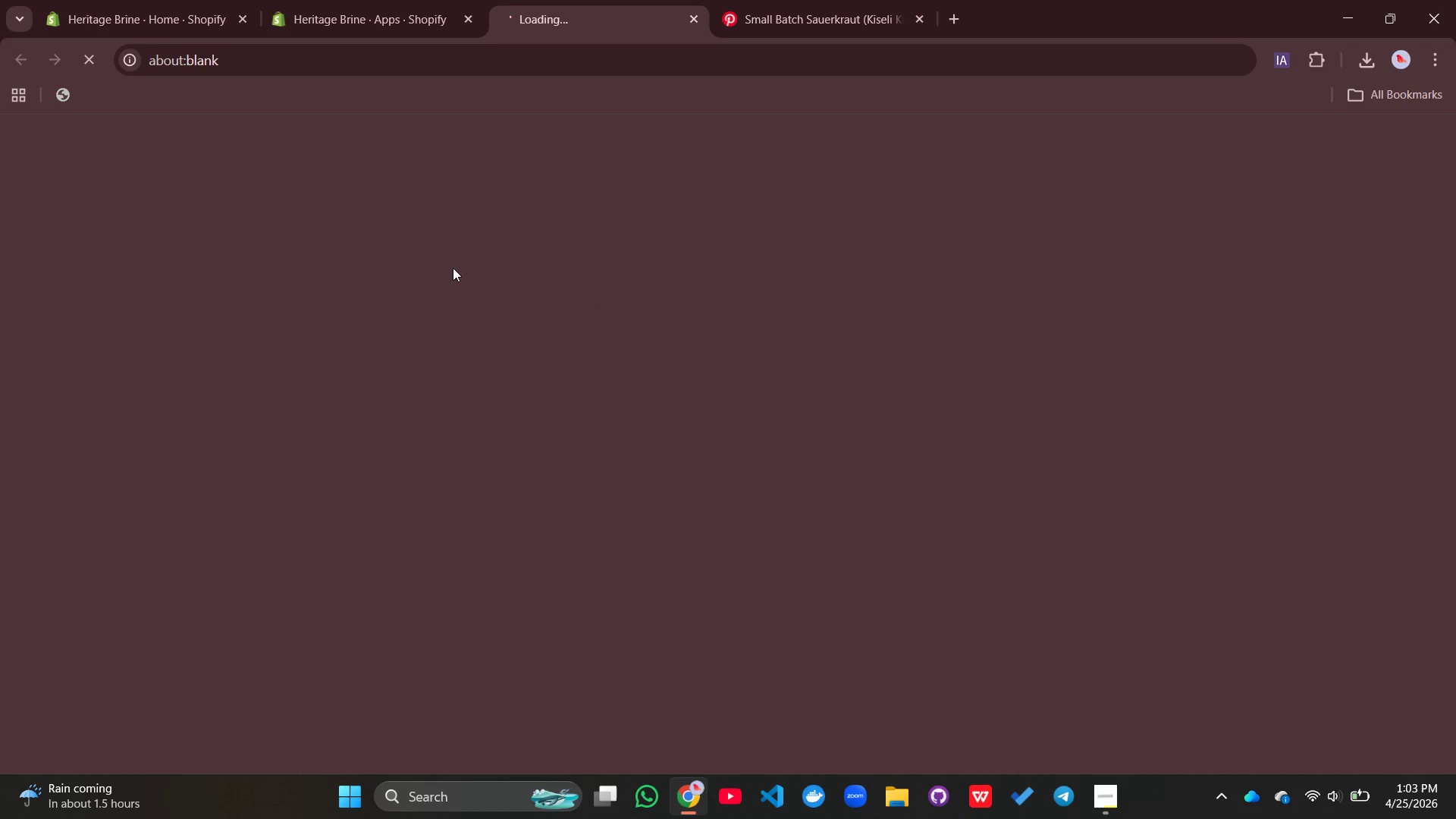 
type(Shopify search)
 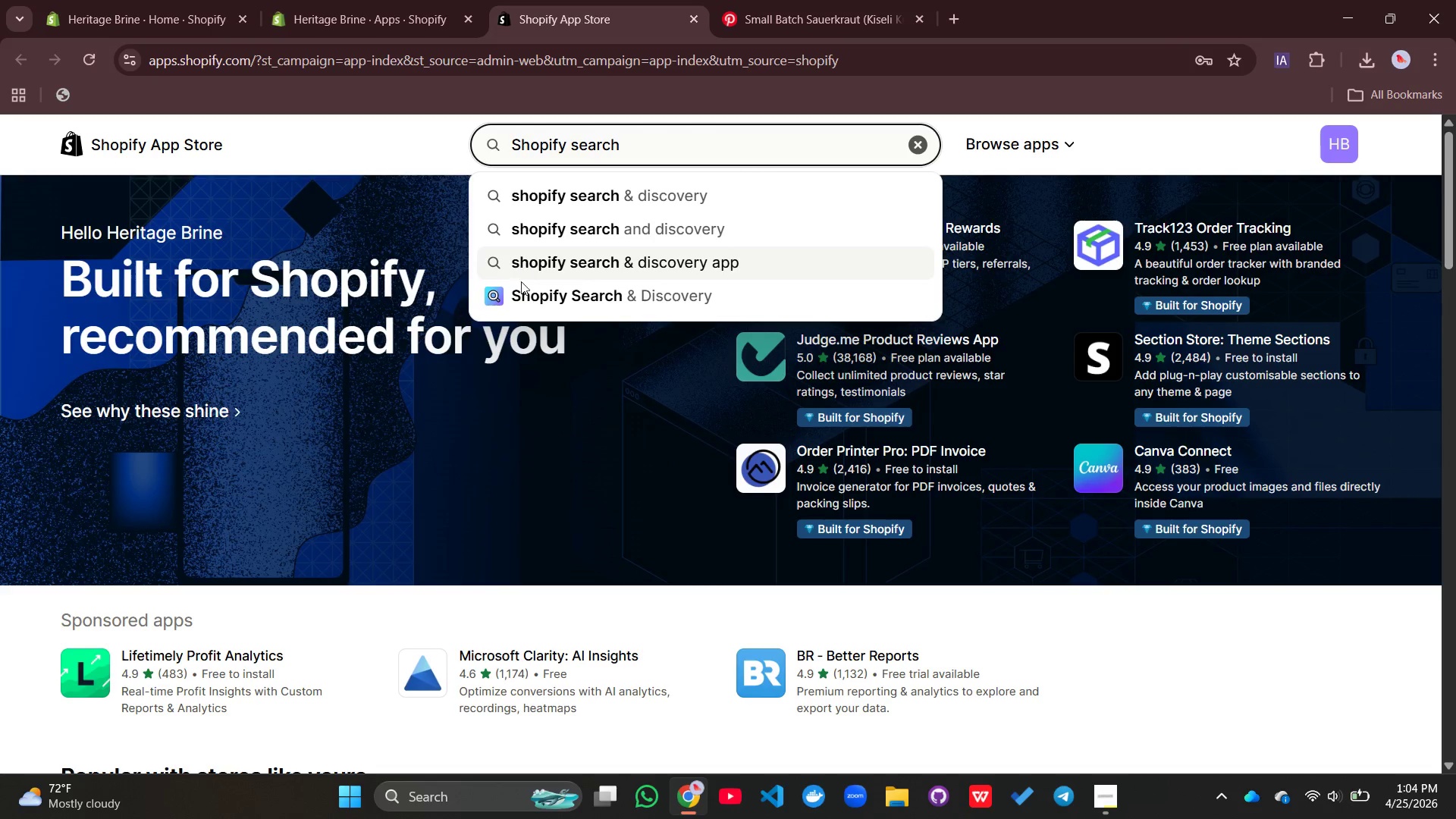 
left_click([535, 297])
 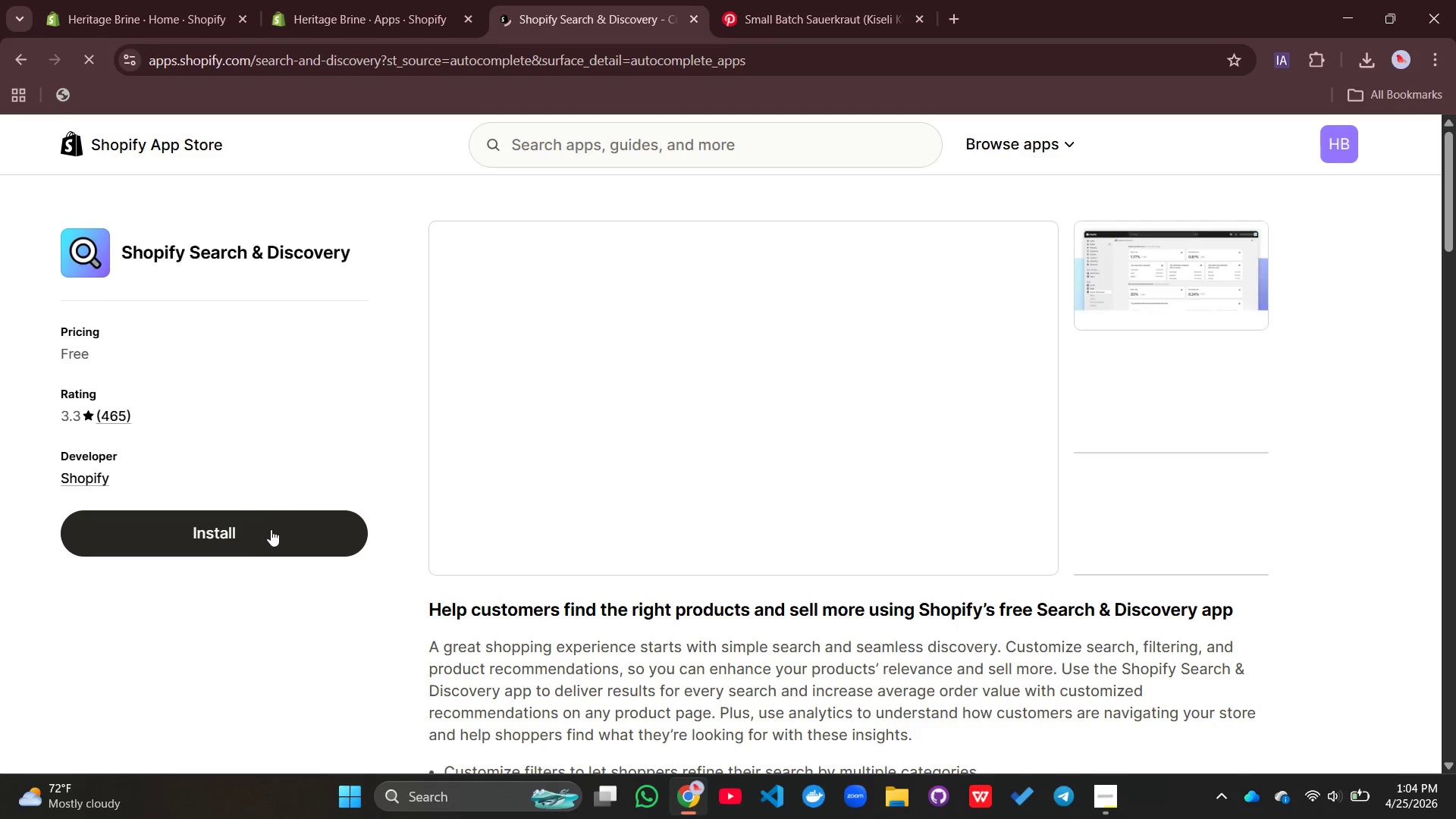 
left_click([268, 534])
 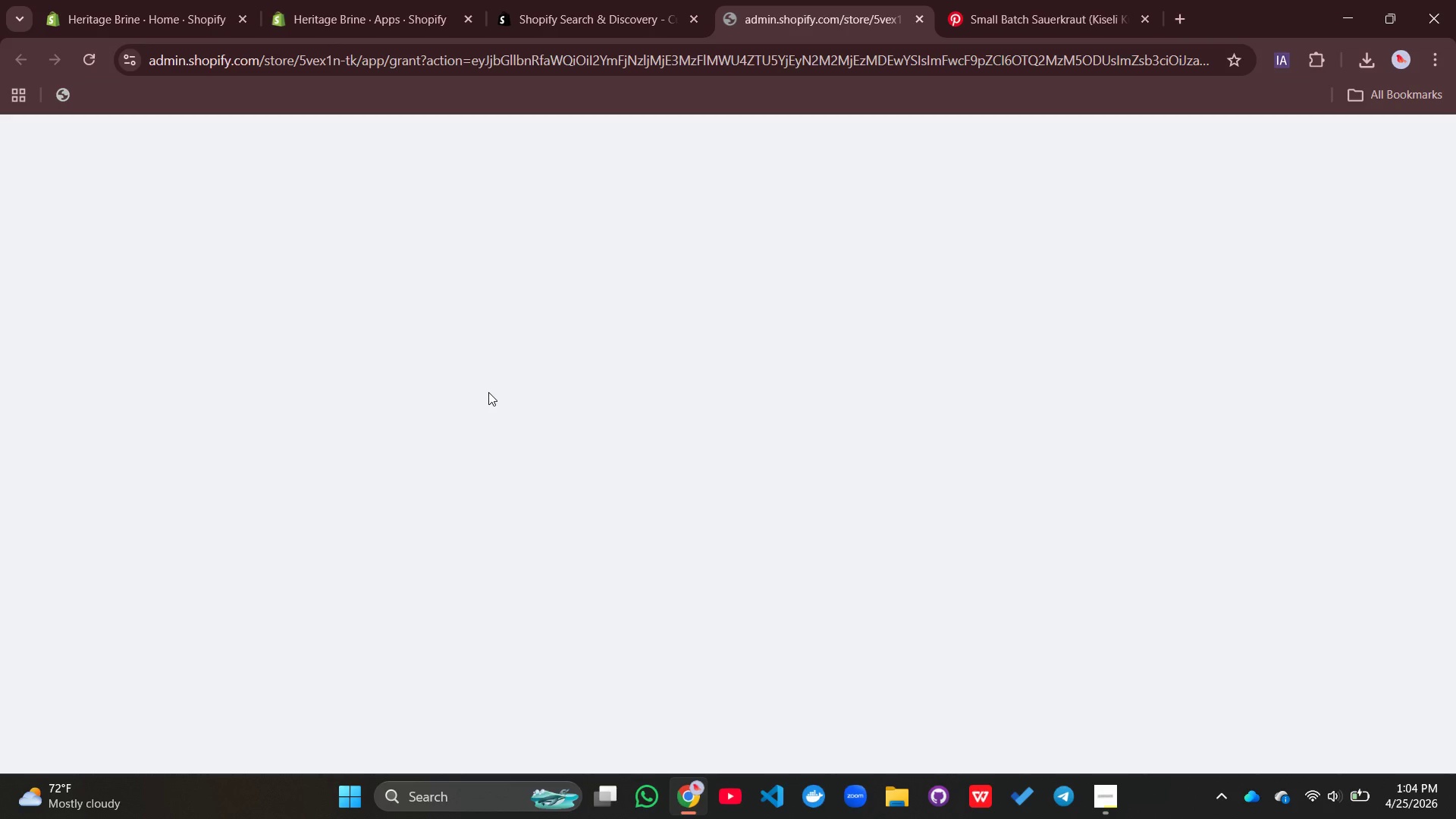 
wait(9.3)
 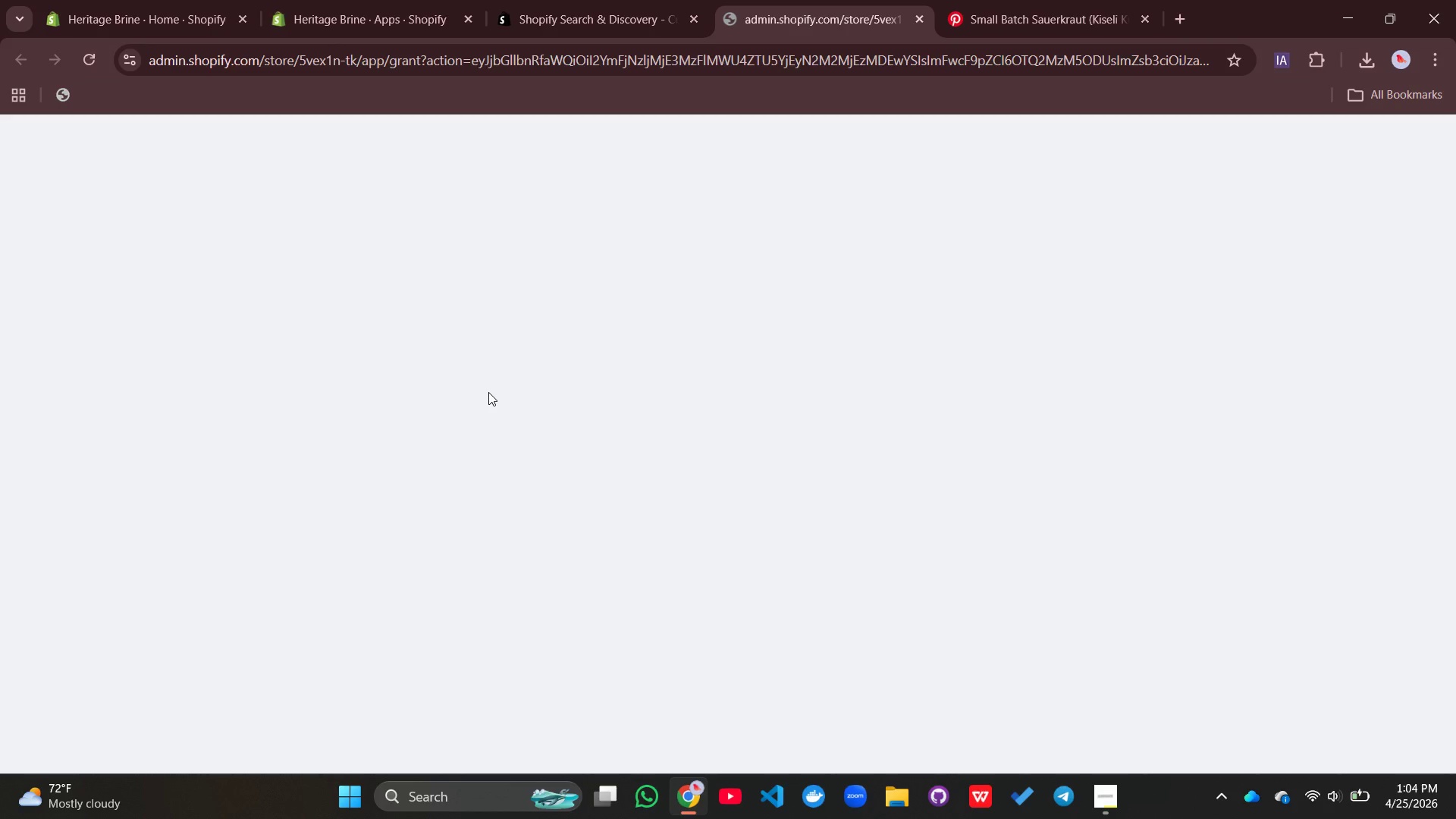 
left_click([983, 607])
 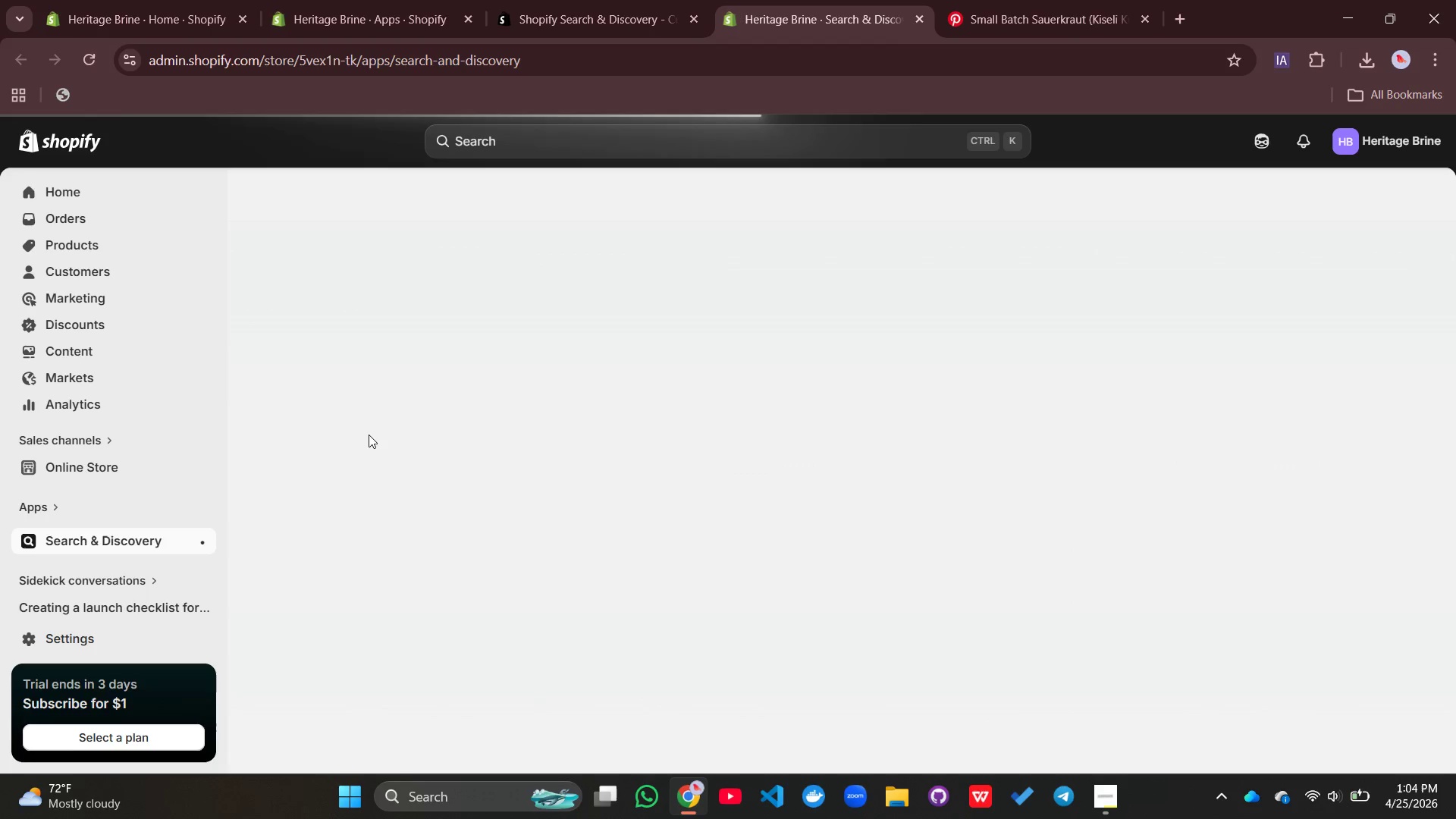 
wait(12.44)
 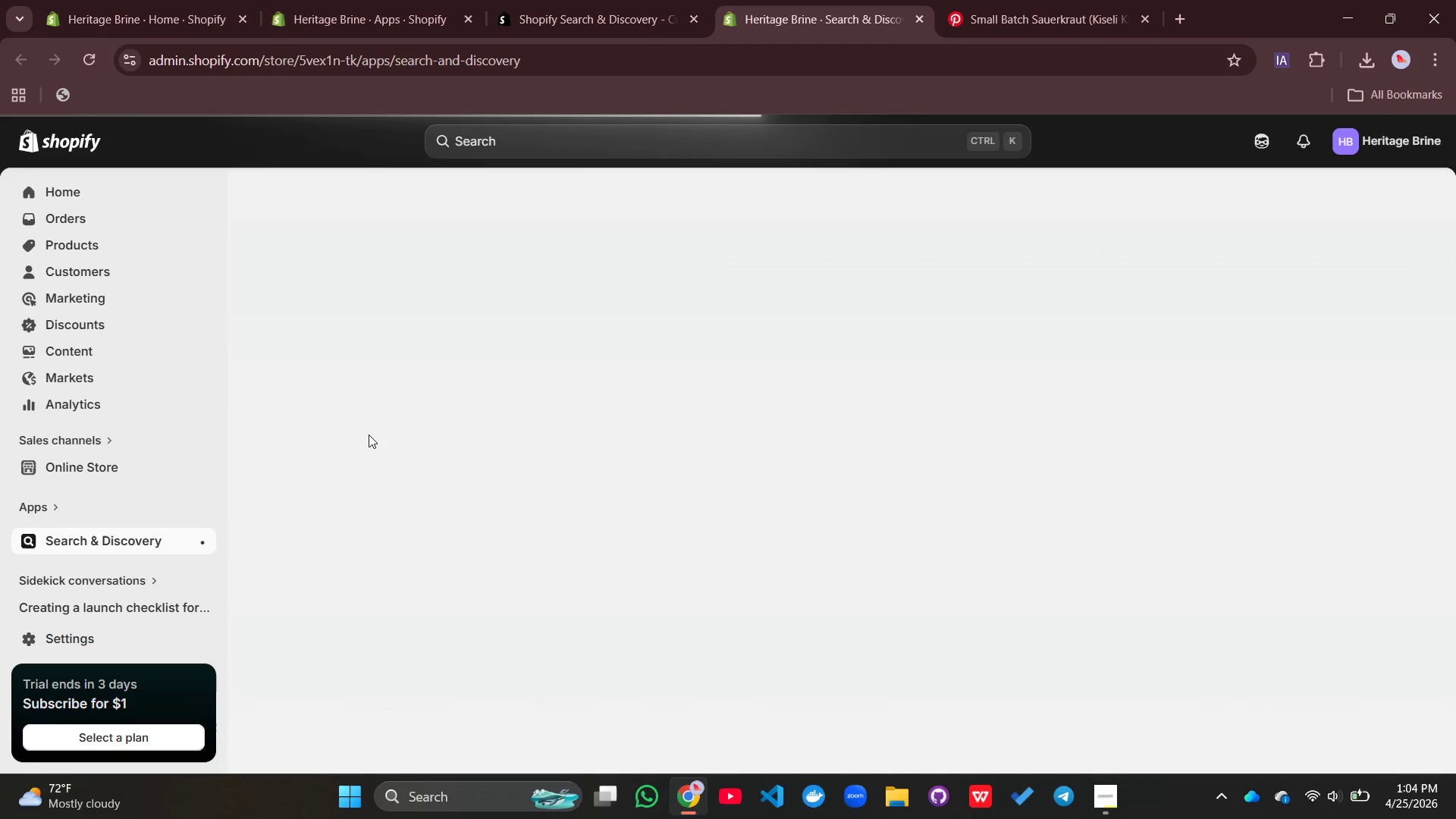 
scroll: coordinate [461, 418], scroll_direction: down, amount: 3.0
 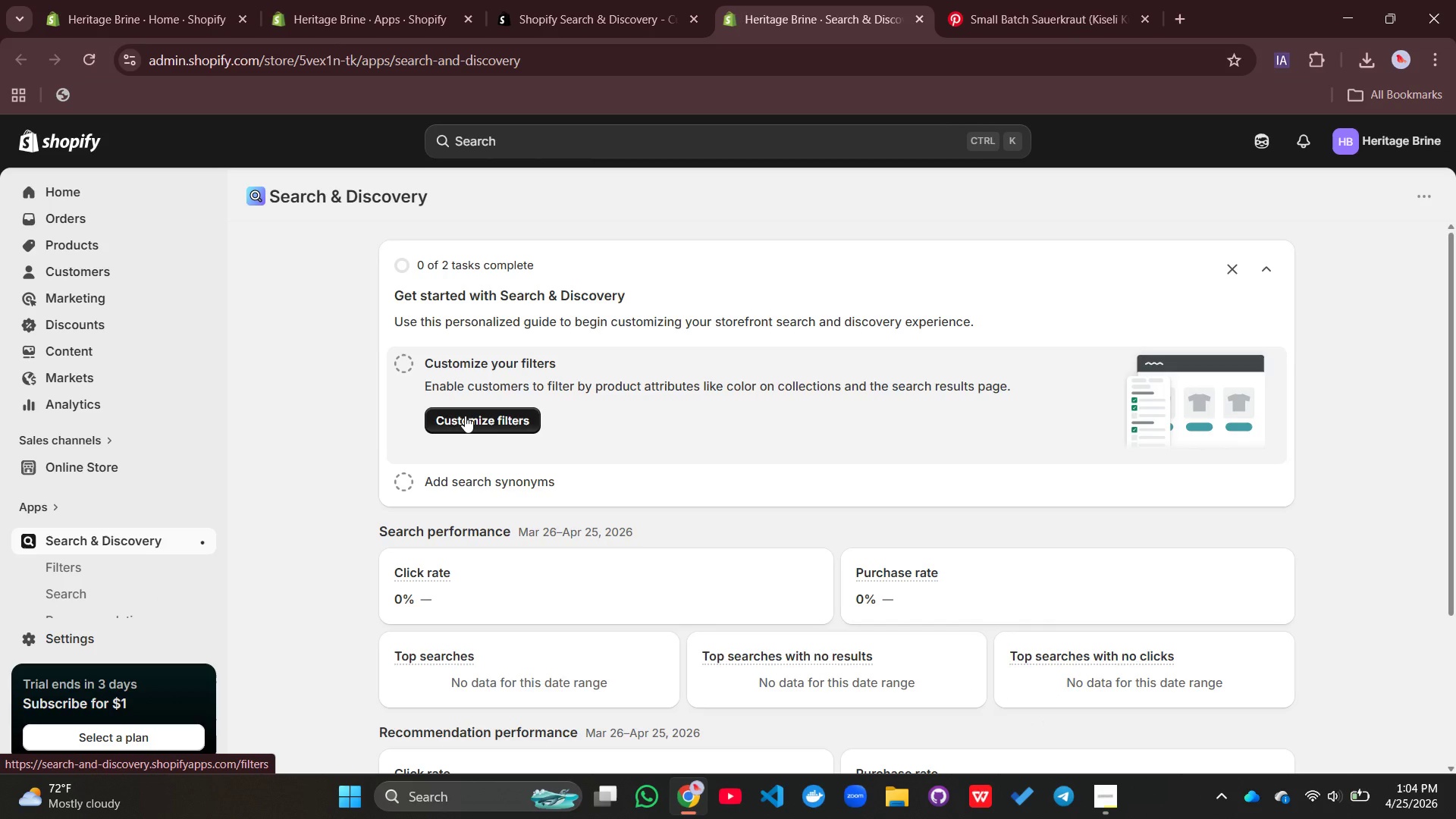 
wait(14.42)
 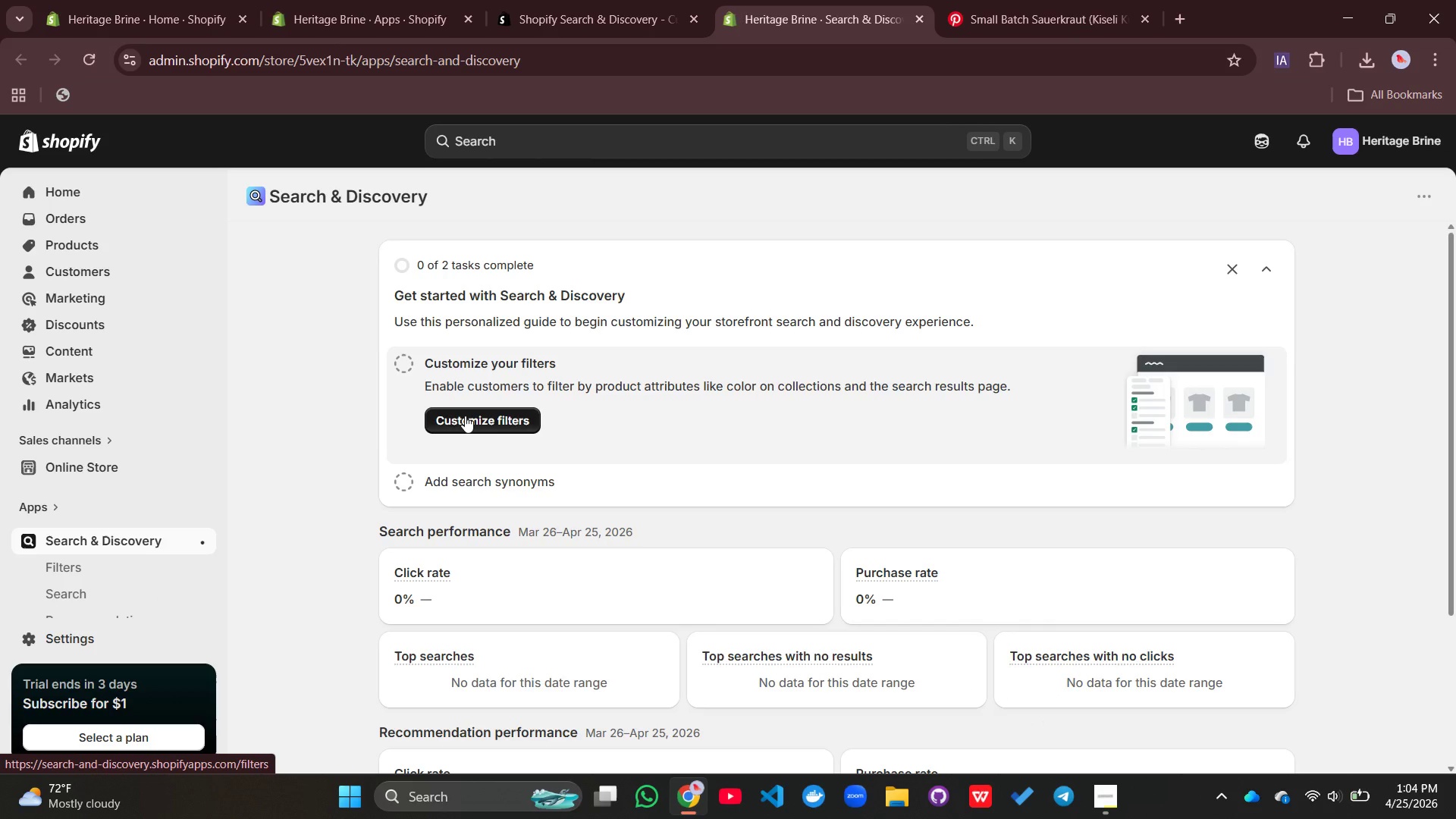 
left_click([67, 566])
 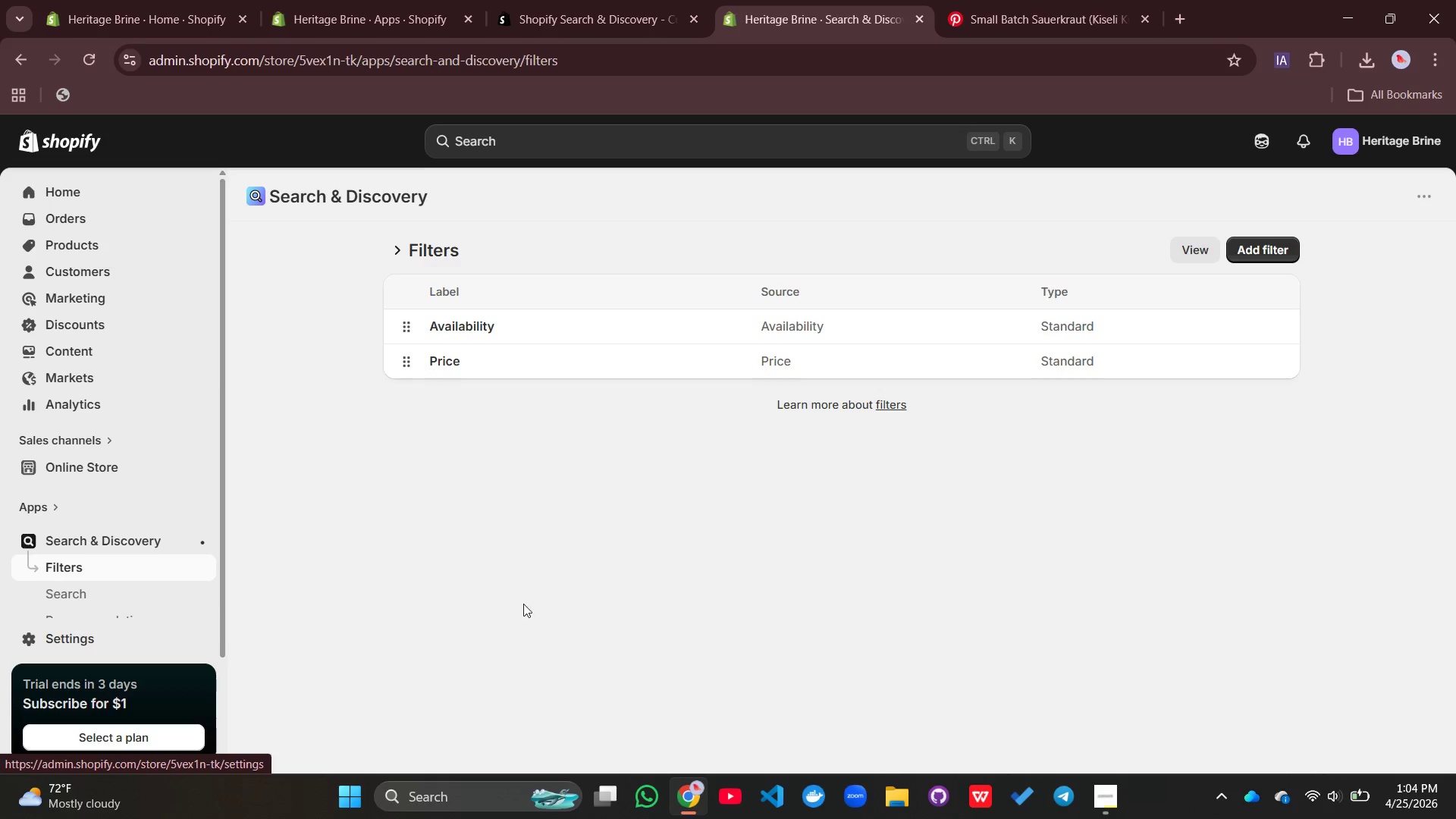 
wait(11.72)
 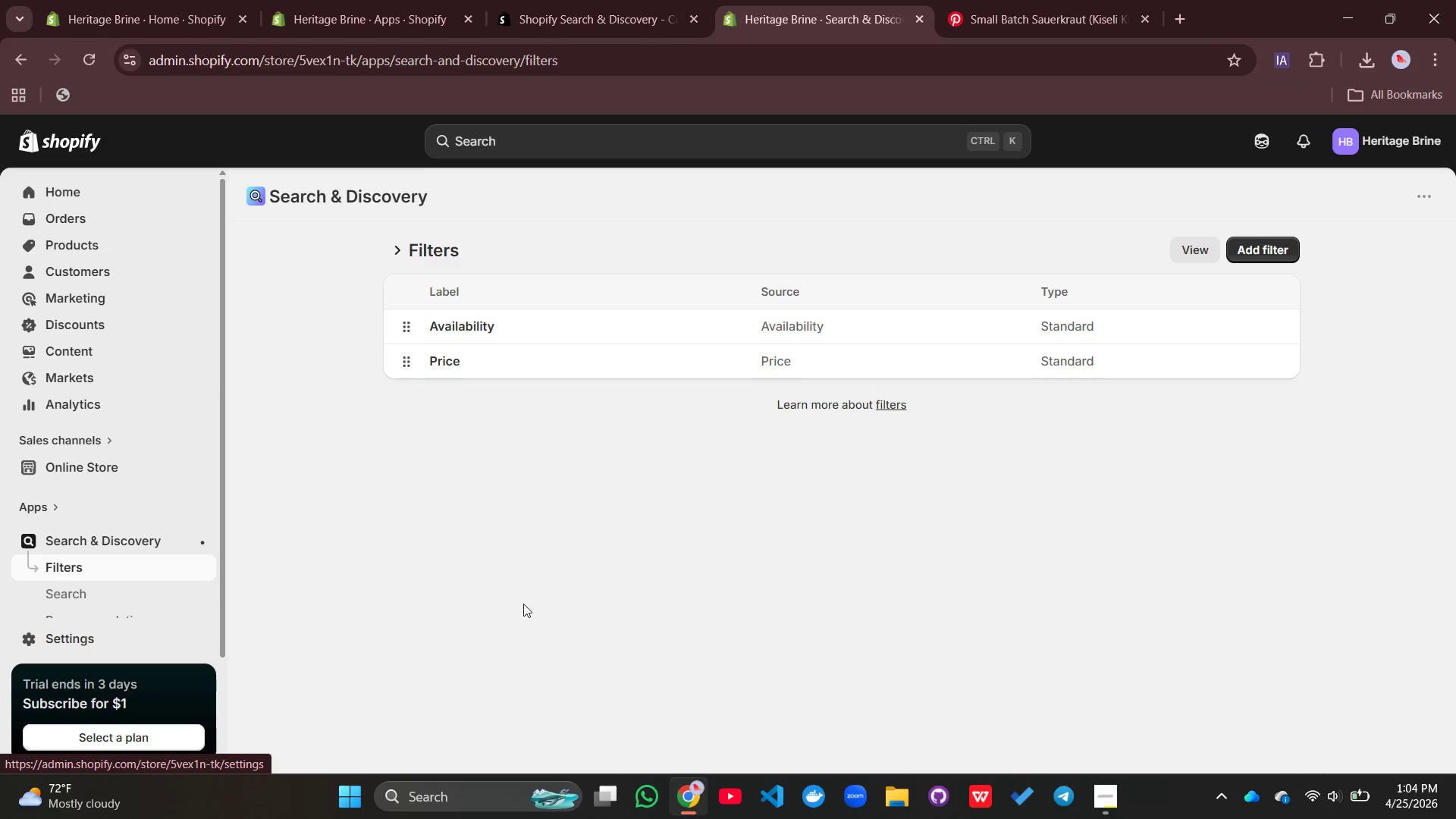 
left_click([1276, 251])
 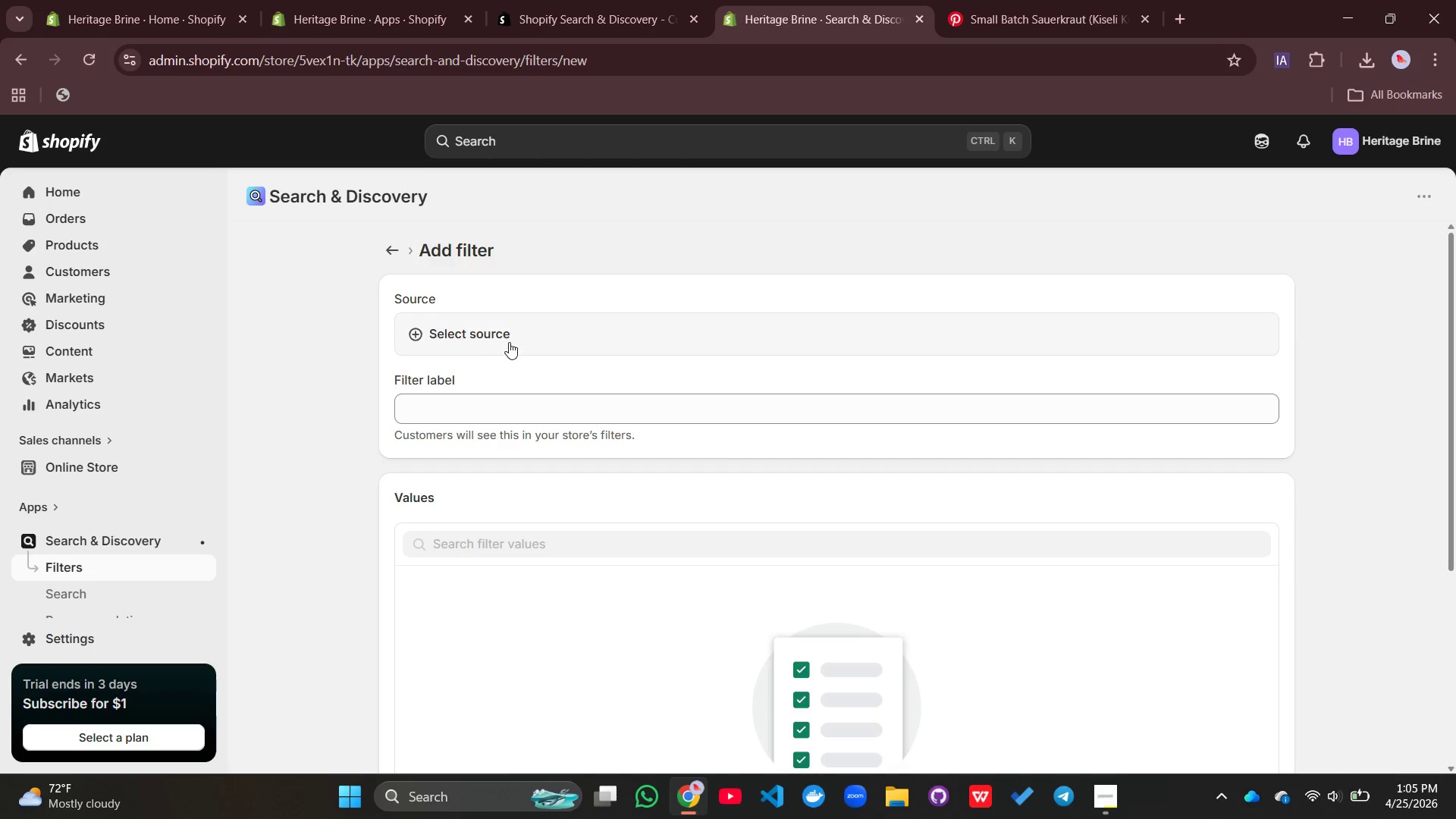 
left_click([504, 339])
 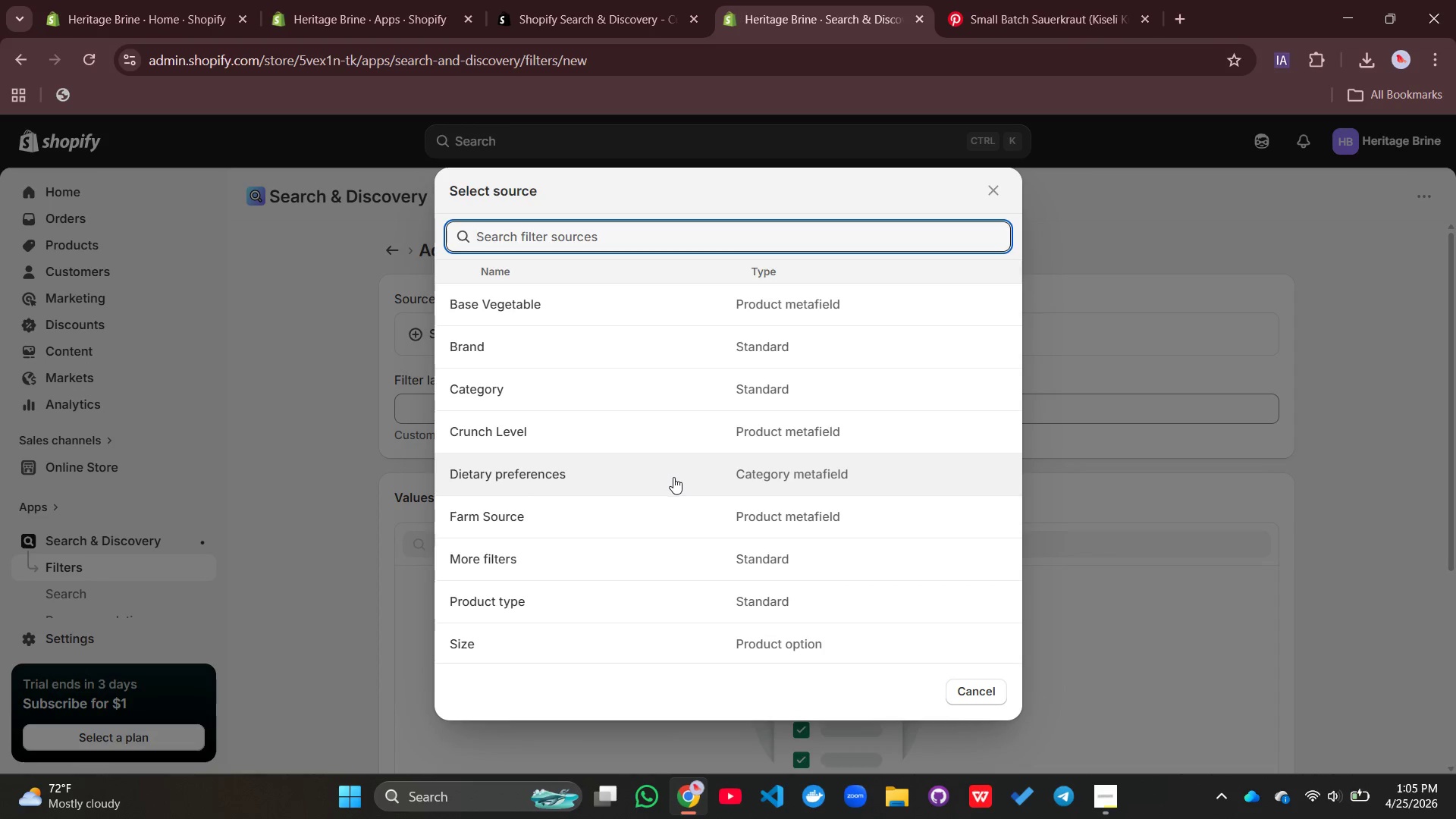 
scroll: coordinate [677, 475], scroll_direction: down, amount: 3.0
 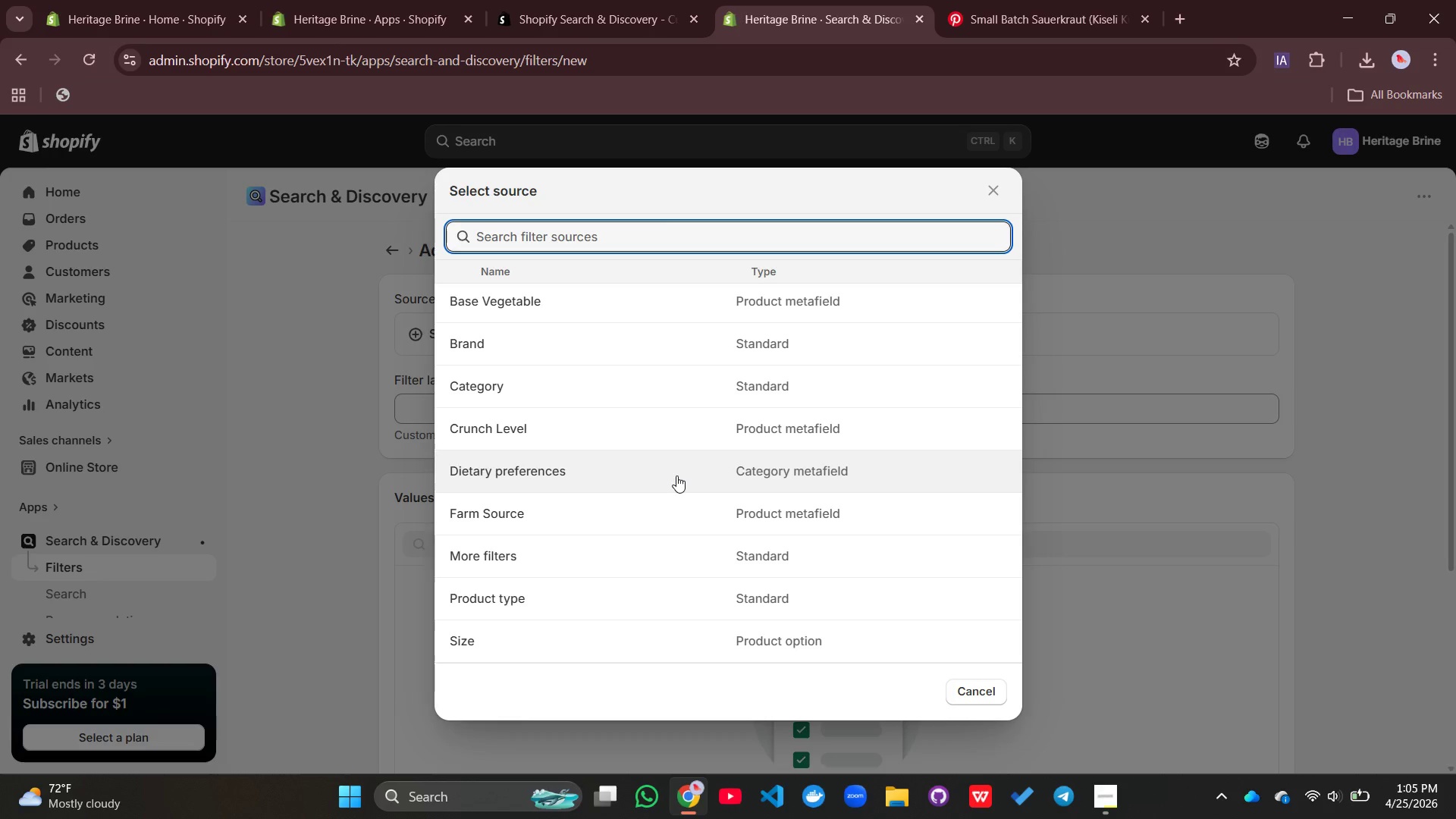 
left_click([604, 429])
 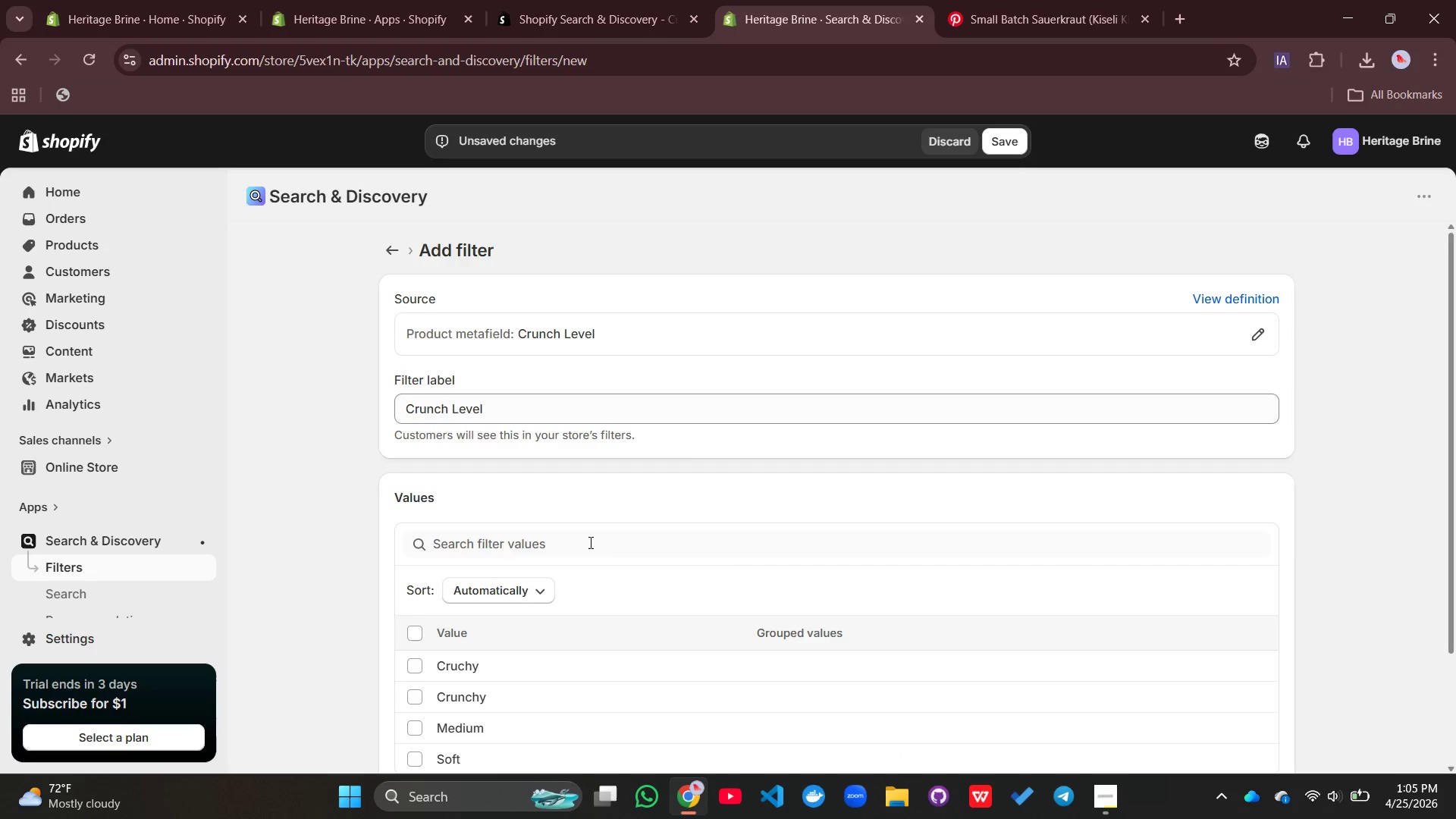 
scroll: coordinate [590, 542], scroll_direction: down, amount: 1.0
 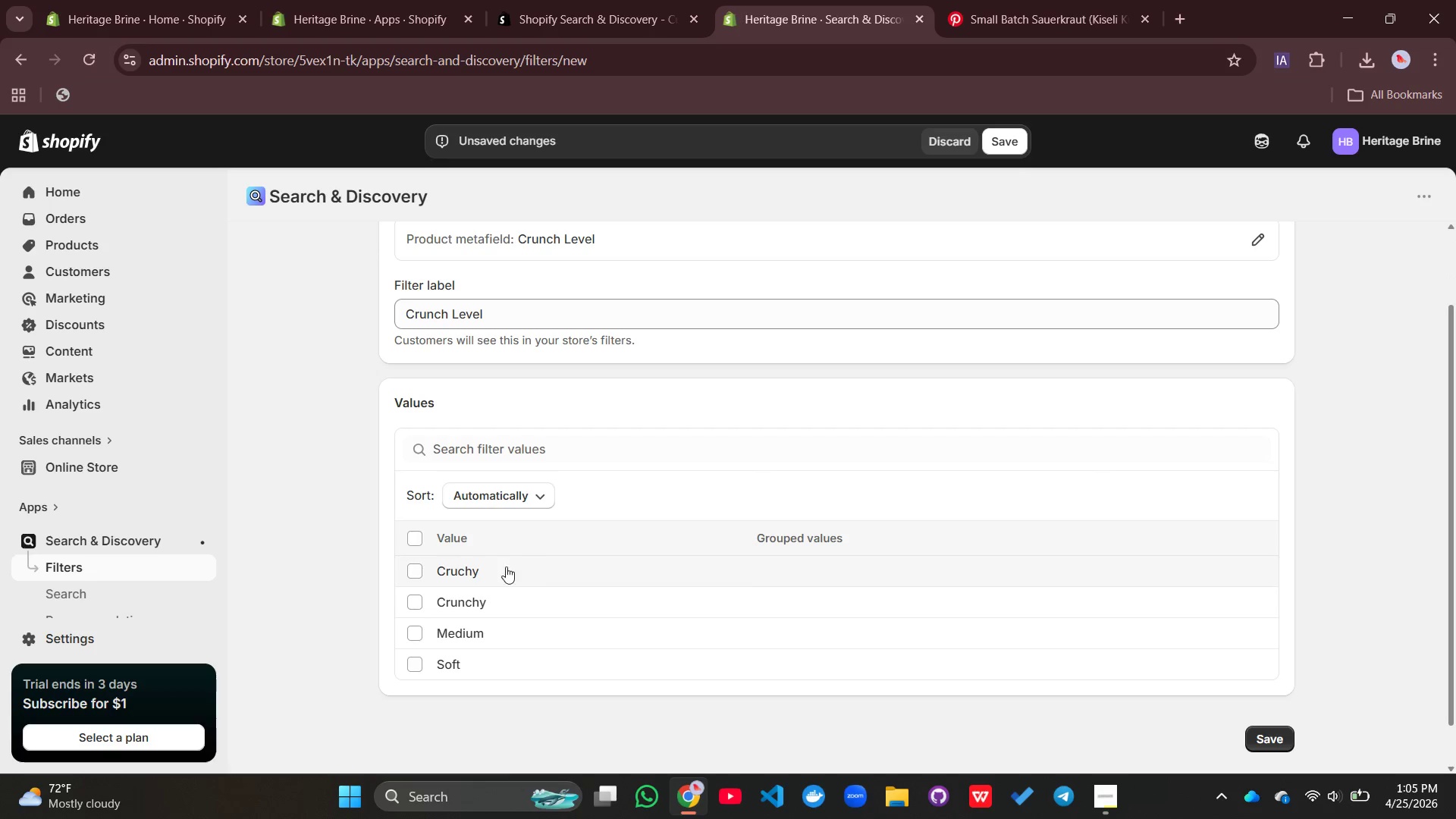 
left_click([410, 536])
 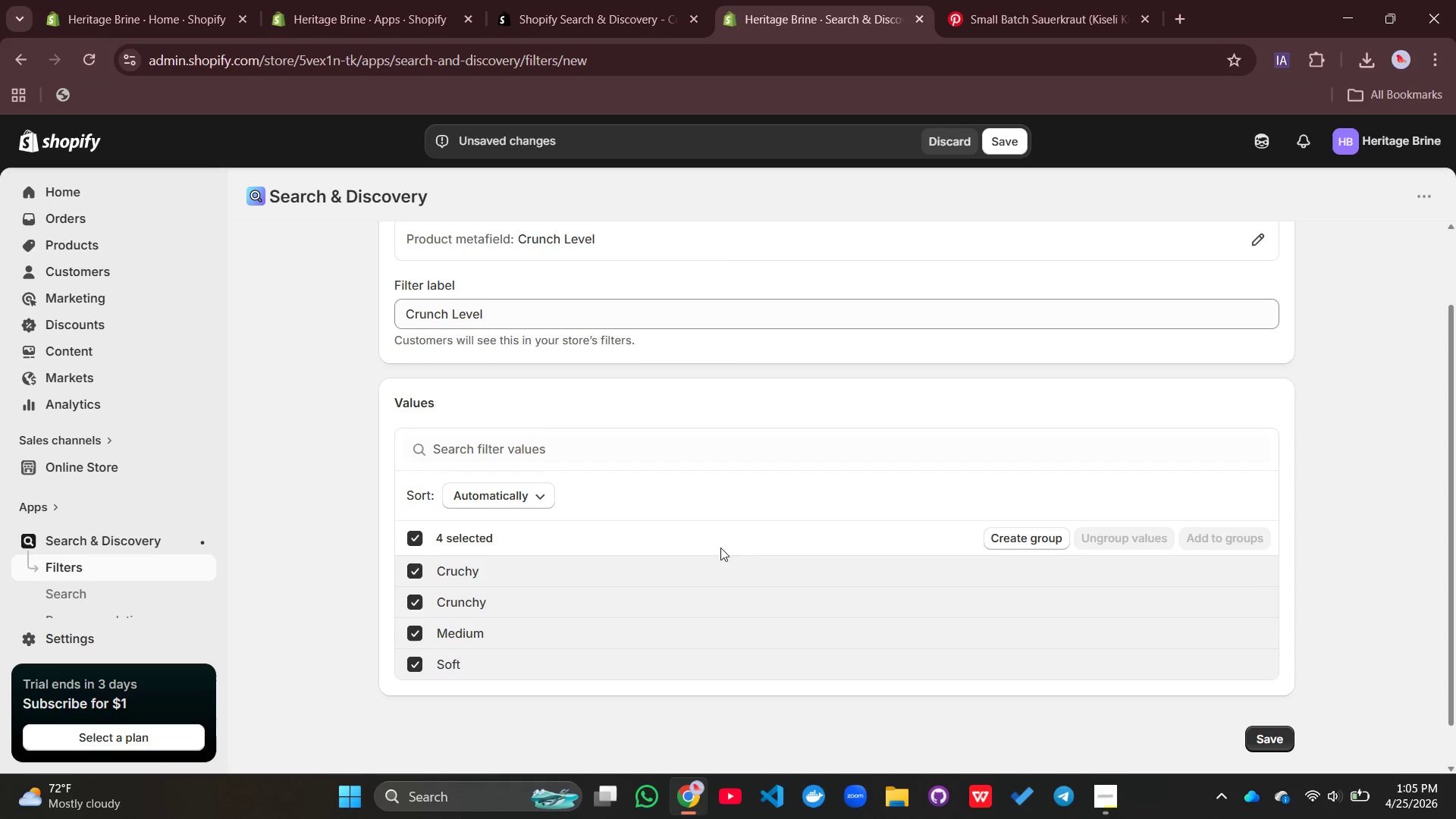 
scroll: coordinate [755, 522], scroll_direction: up, amount: 1.0
 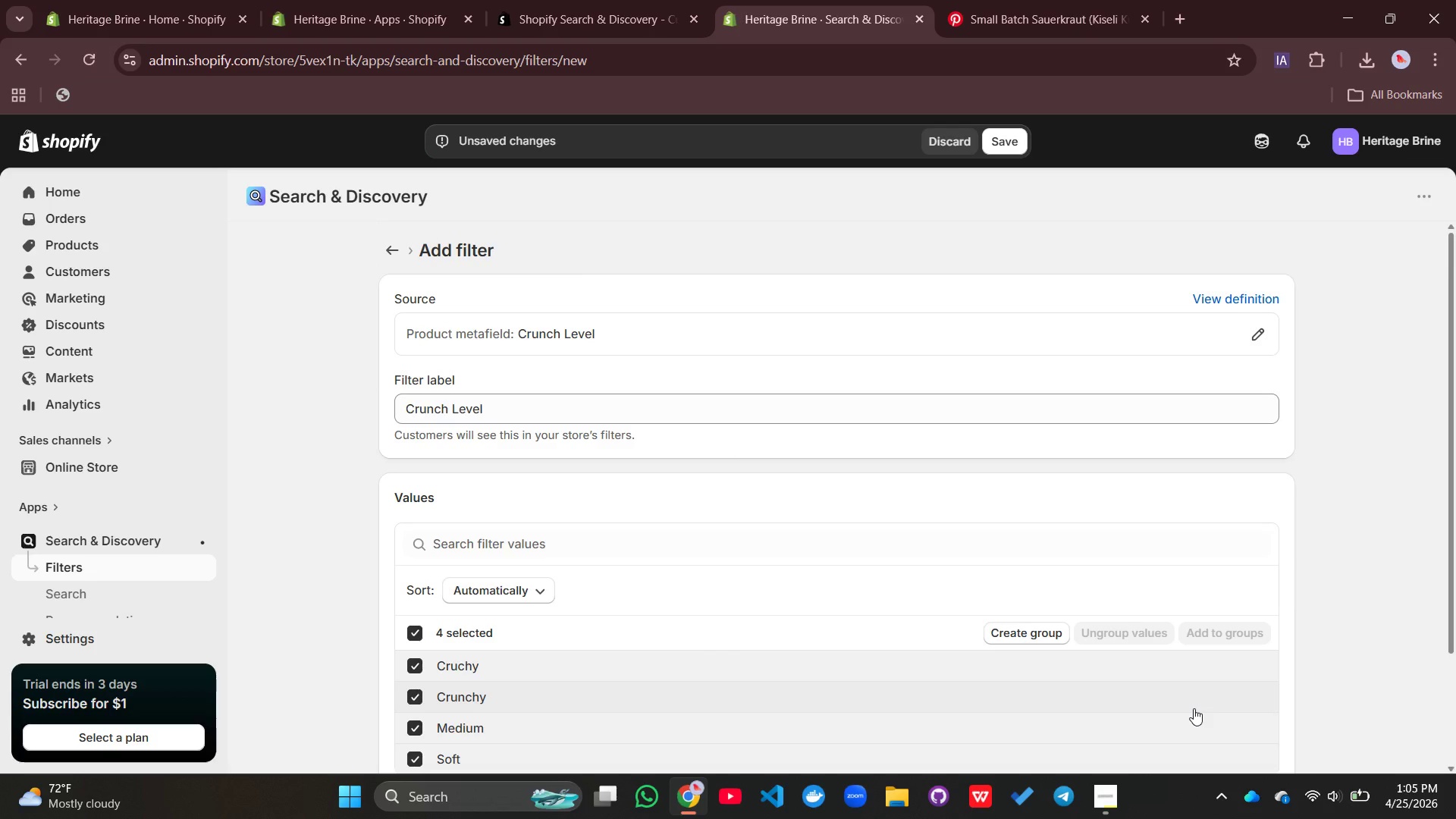 
scroll: coordinate [1194, 708], scroll_direction: down, amount: 2.0
 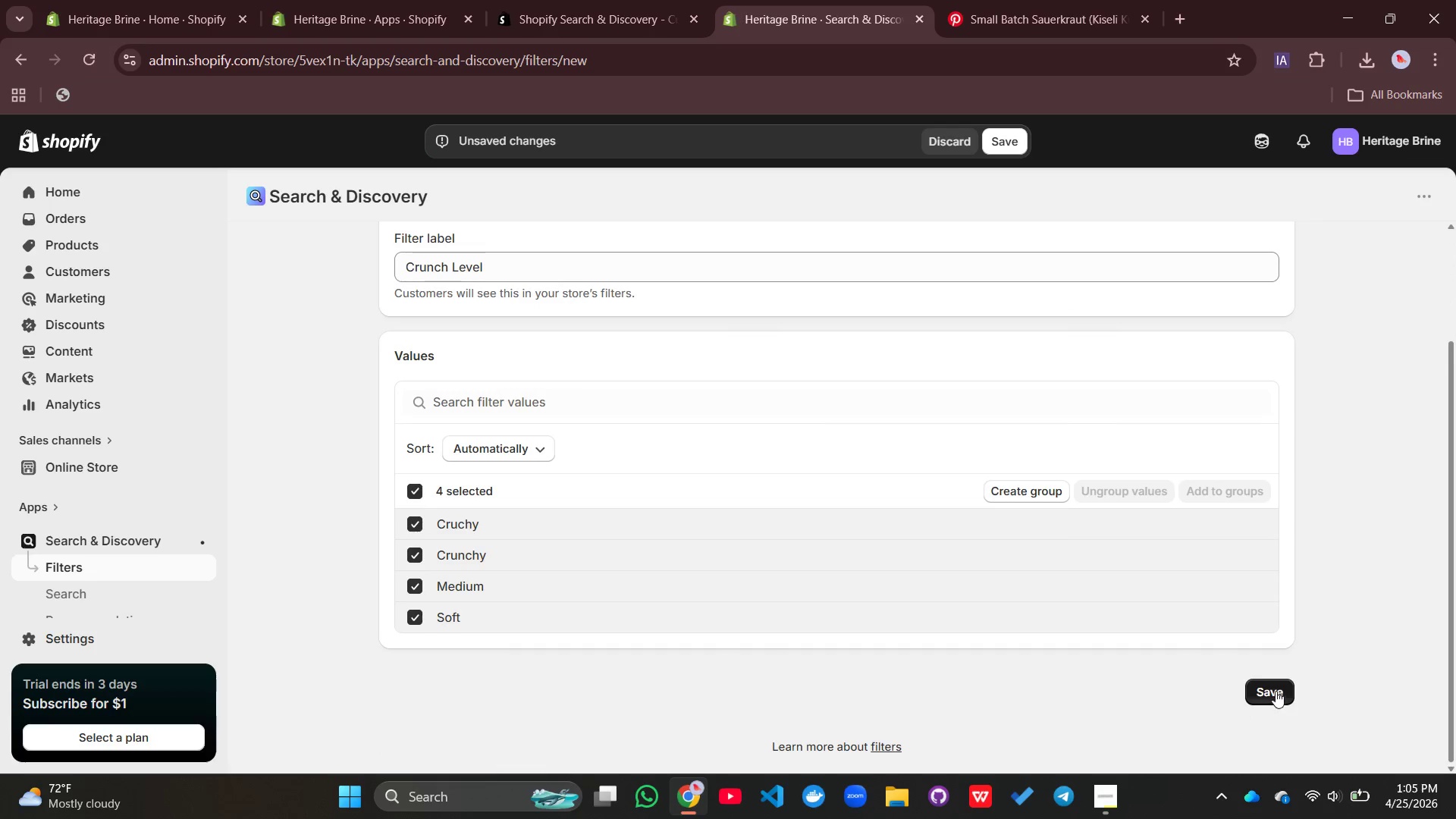 
left_click([1275, 689])
 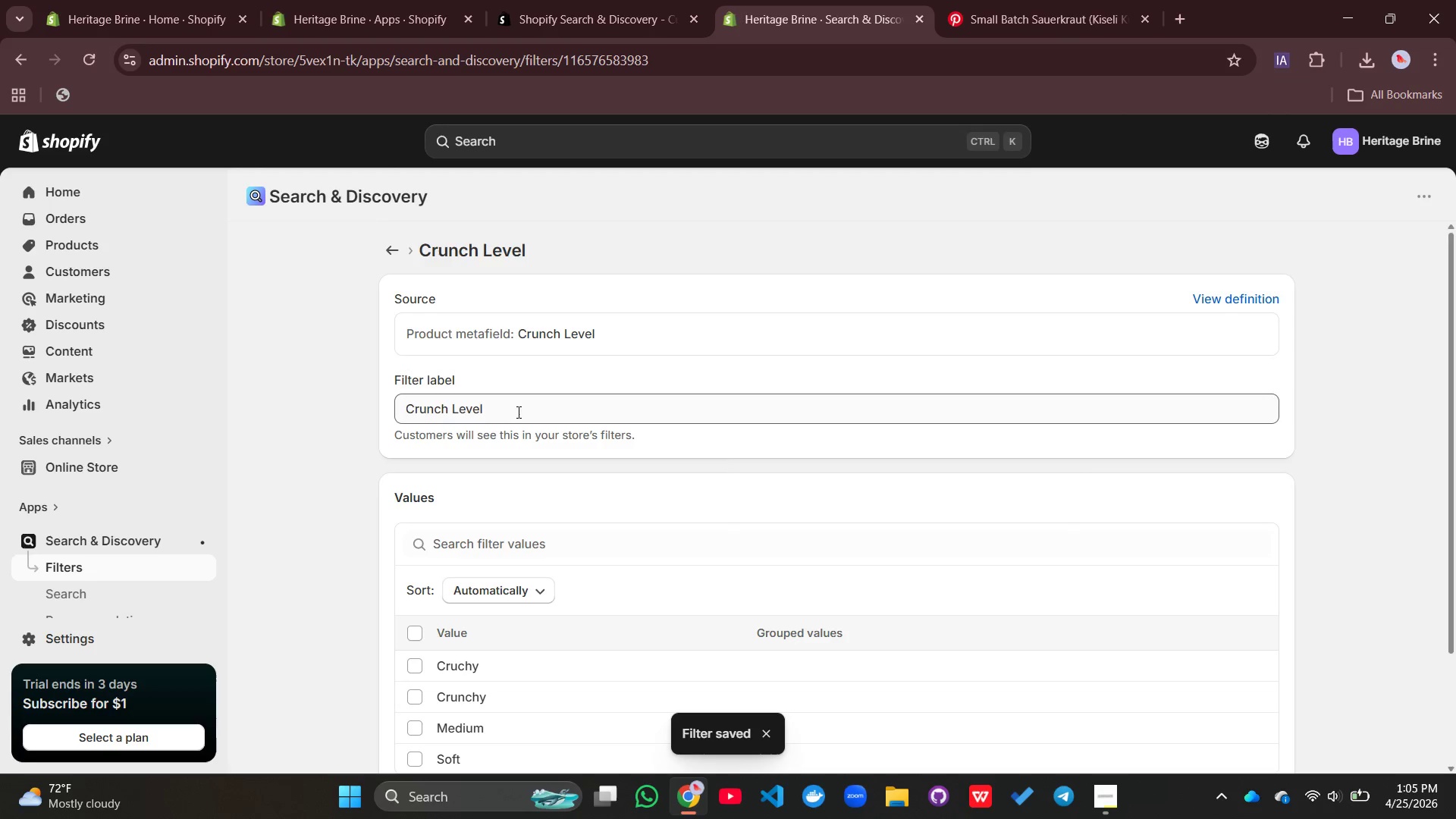 
wait(5.91)
 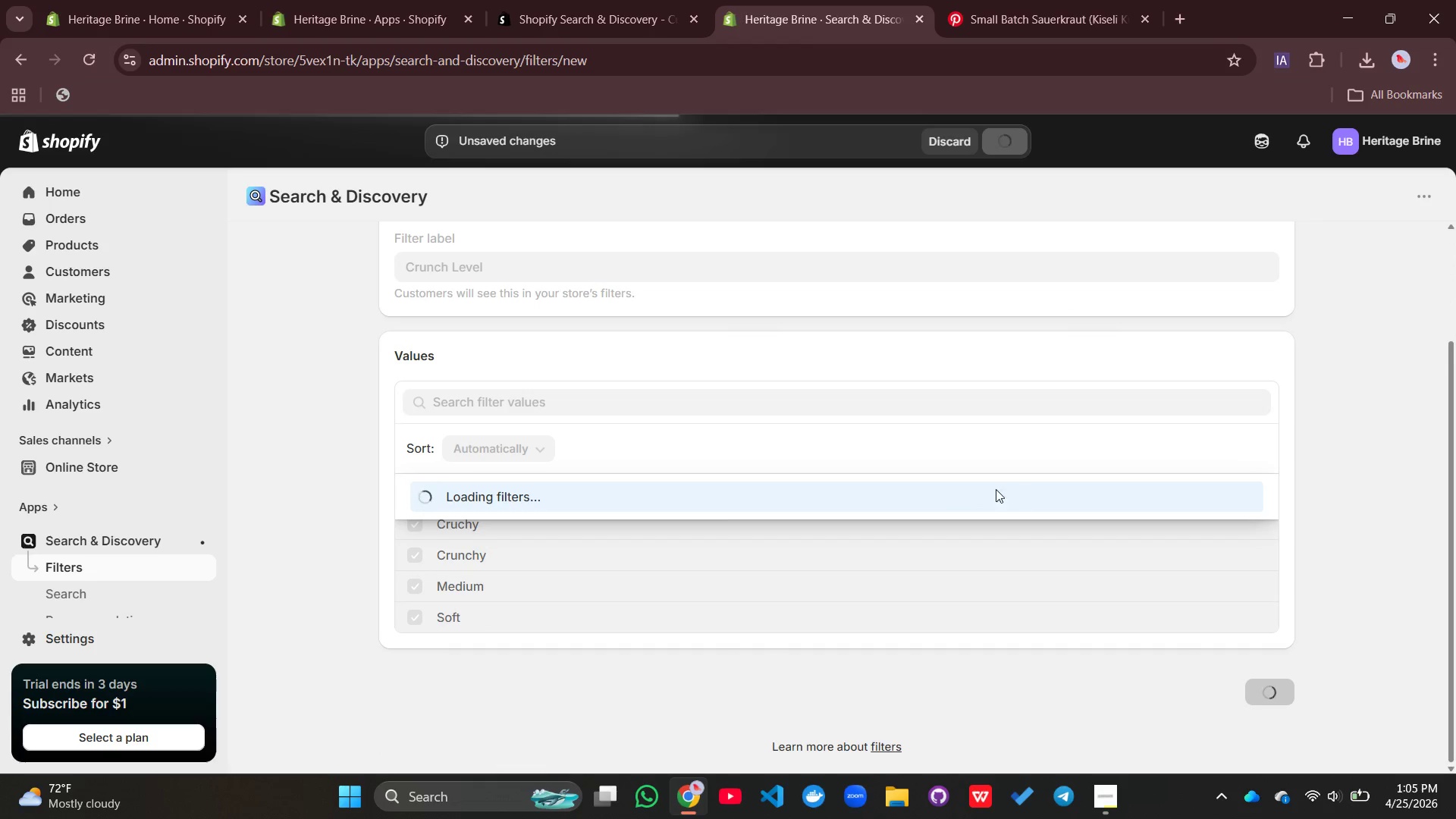 
left_click([397, 250])
 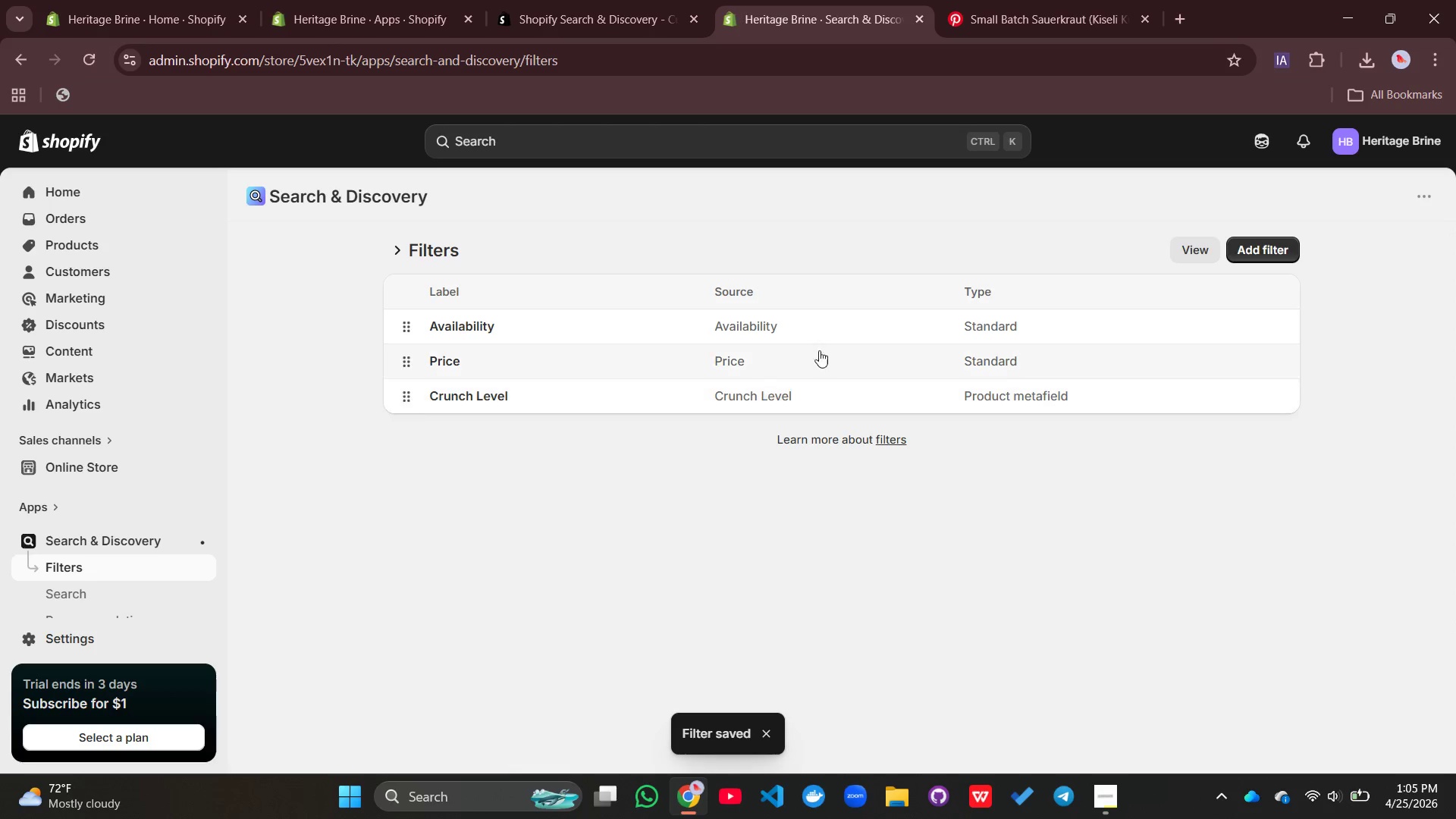 
wait(6.52)
 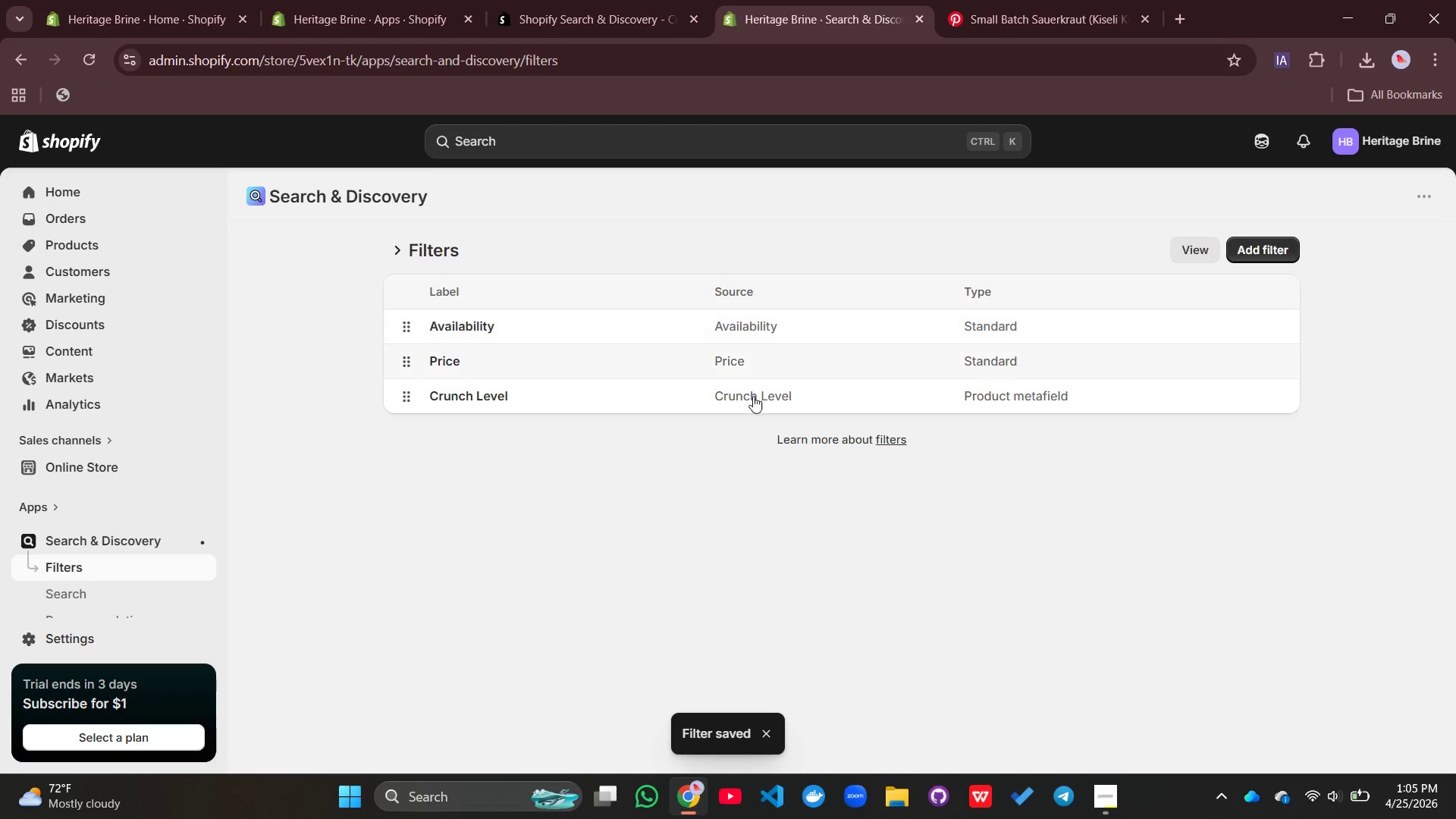 
left_click([1272, 249])
 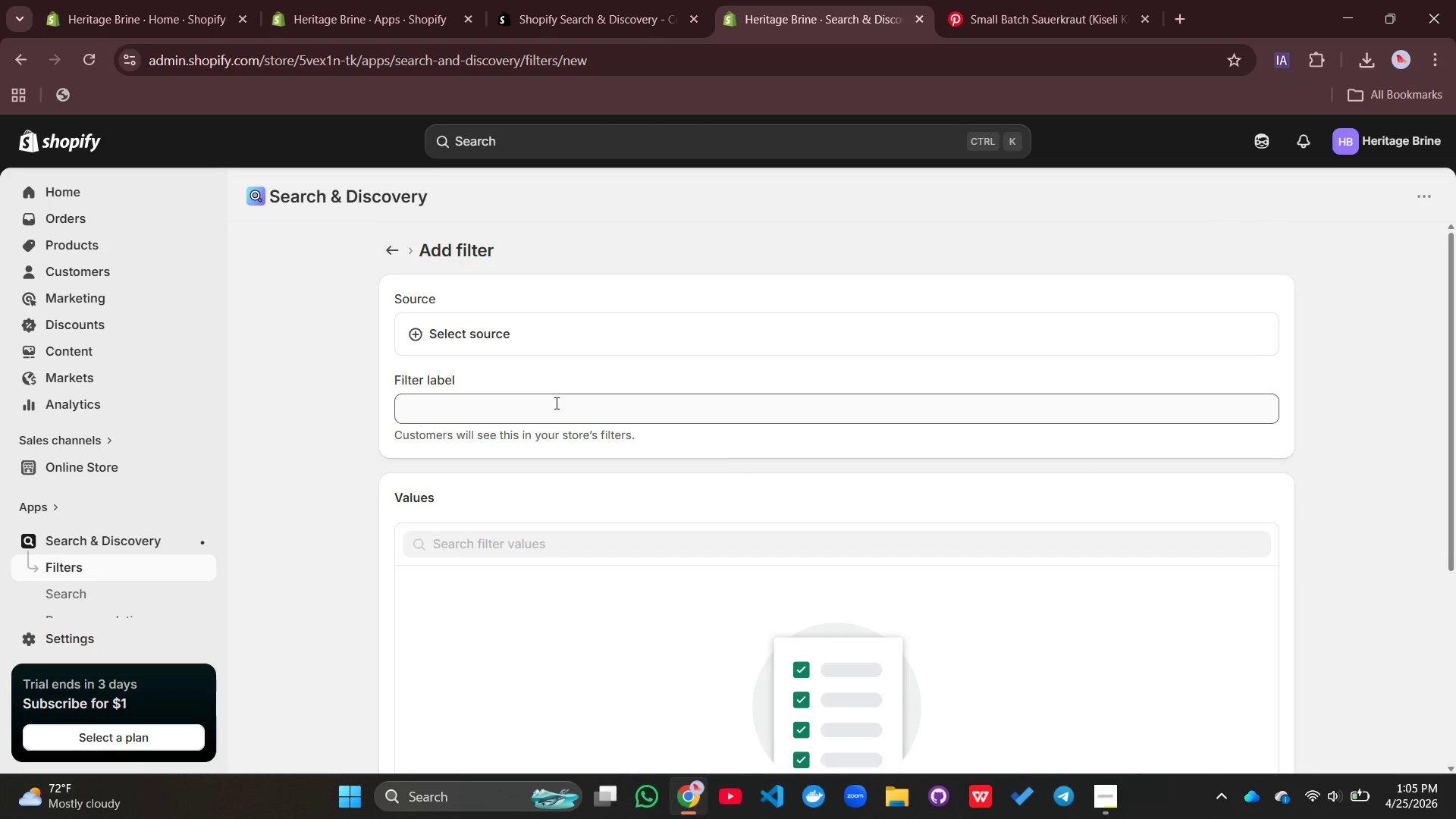 
left_click([552, 404])
 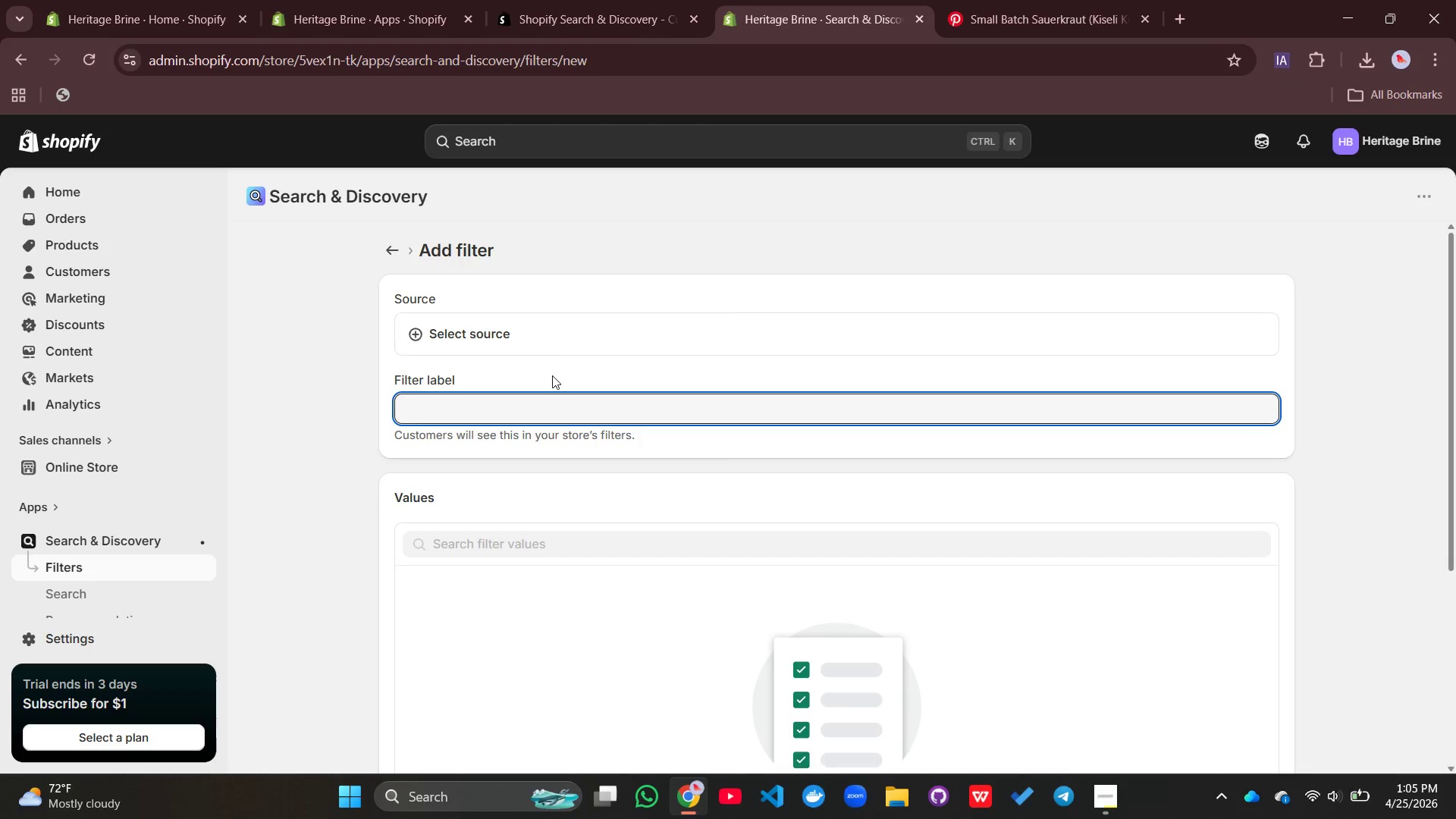 
mouse_move([544, 362])
 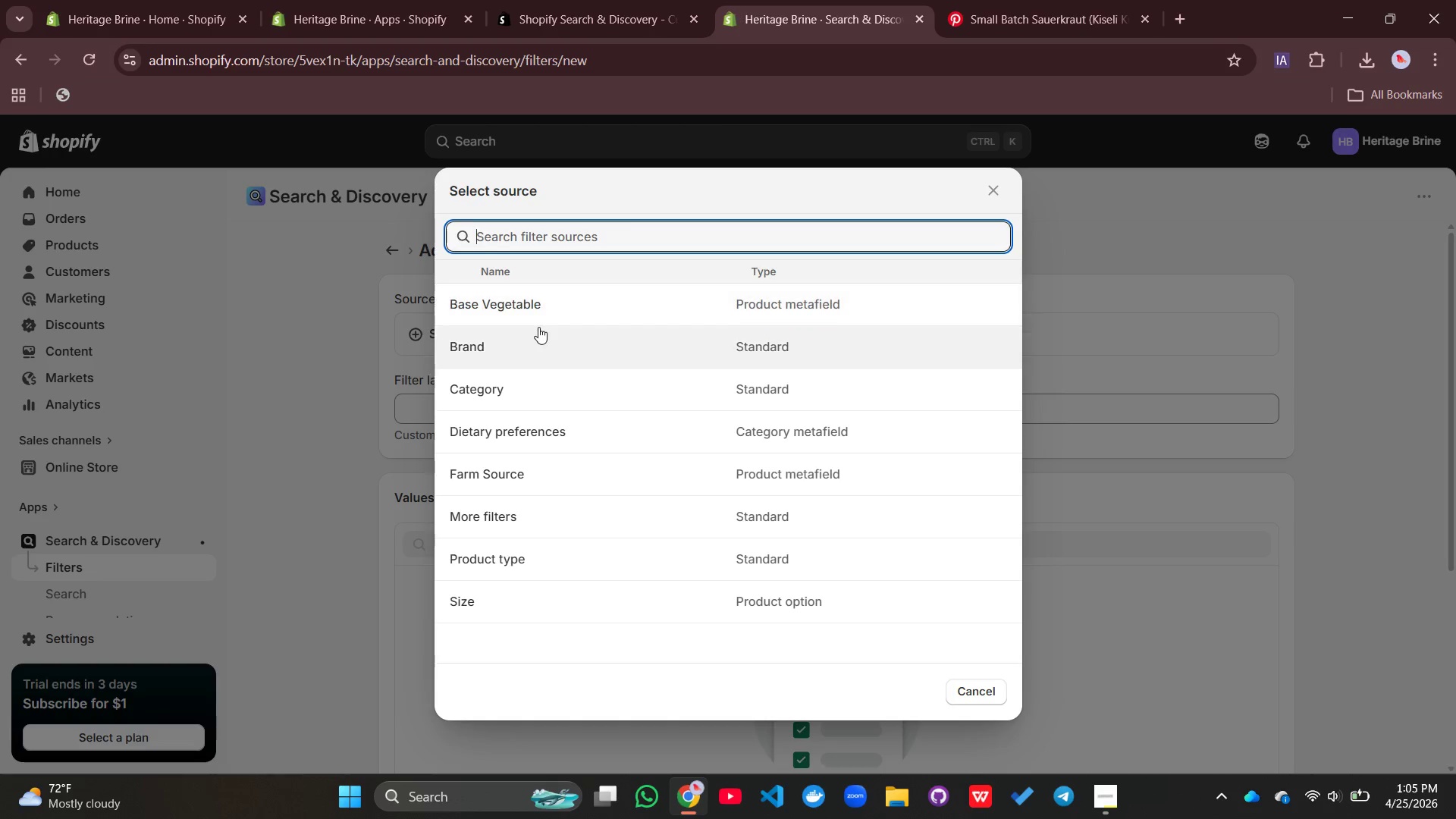 
left_click([541, 310])
 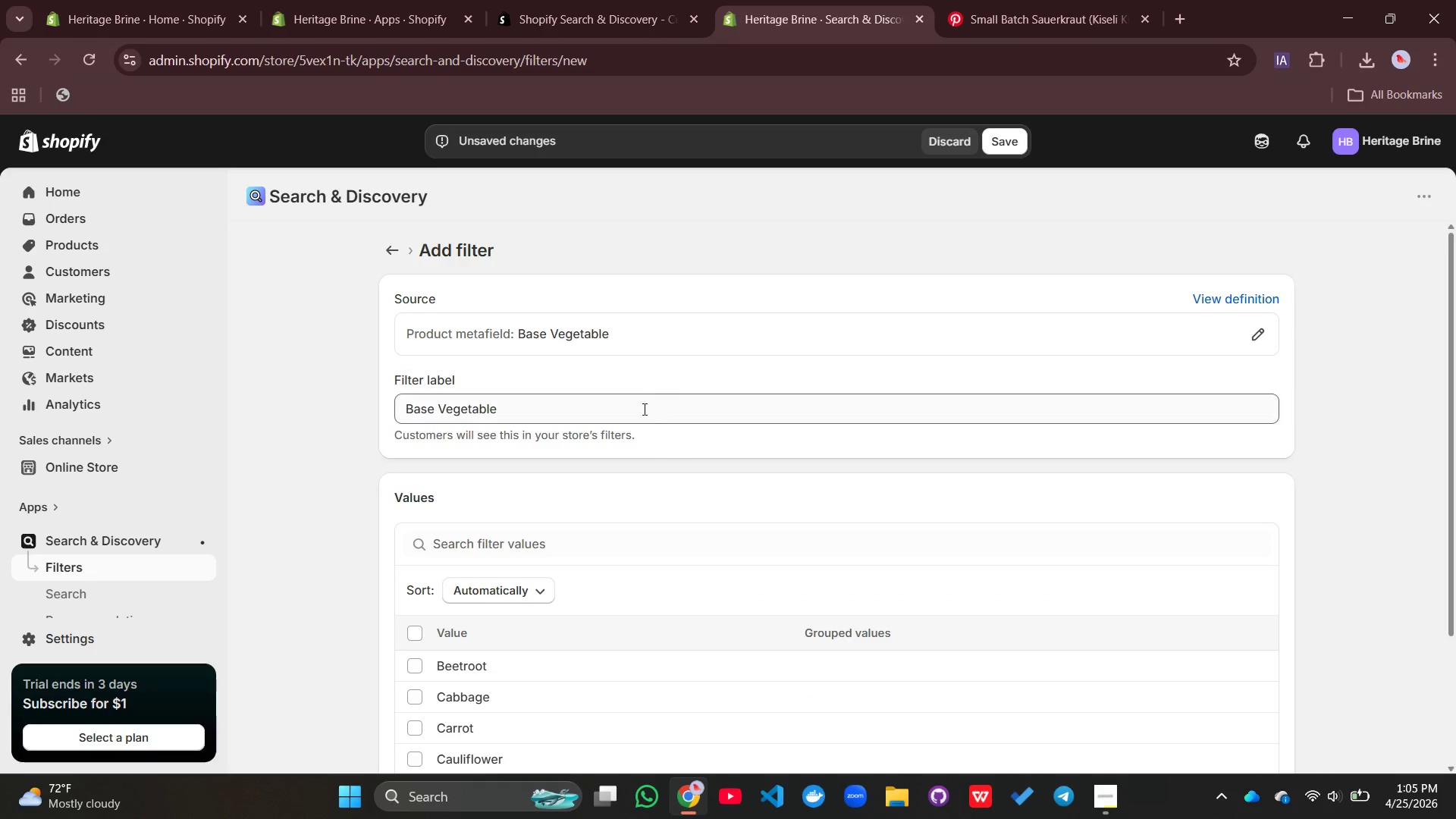 
scroll: coordinate [629, 440], scroll_direction: down, amount: 2.0
 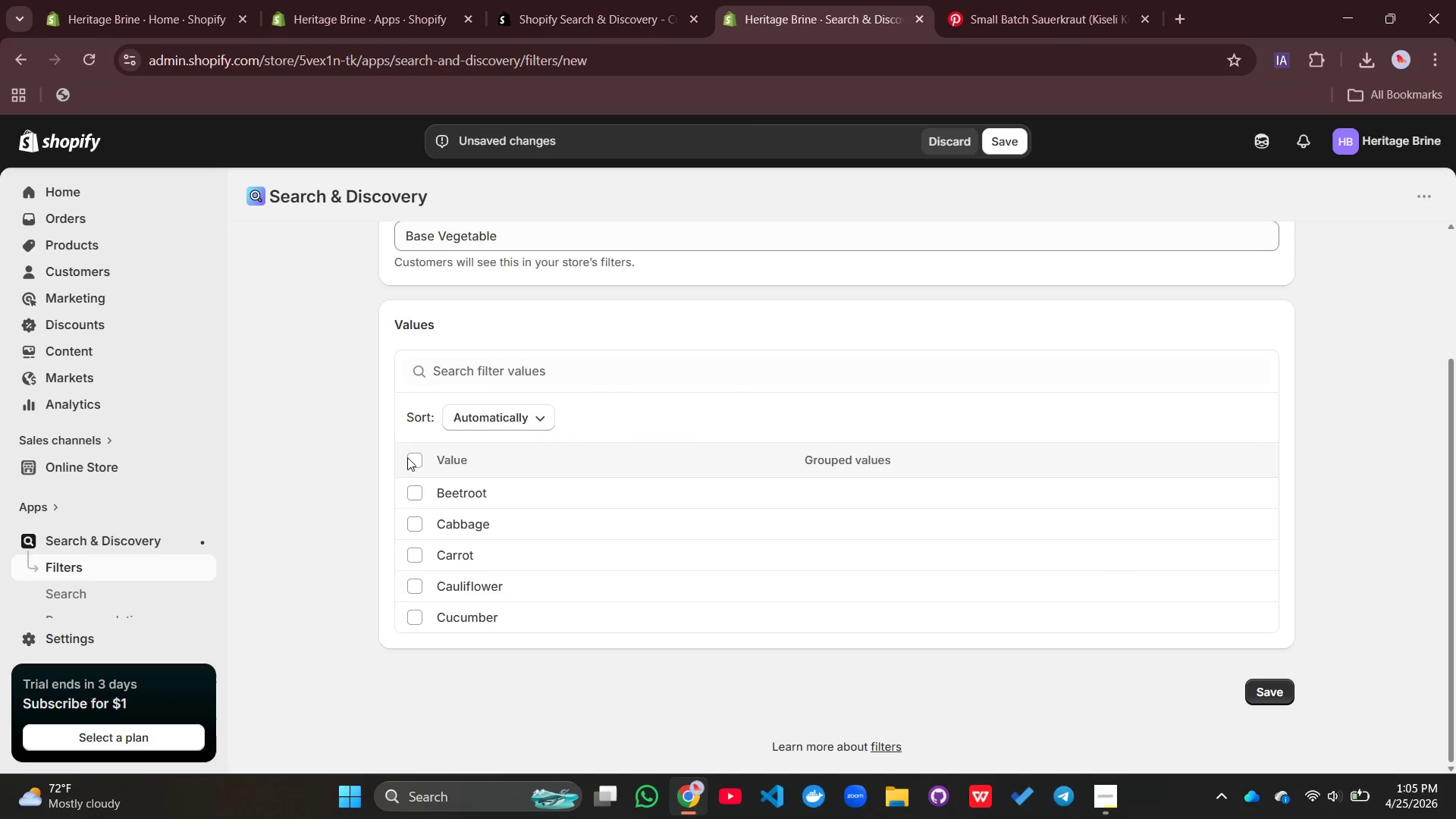 
left_click([412, 457])
 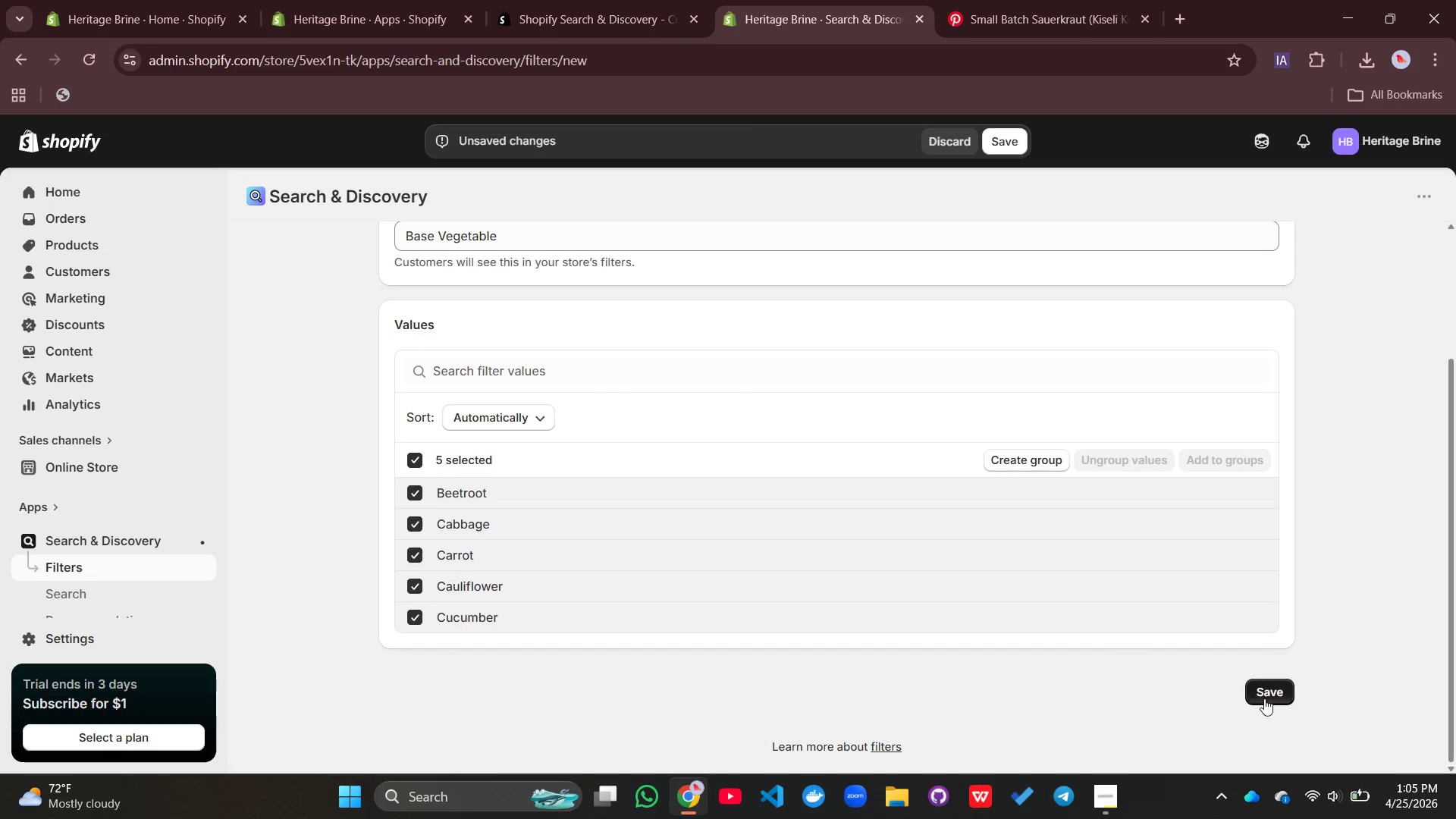 
left_click([1267, 699])
 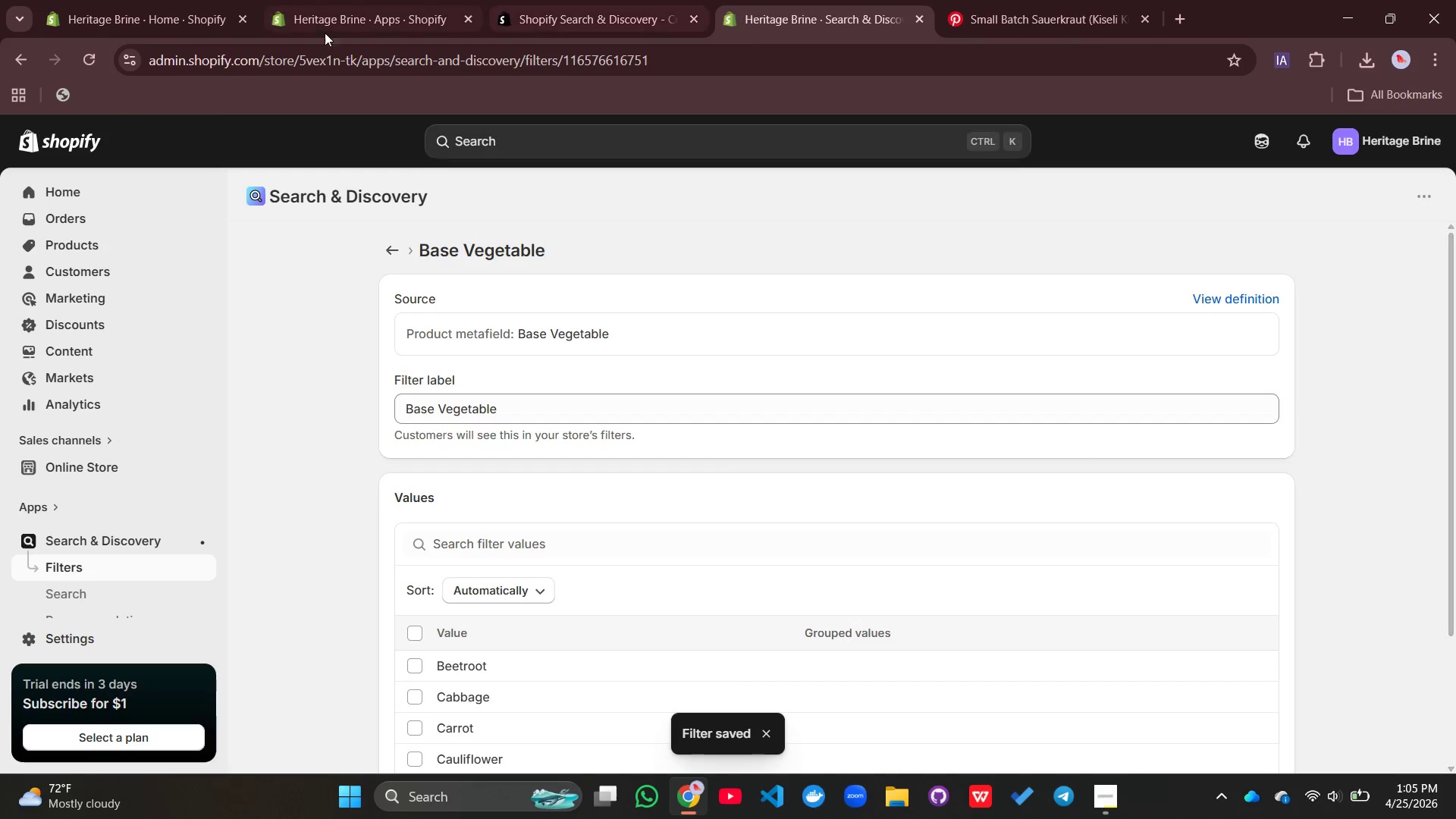 
wait(5.84)
 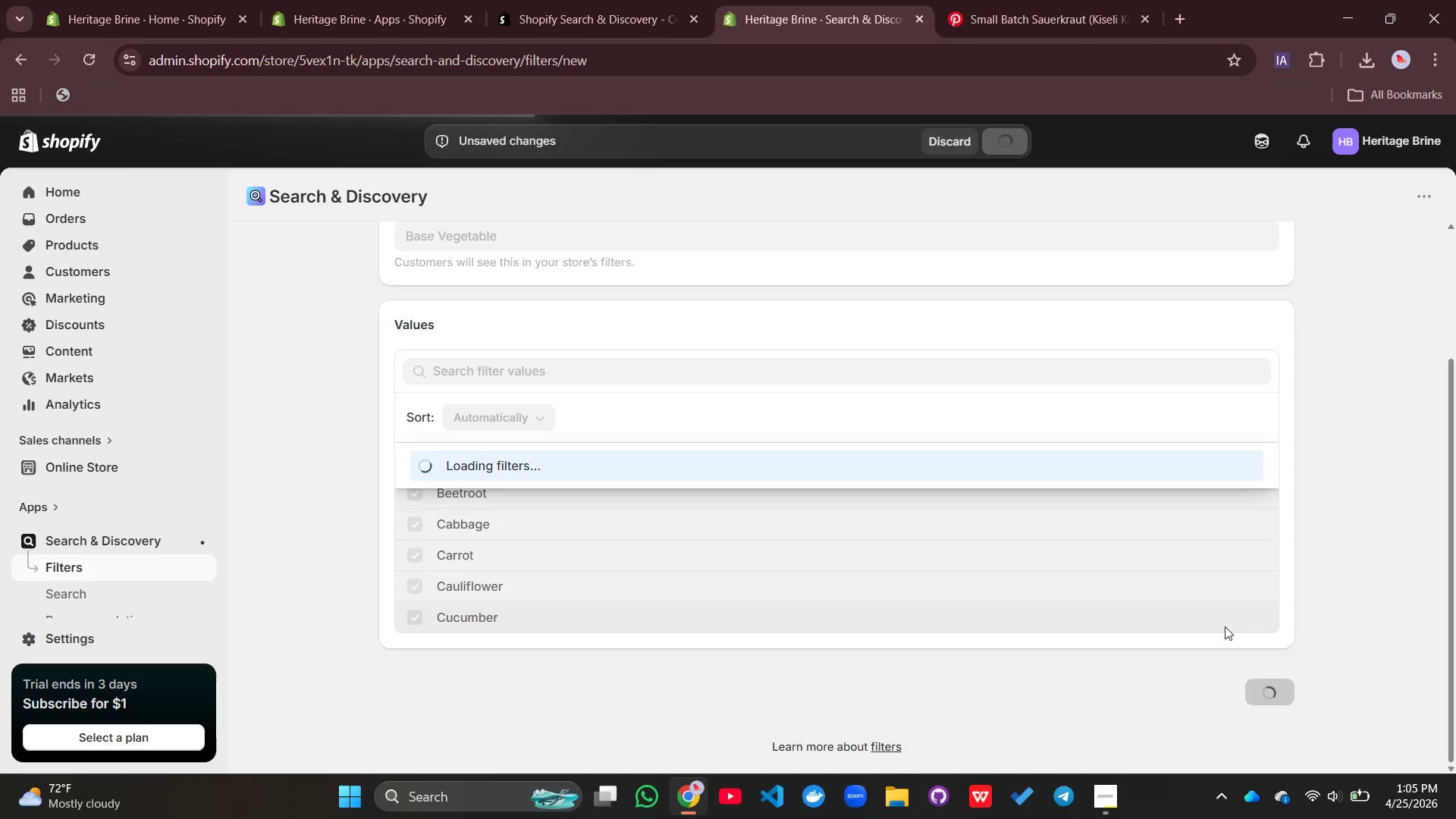 
scroll: coordinate [426, 440], scroll_direction: up, amount: 4.0
 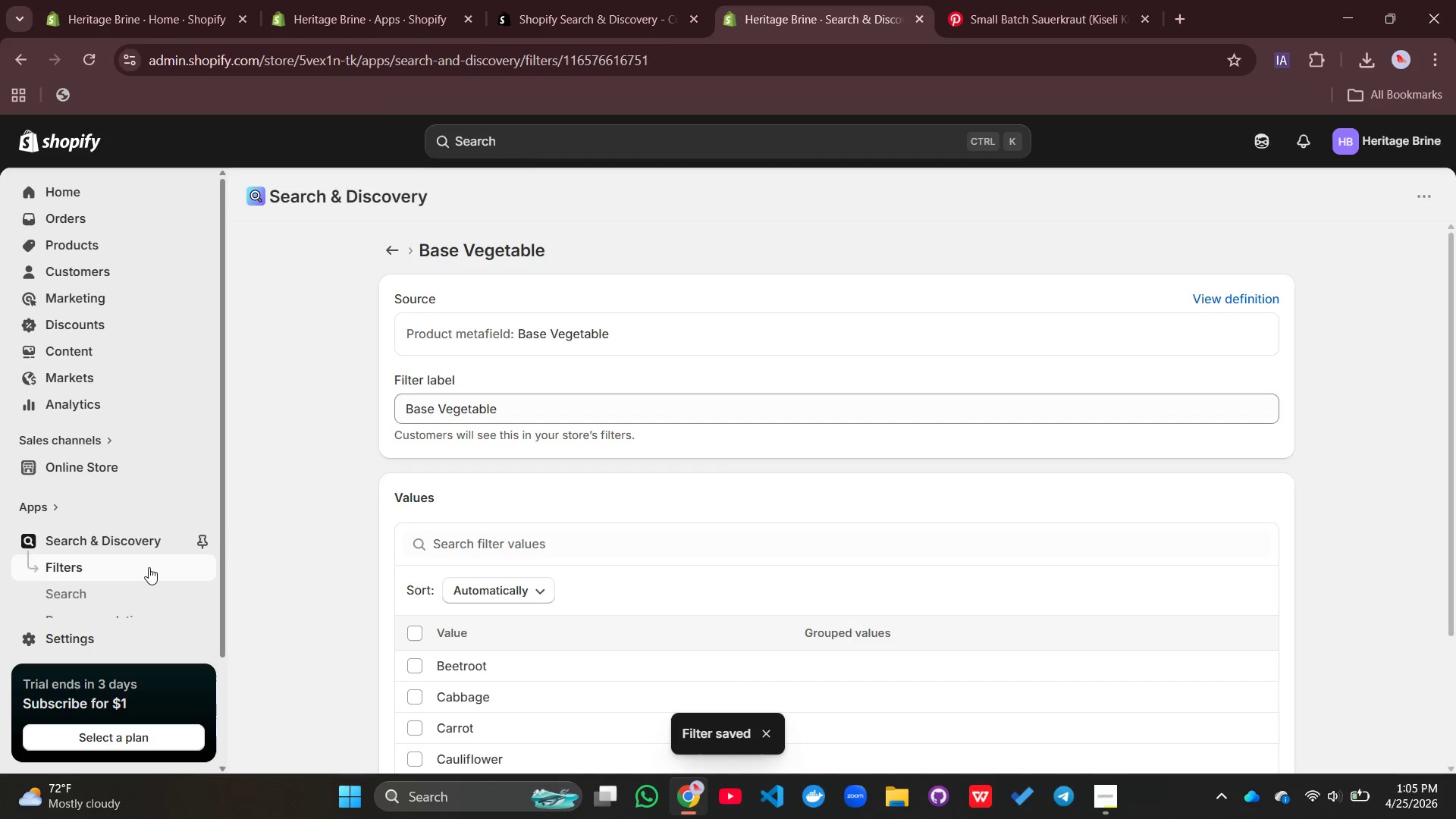 
left_click([149, 567])
 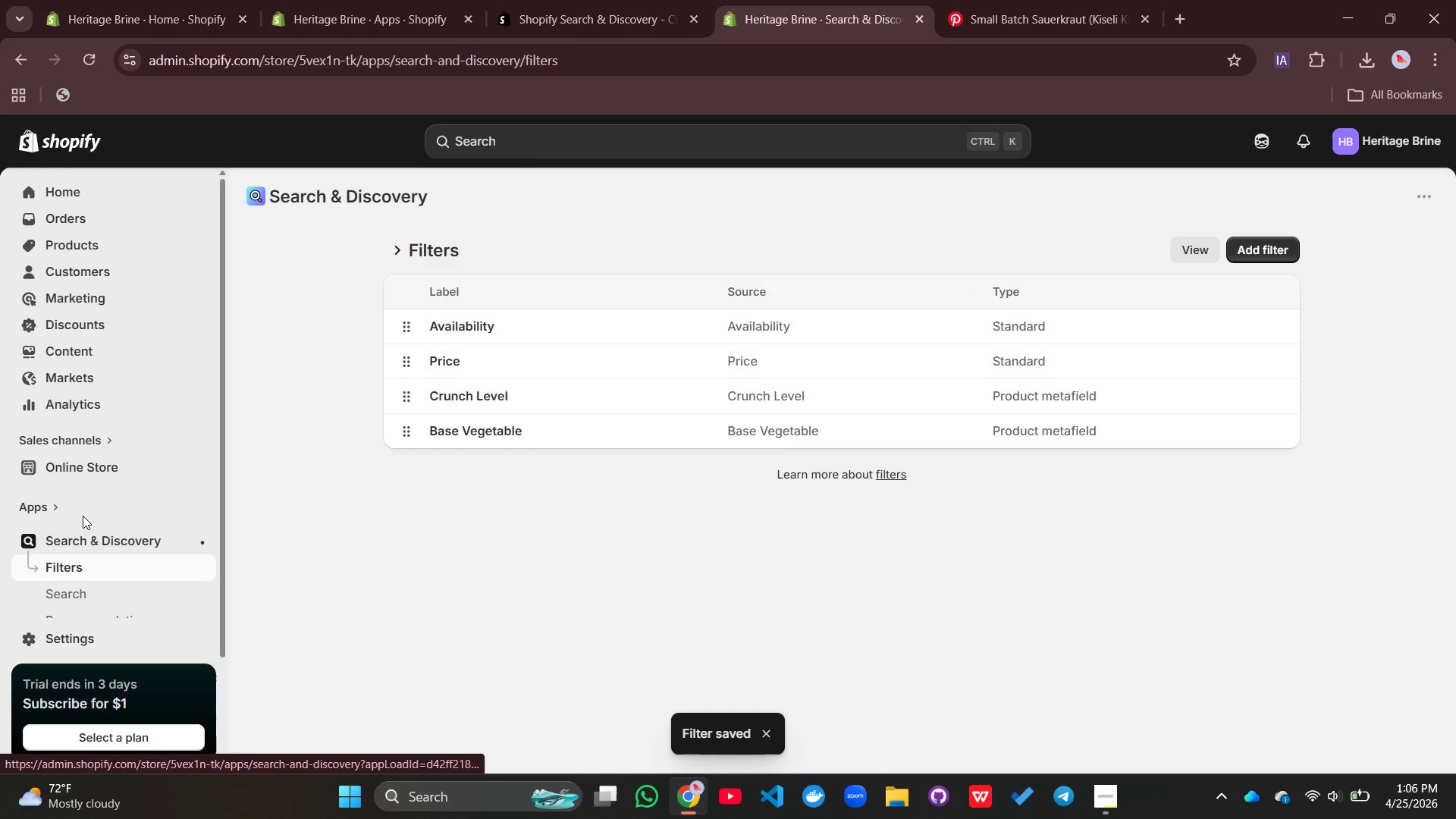 
wait(5.38)
 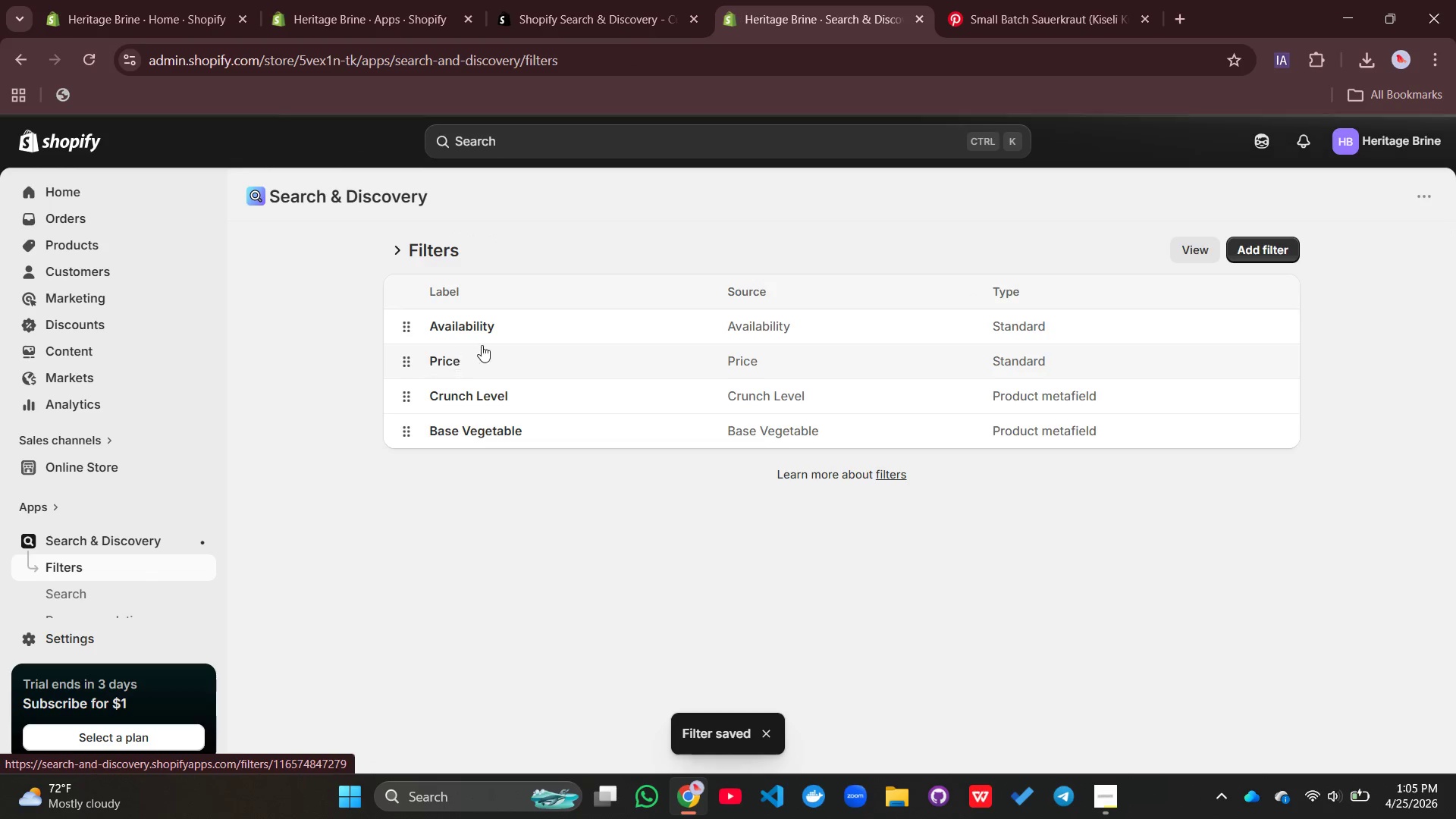 
left_click([99, 475])
 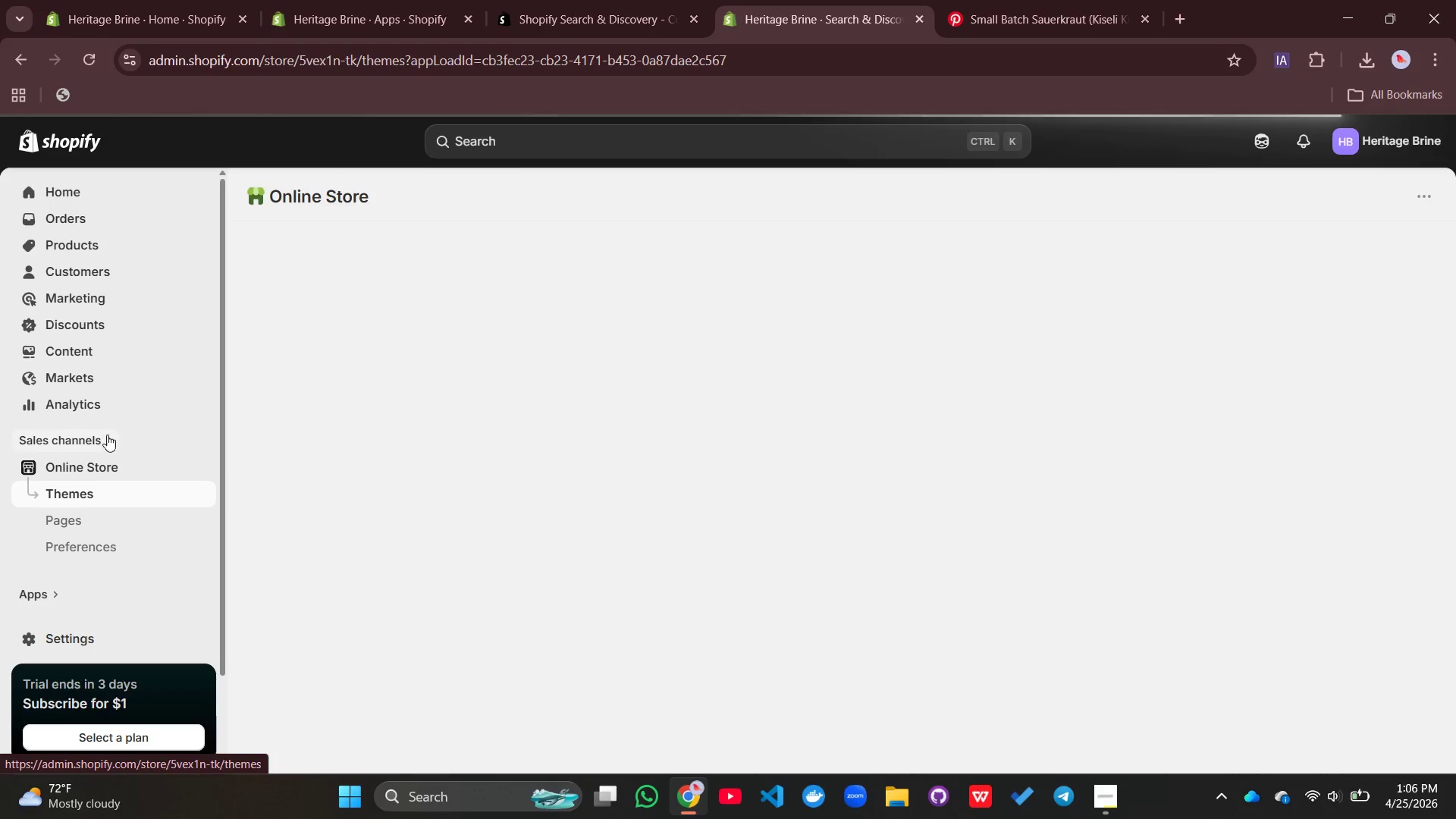 
wait(6.56)
 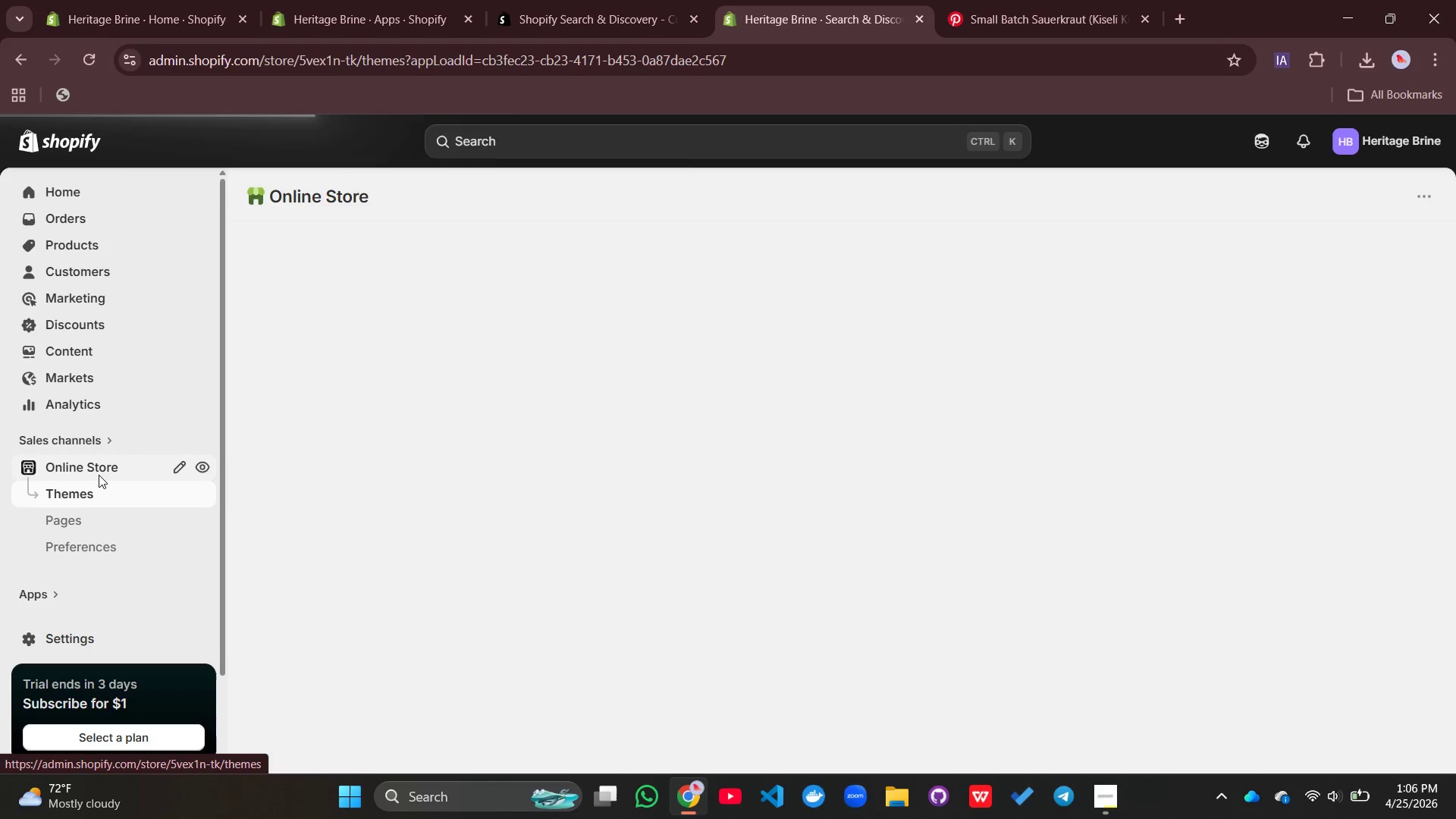 
left_click([971, 433])
 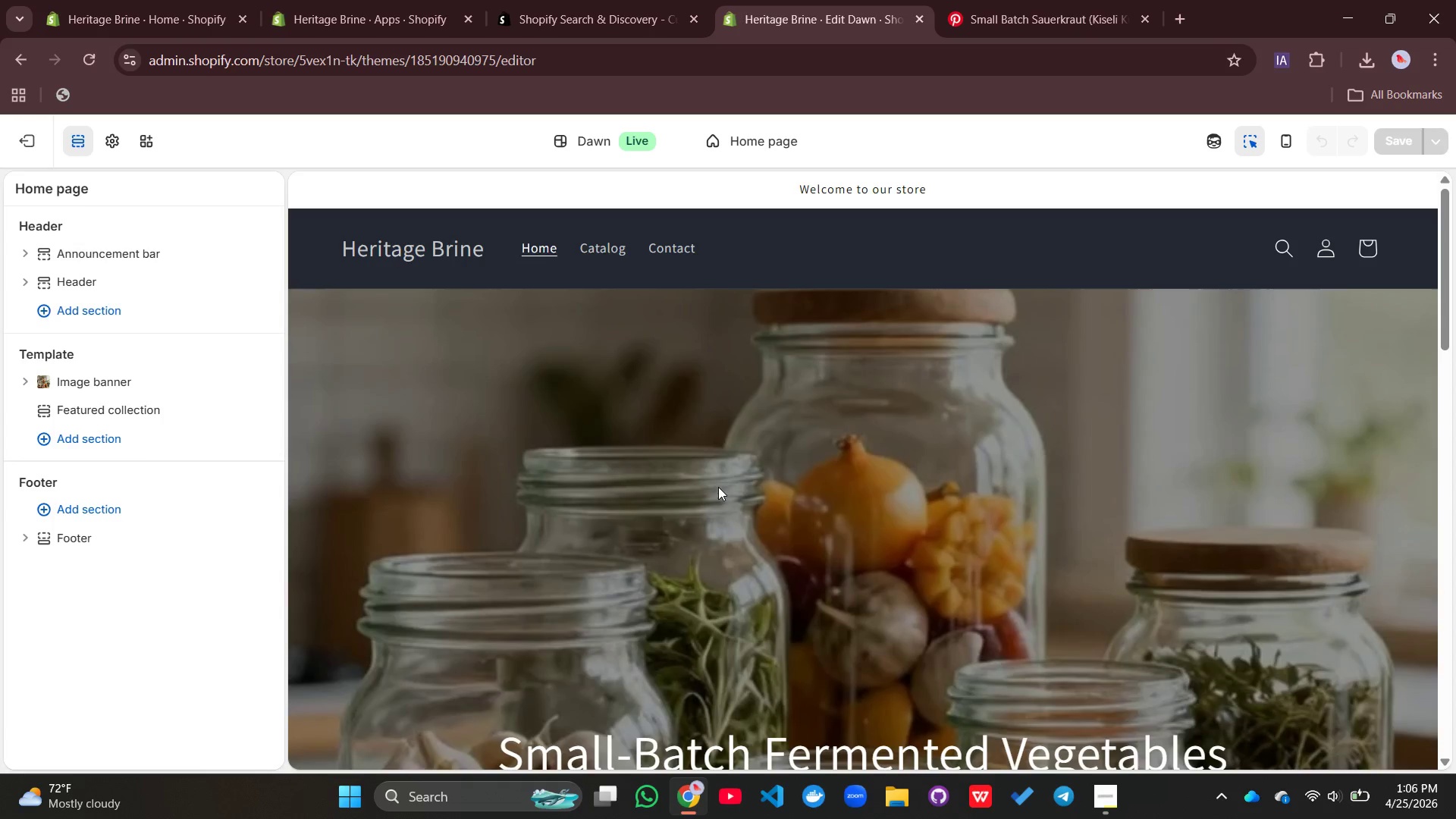 
wait(10.48)
 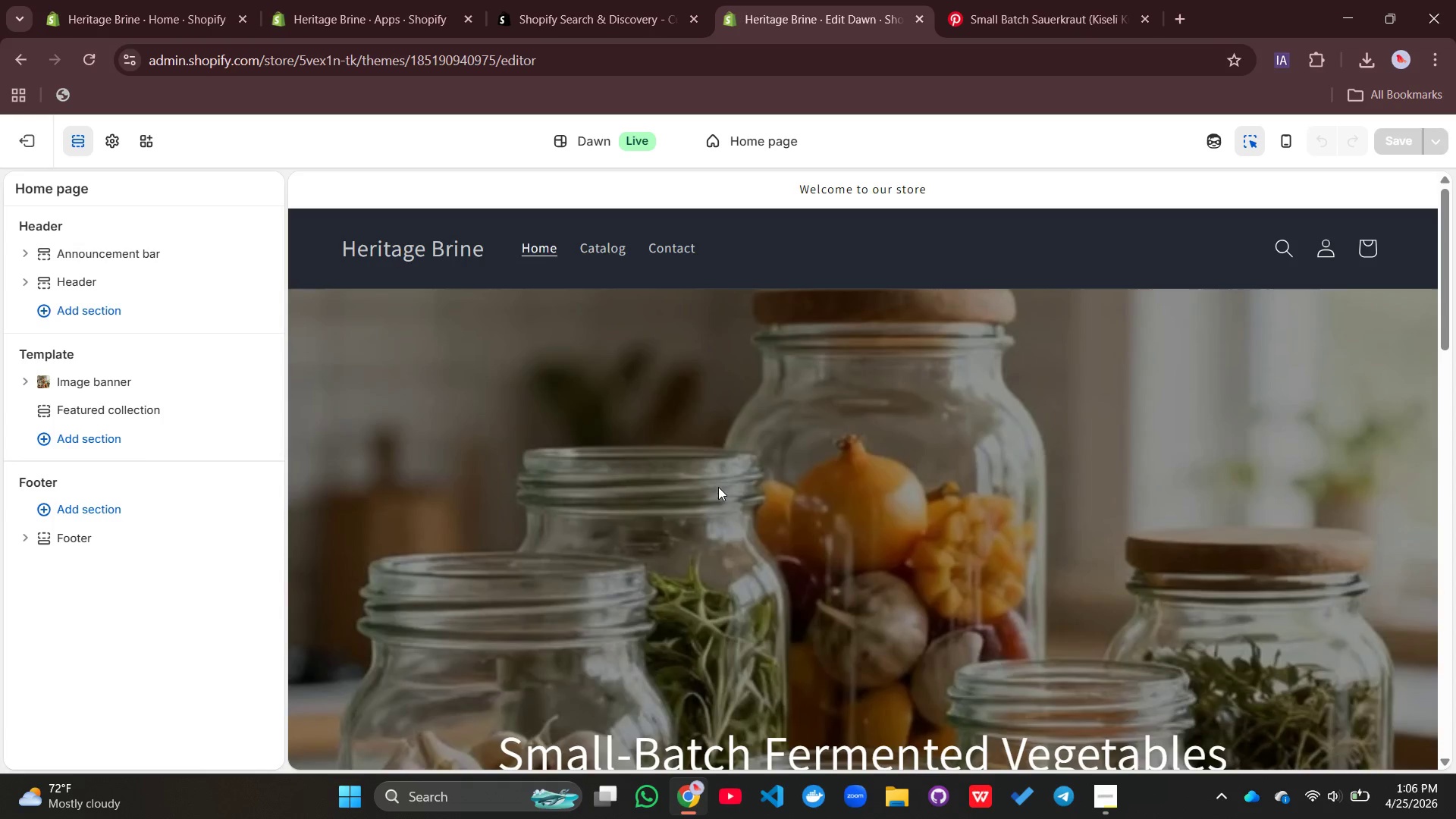 
left_click([767, 152])
 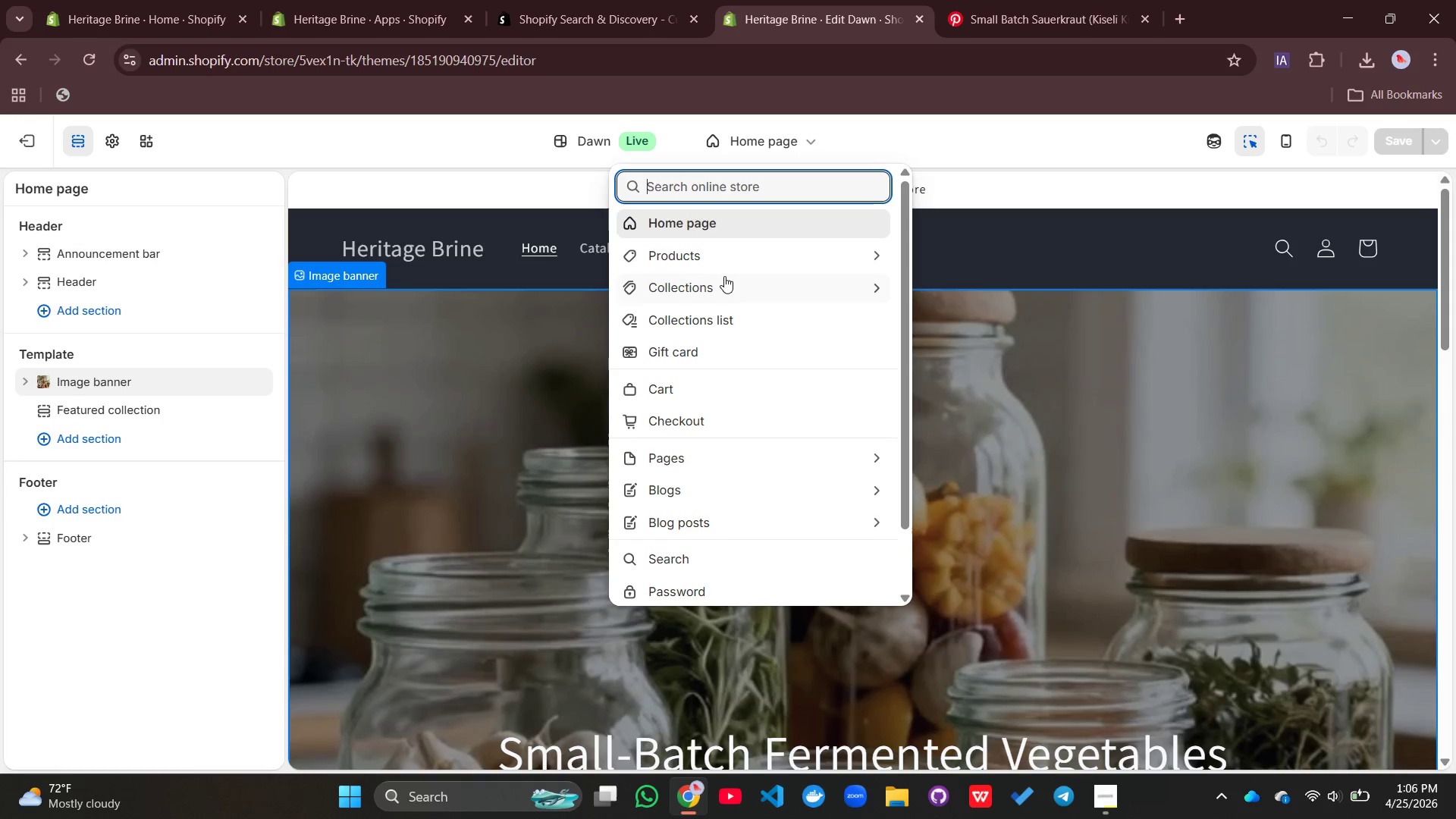 
left_click([724, 290])
 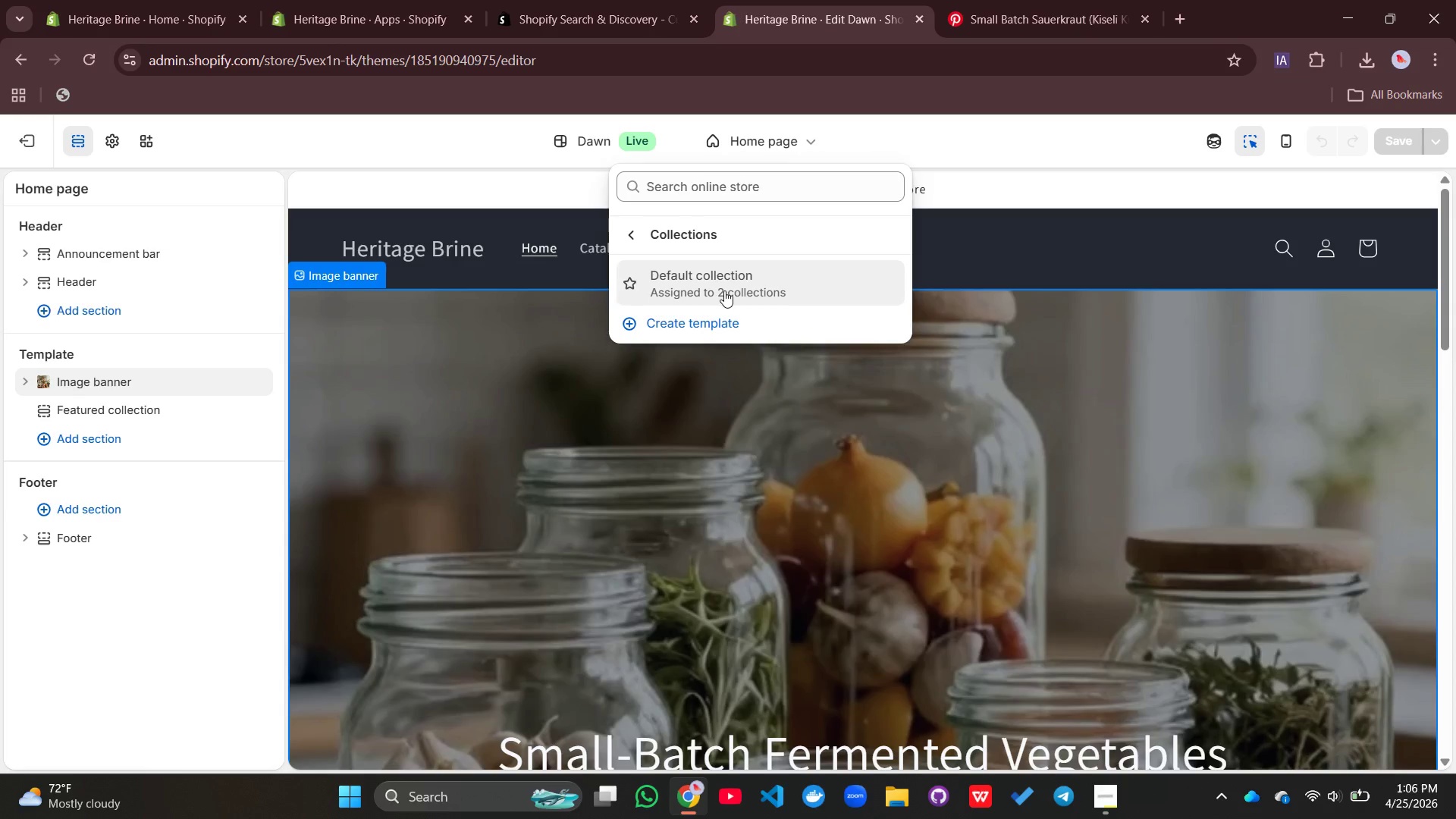 
left_click([724, 290])
 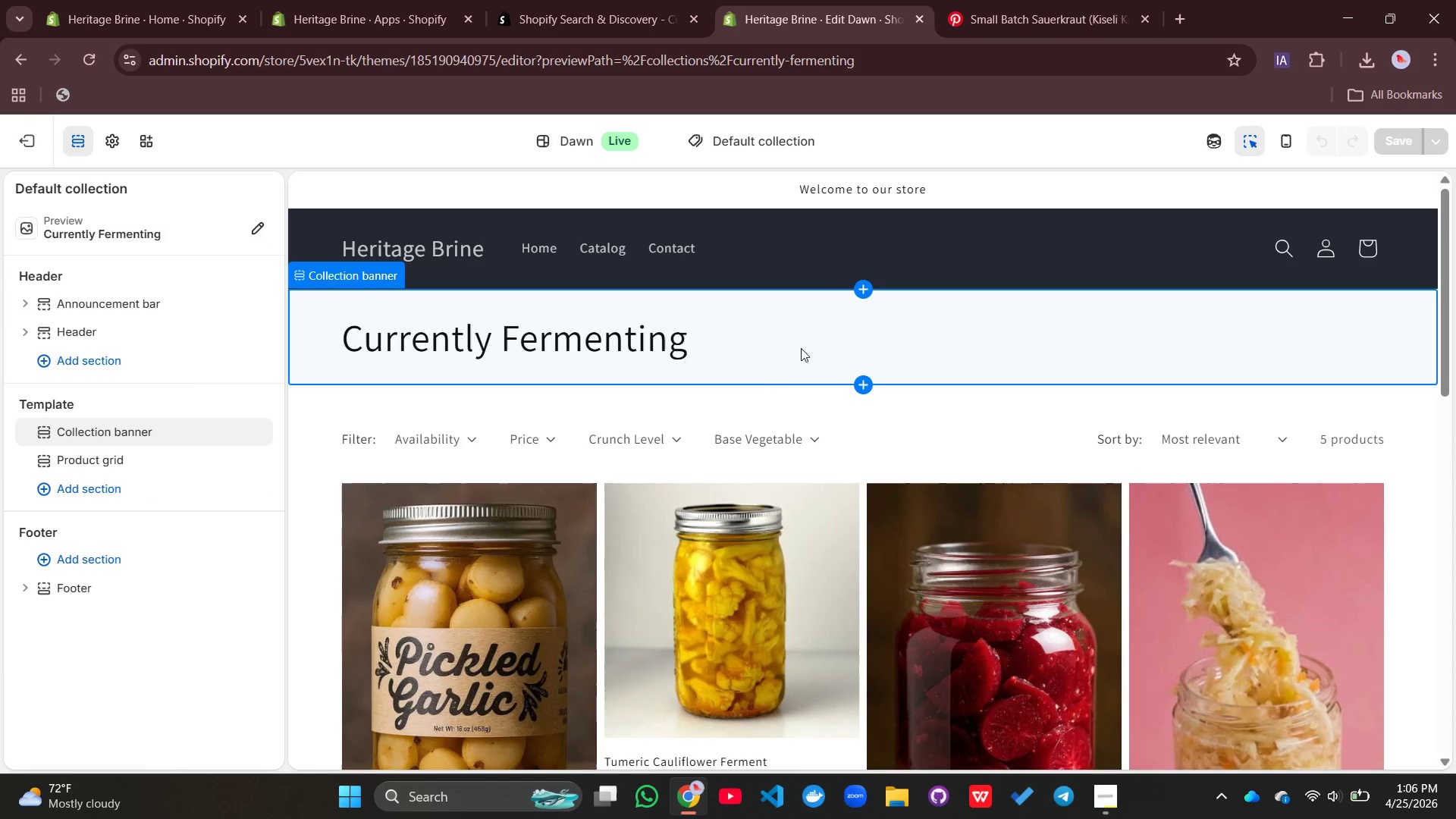 
wait(9.61)
 